 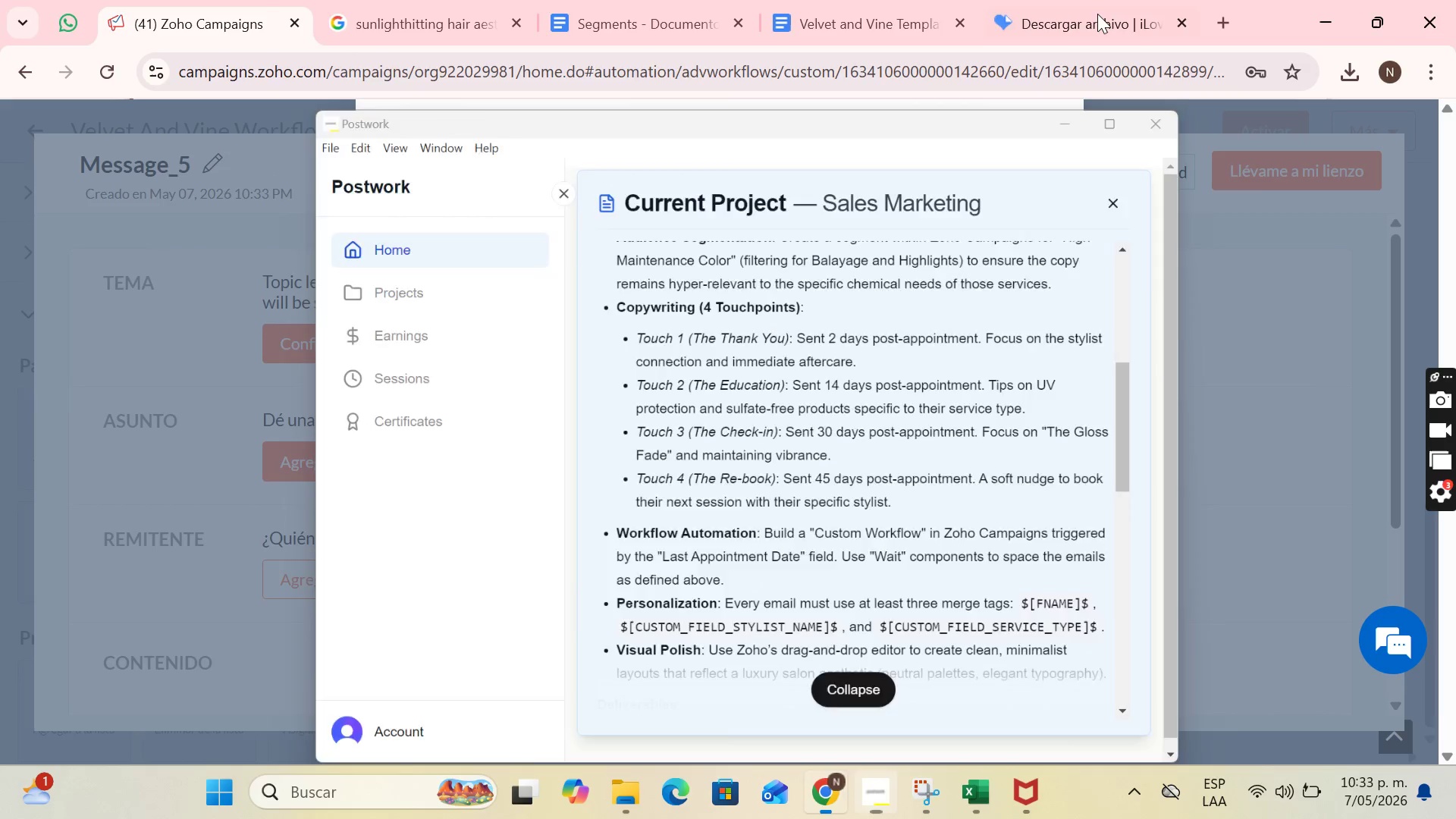 
key(Control+V)
 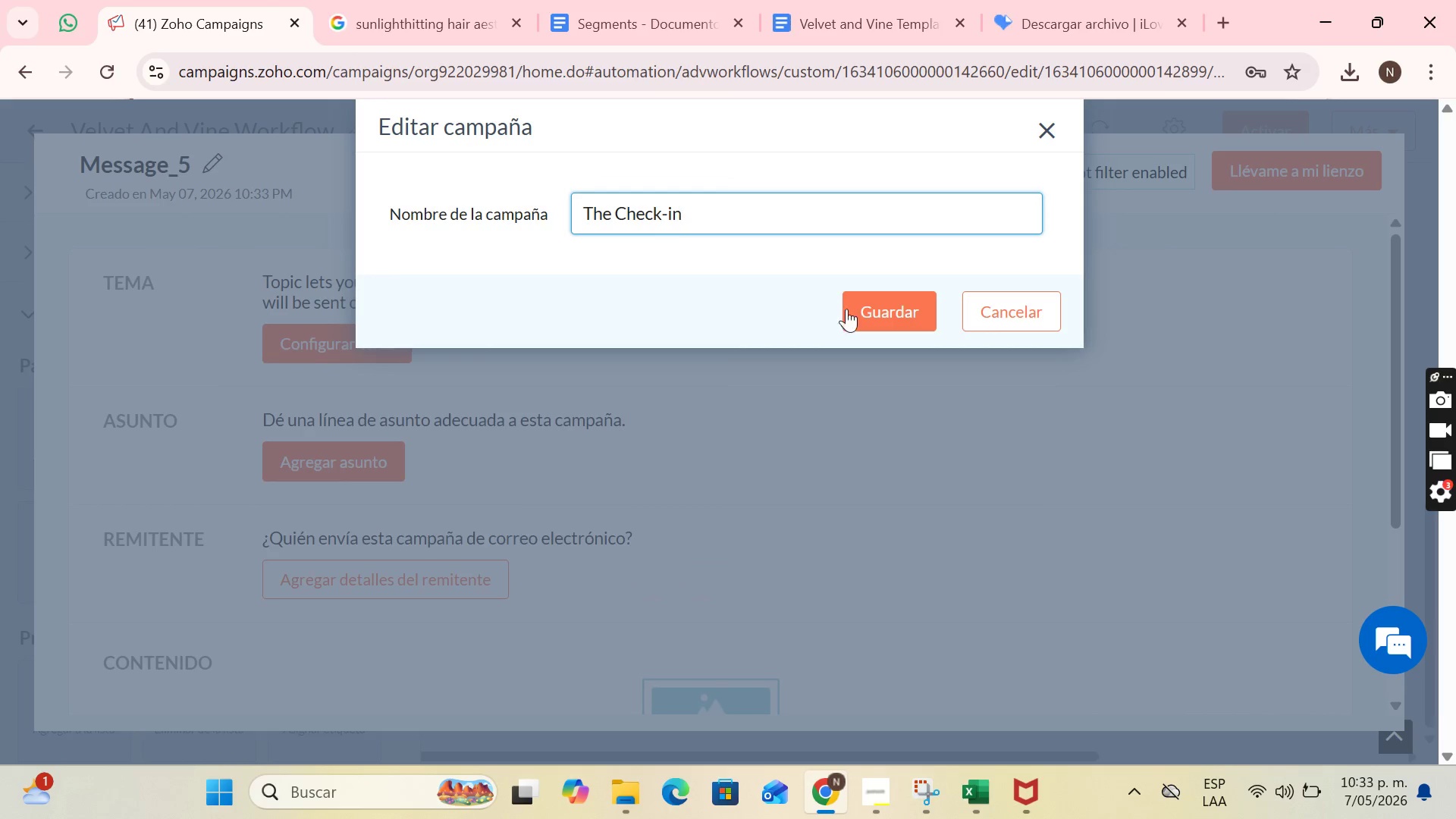 
left_click([864, 309])
 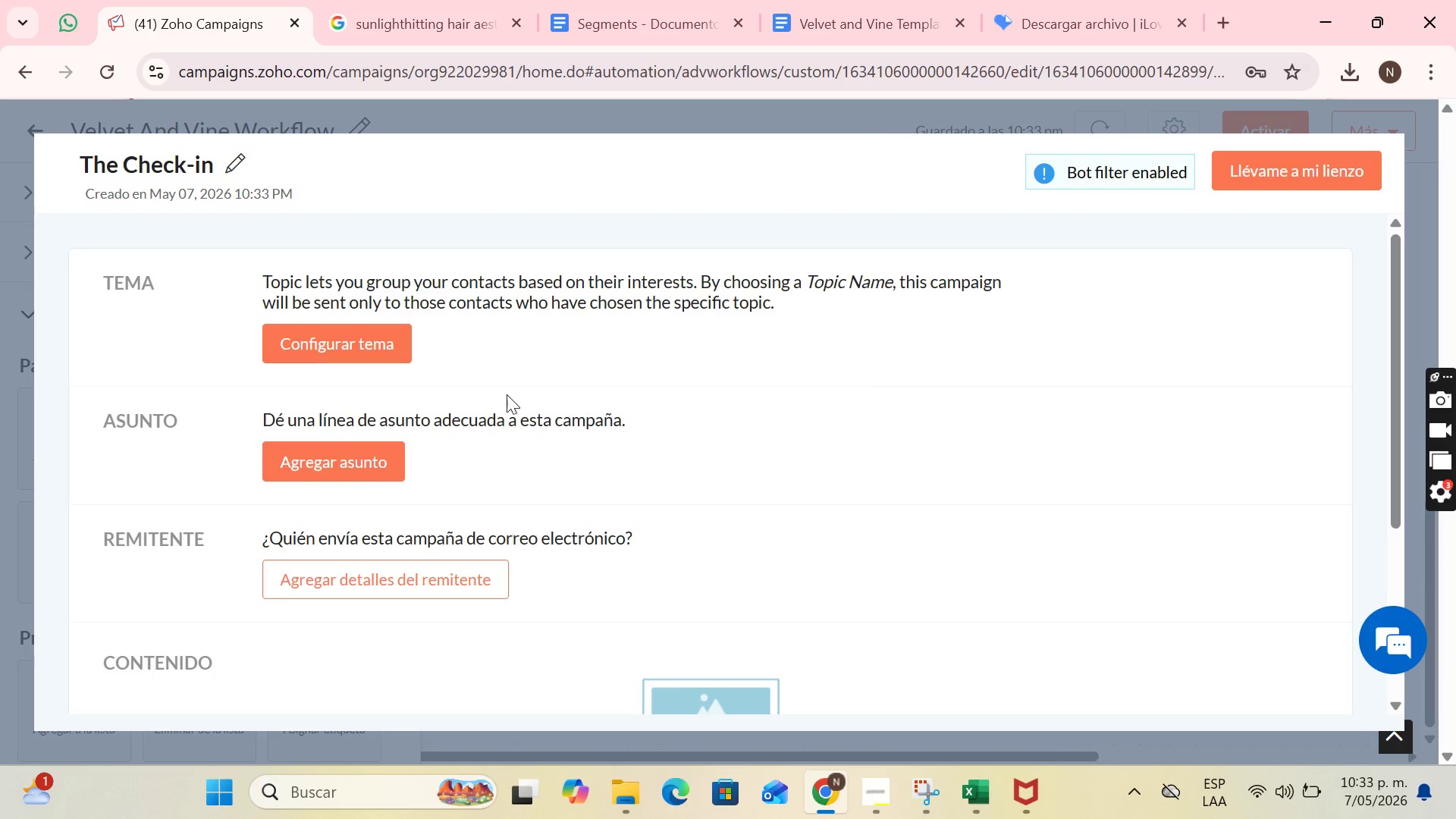 
left_click([367, 337])
 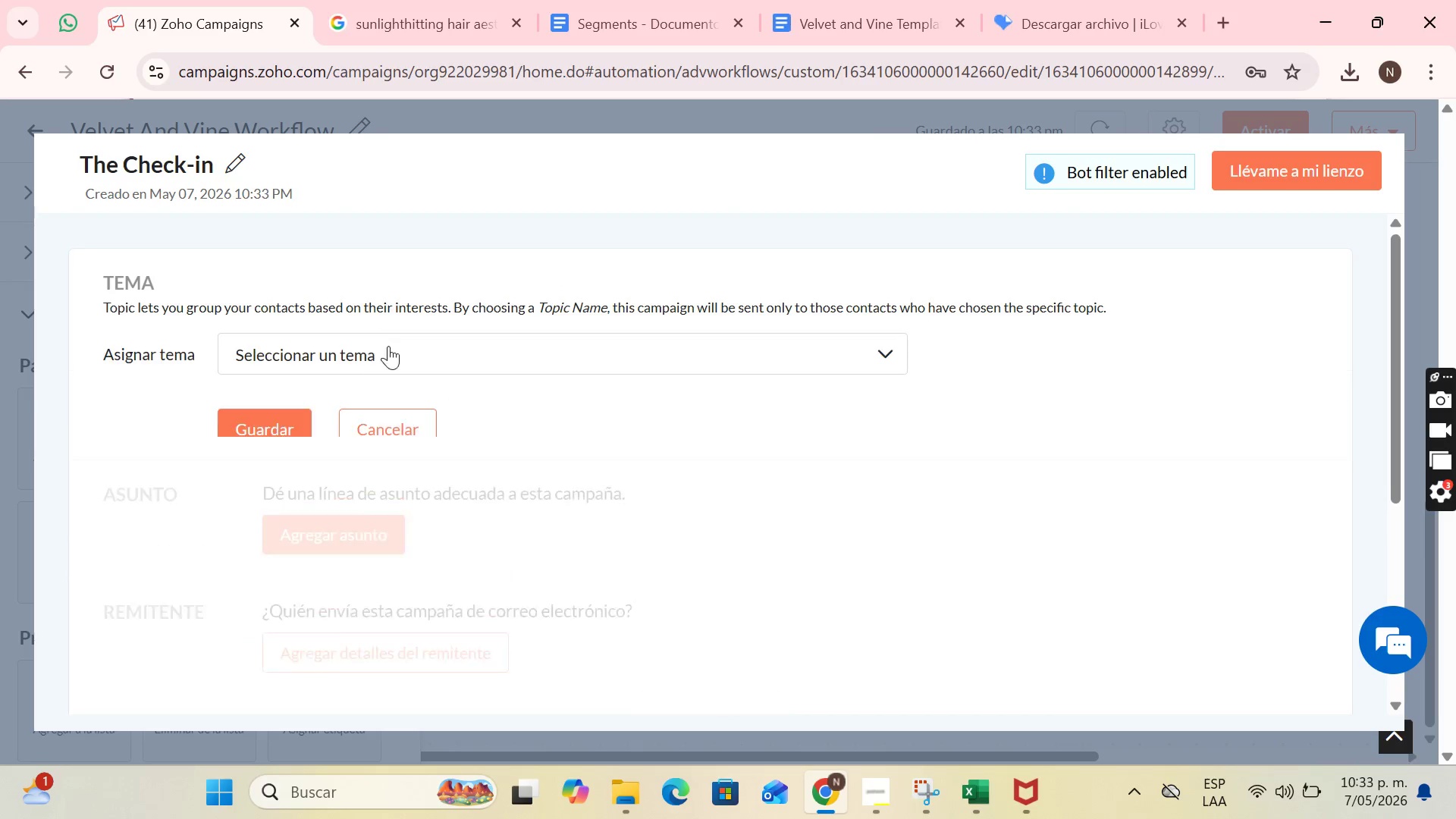 
left_click([394, 368])
 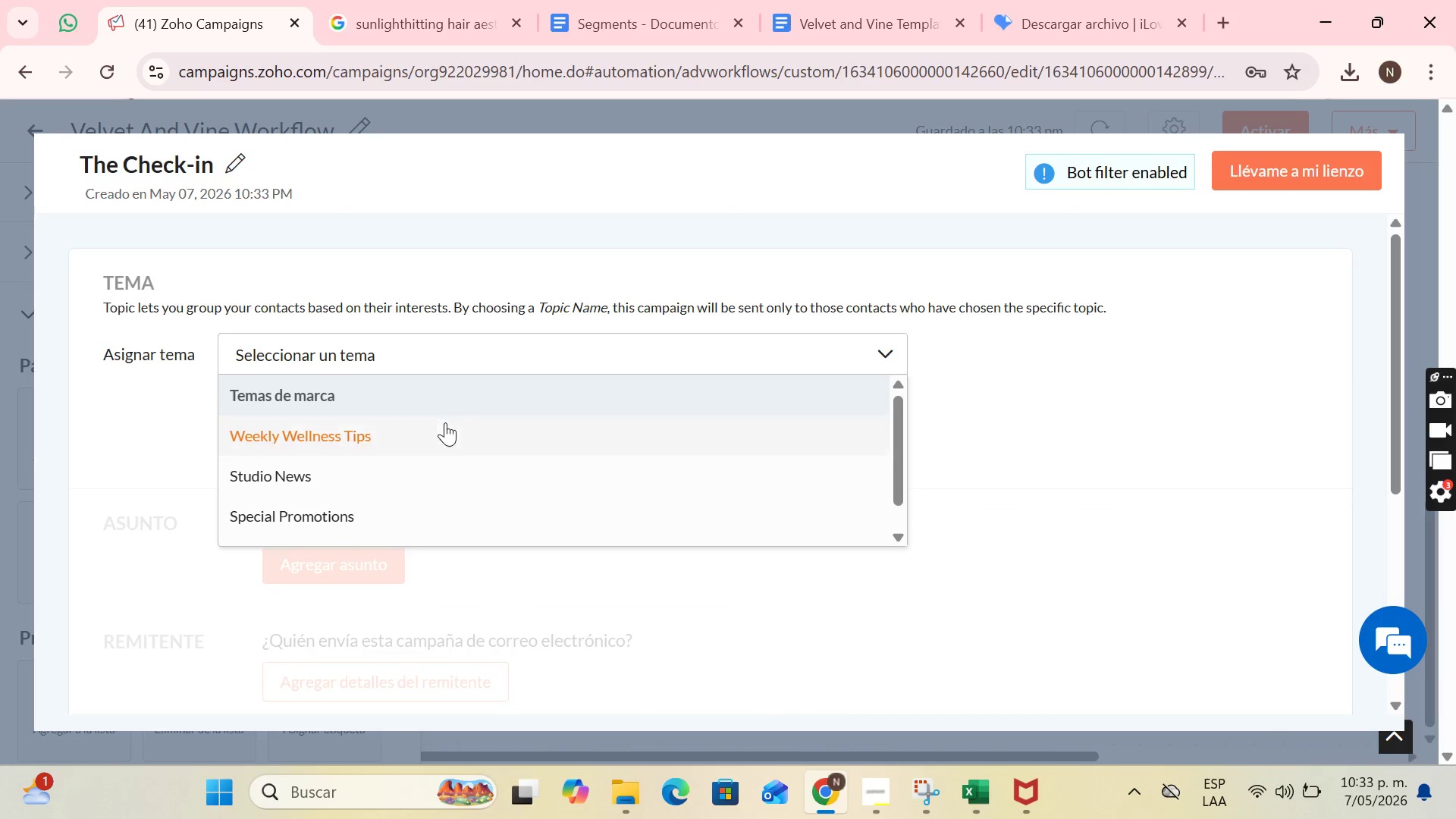 
scroll: coordinate [452, 444], scroll_direction: down, amount: 2.0
 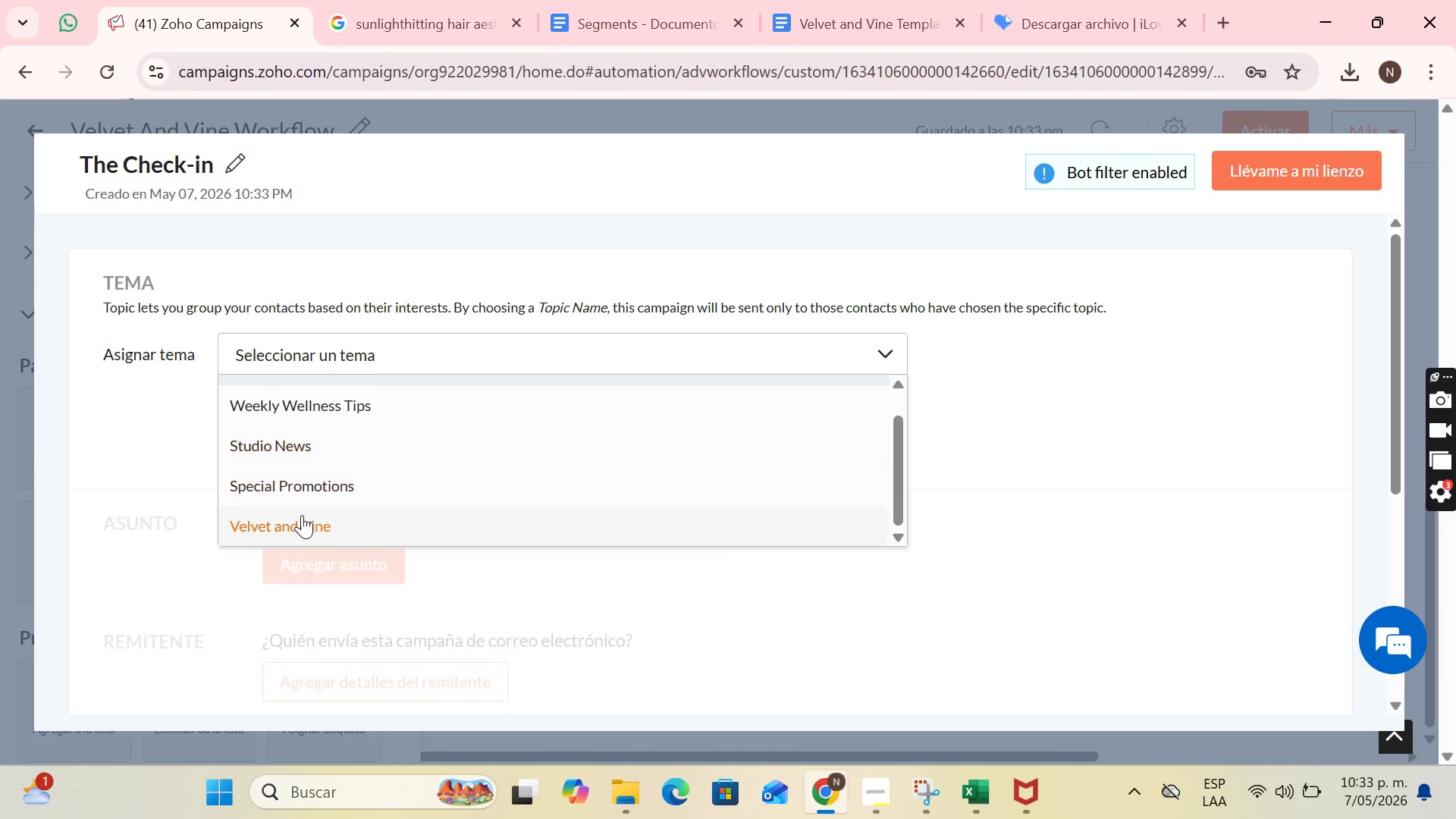 
left_click([303, 516])
 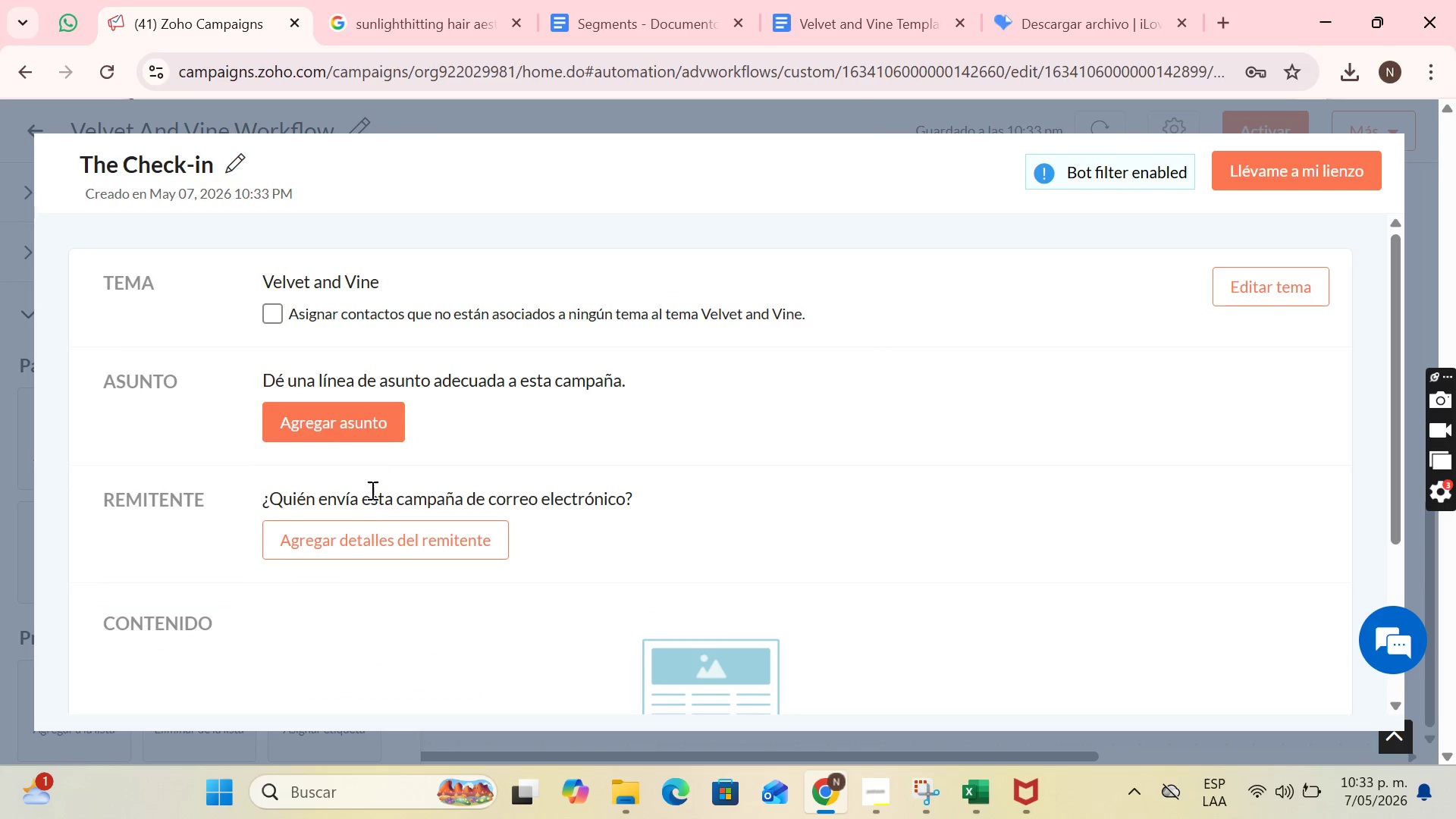 
left_click([369, 422])
 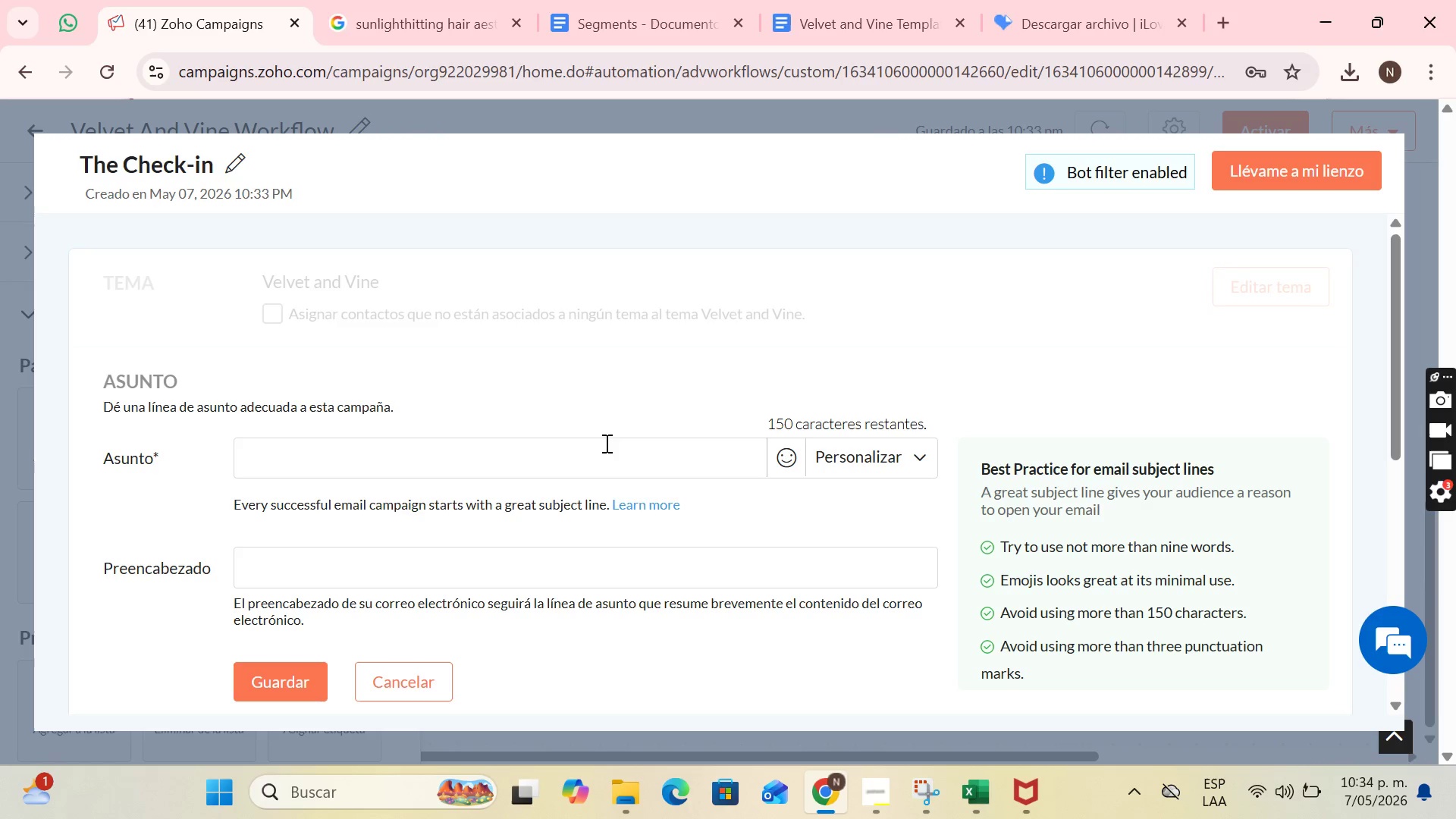 
wait(41.47)
 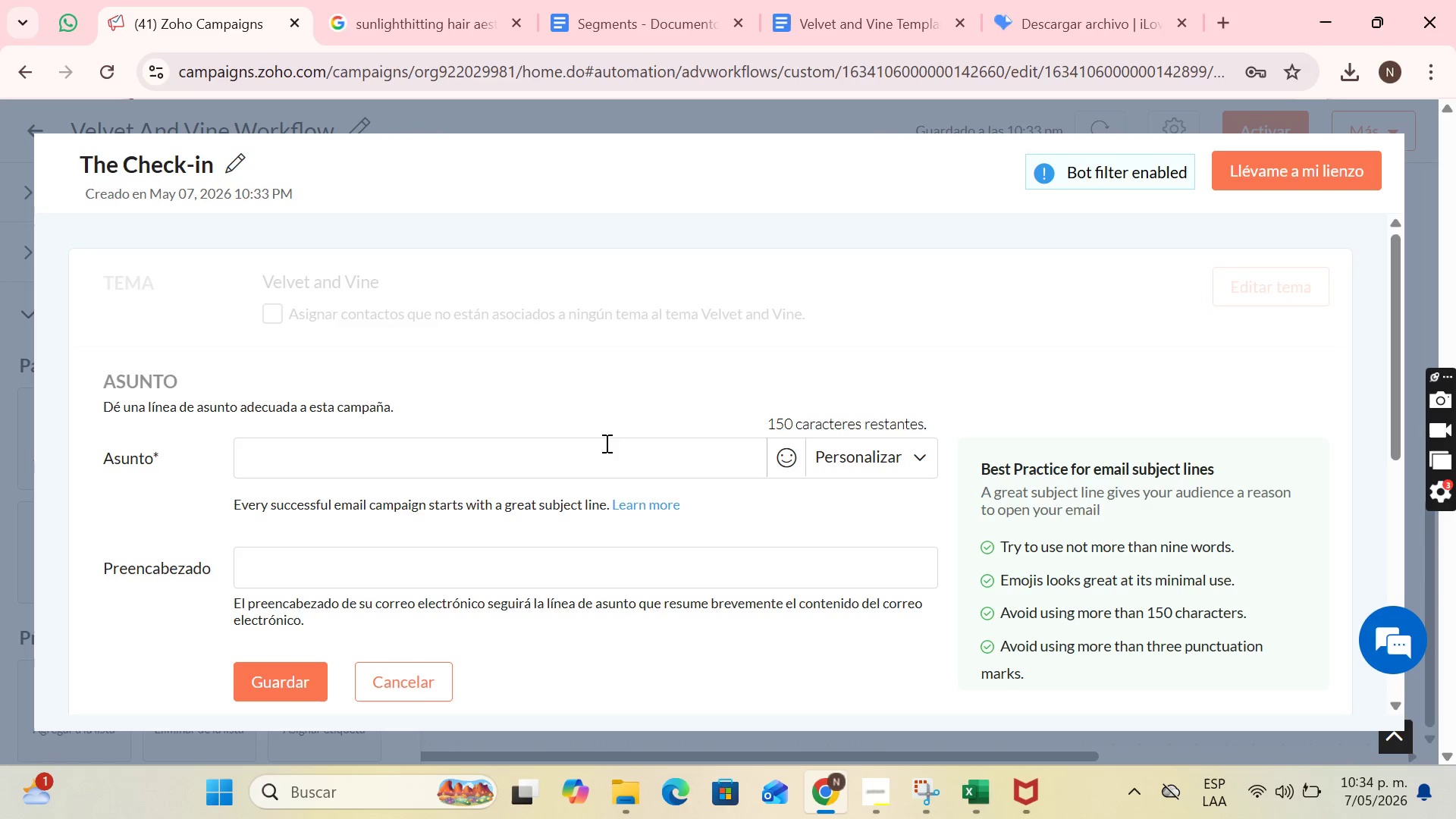 
left_click([605, 443])
 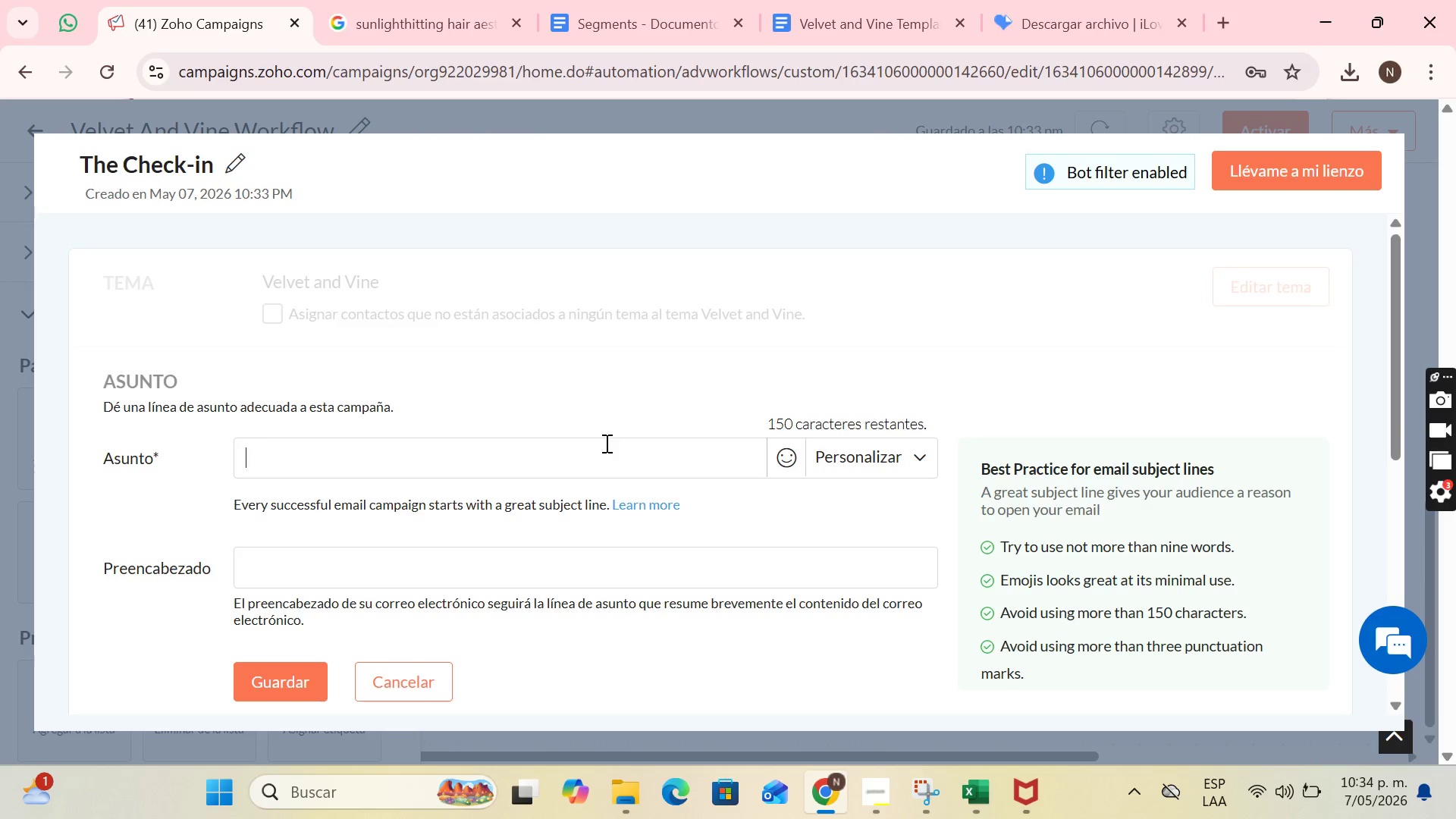 
wait(6.03)
 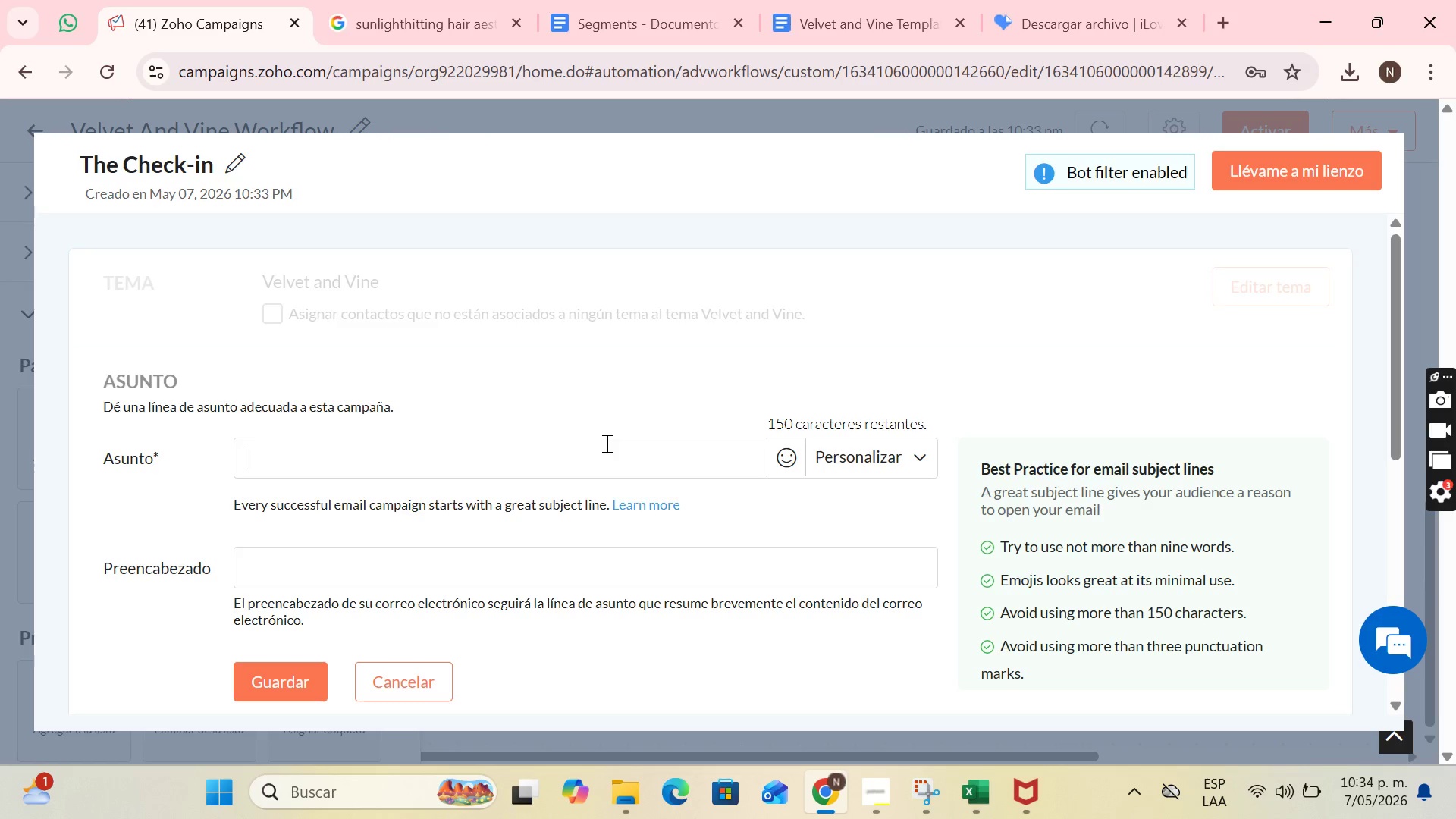 
type(Do you)
 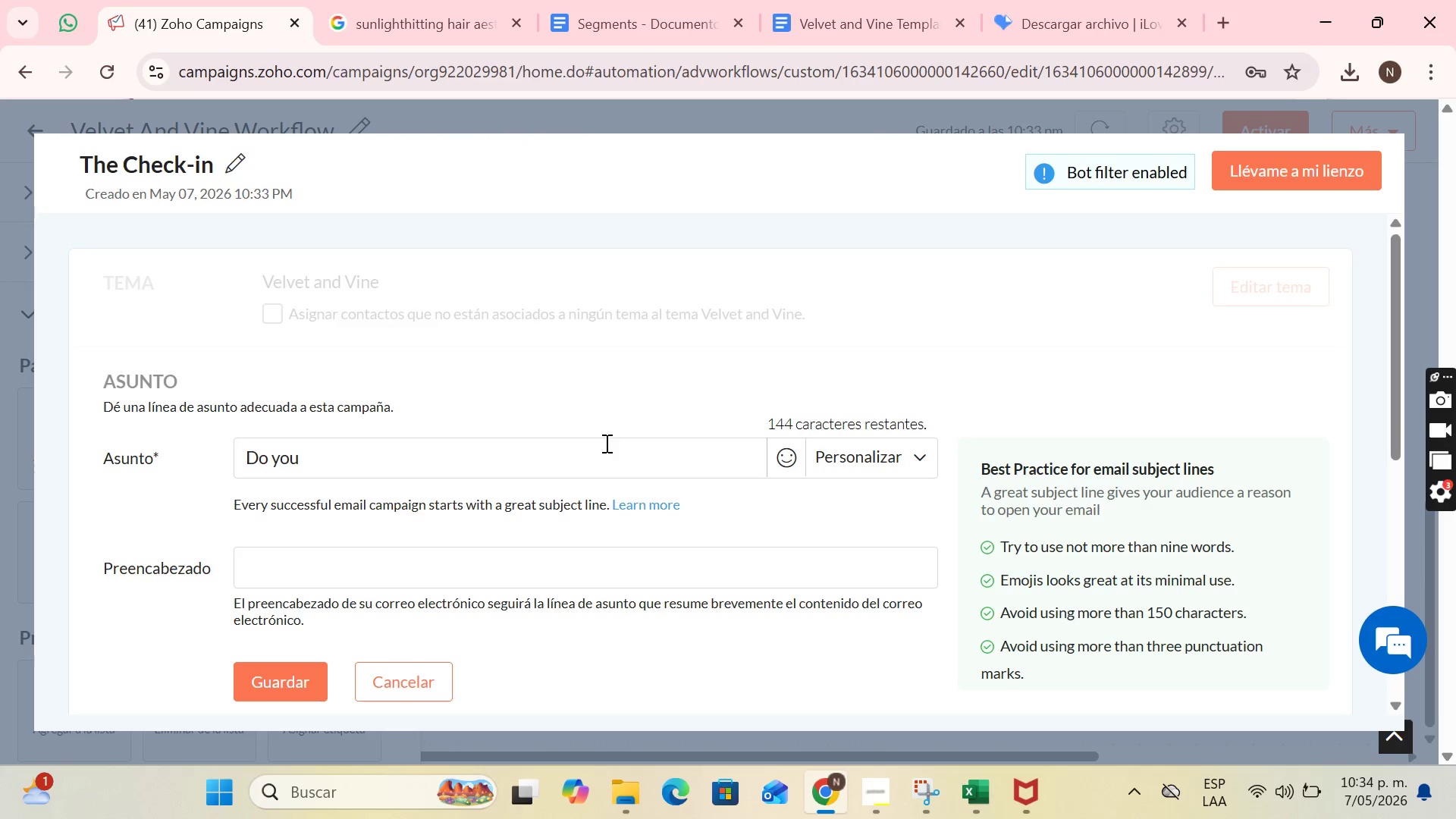 
wait(13.2)
 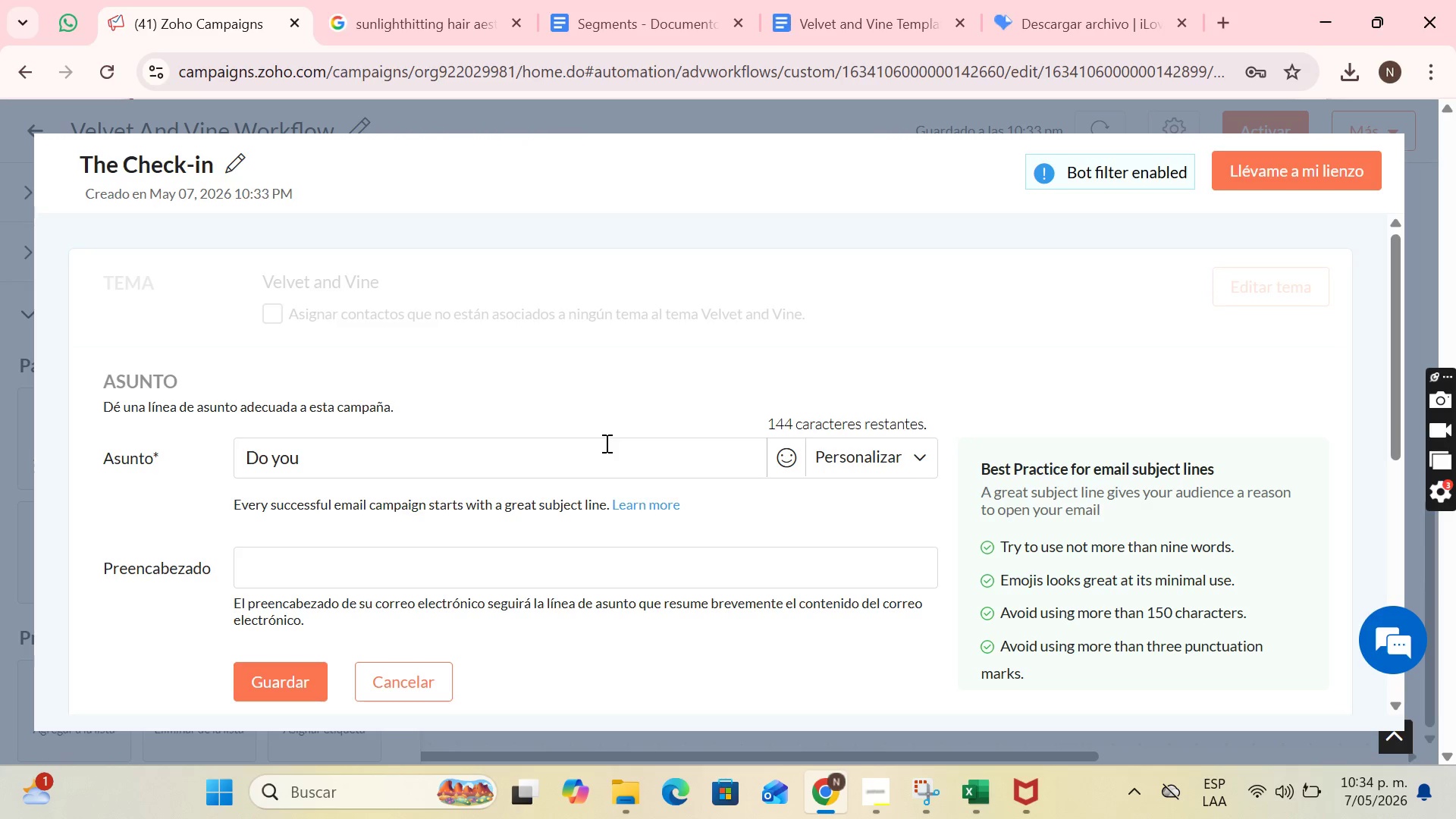 
type( notice a change in your)
 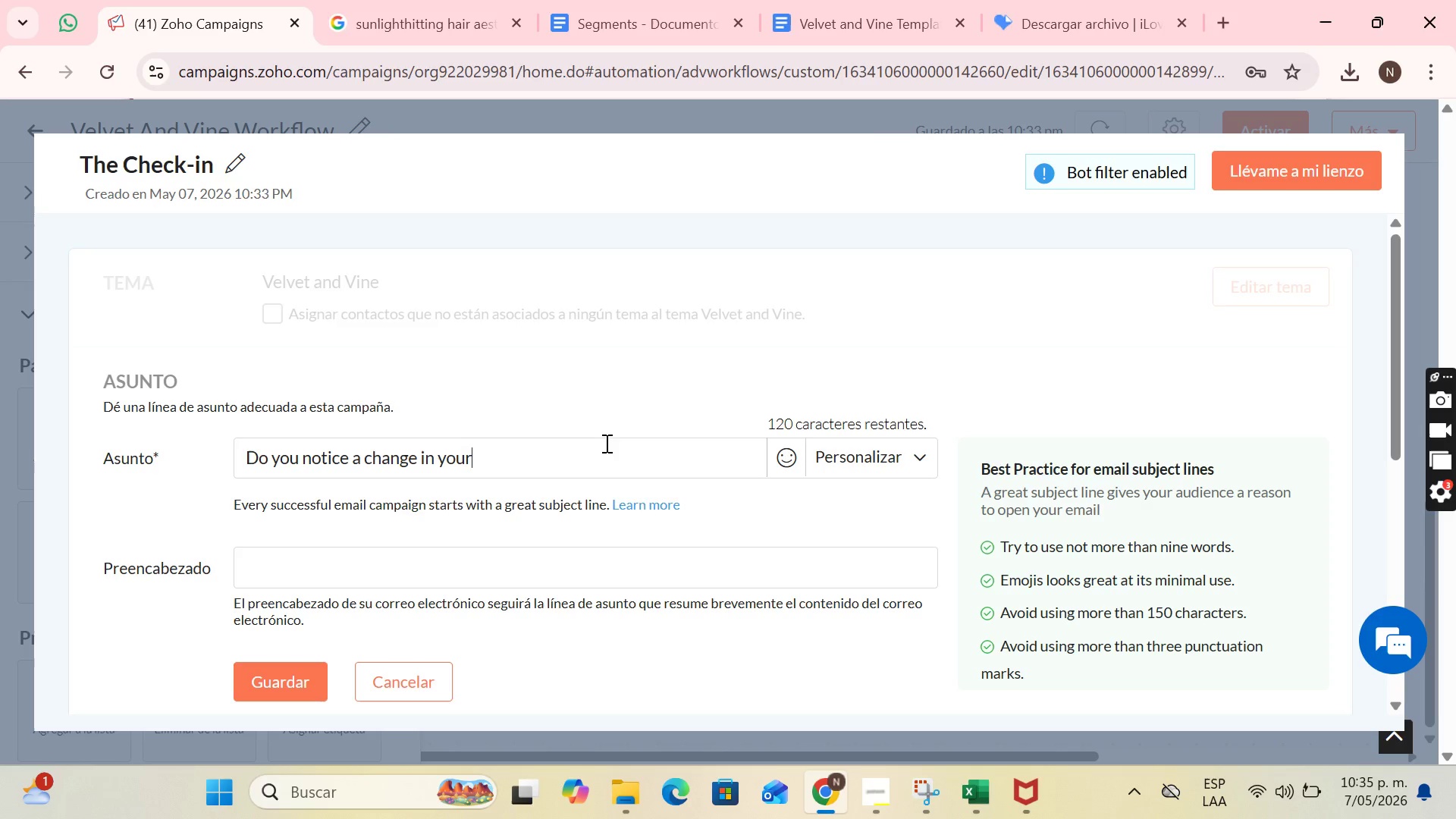 
key(Space)
 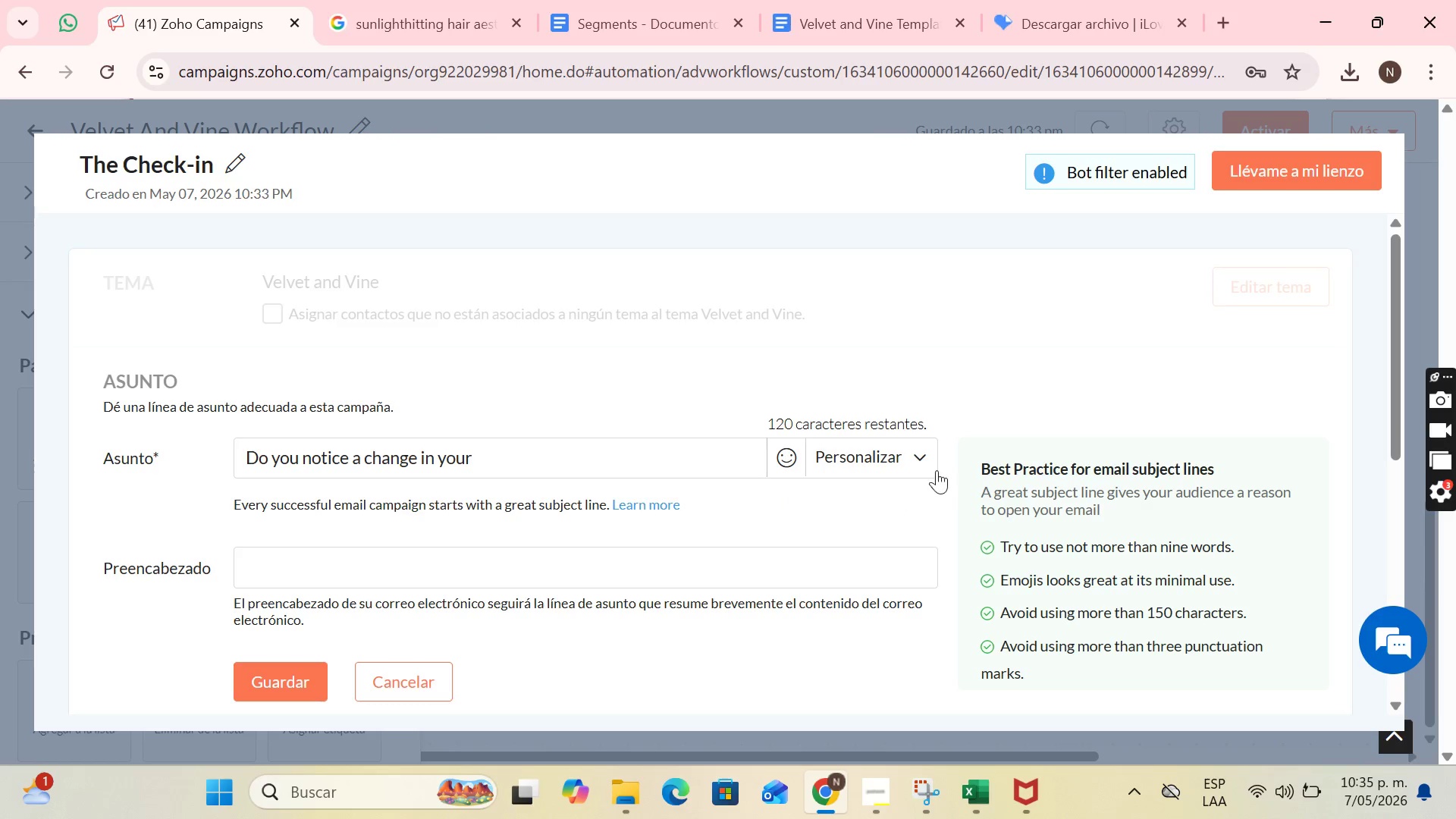 
left_click([921, 450])
 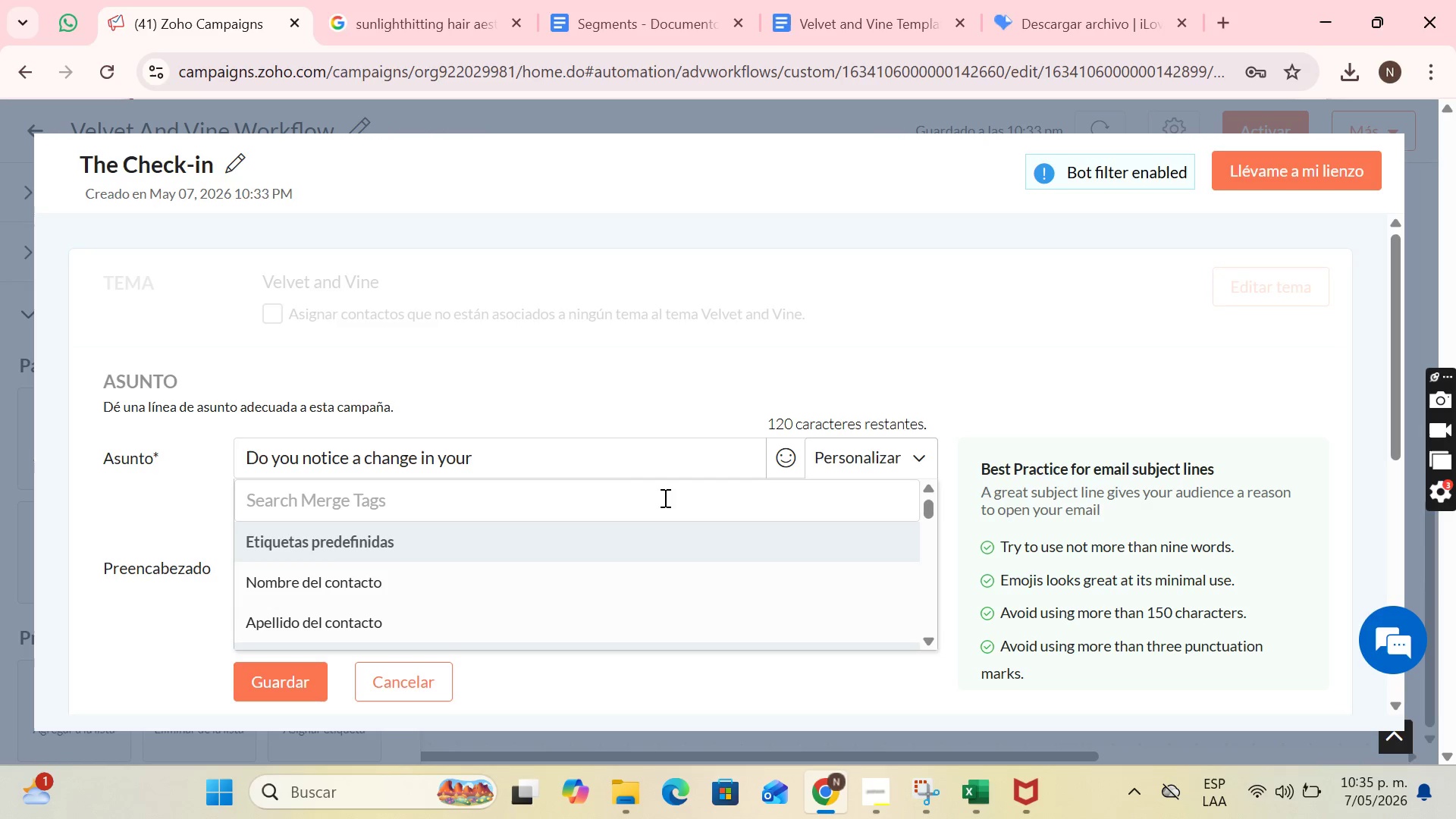 
left_click([639, 498])
 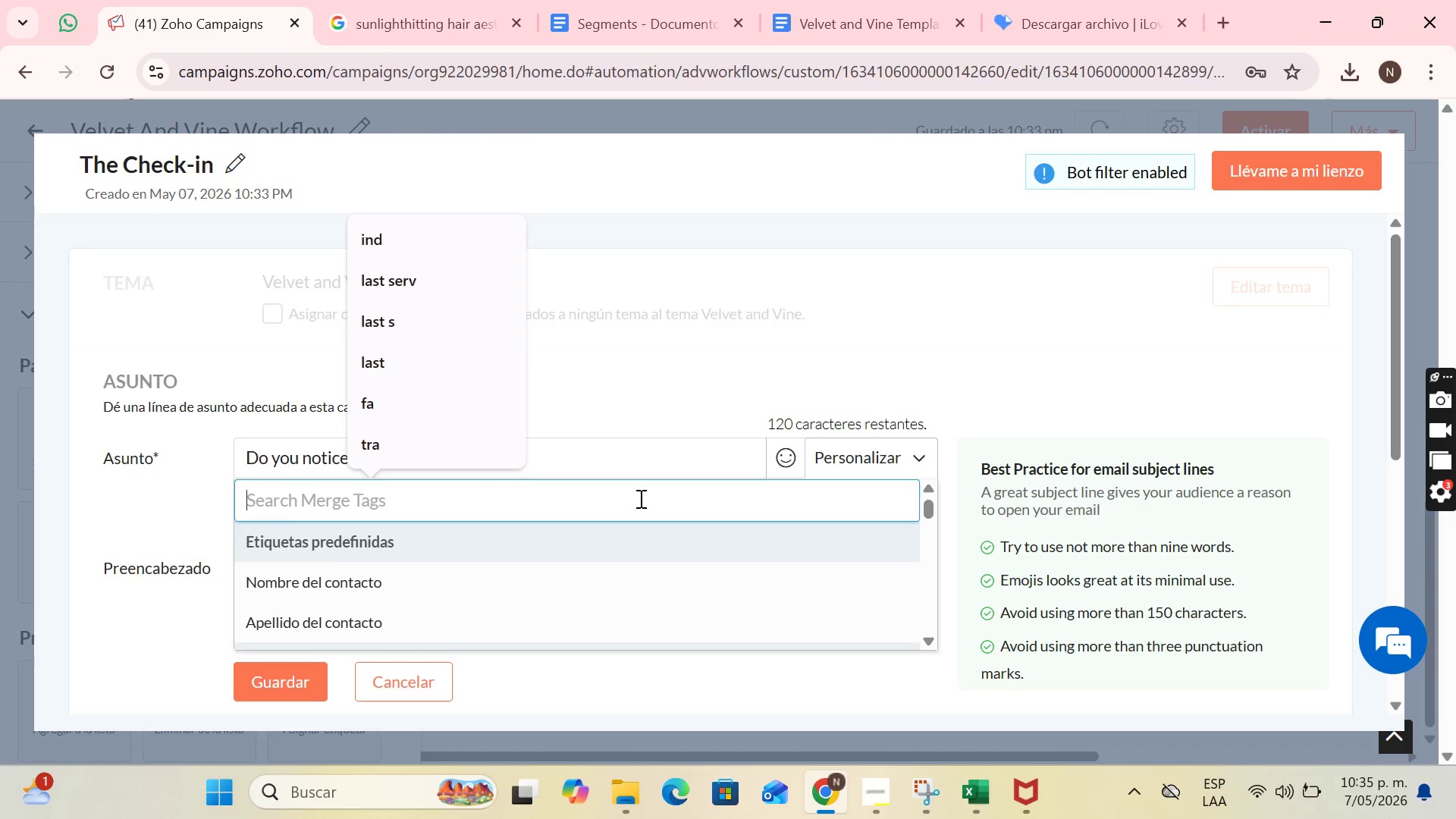 
type(serv)
 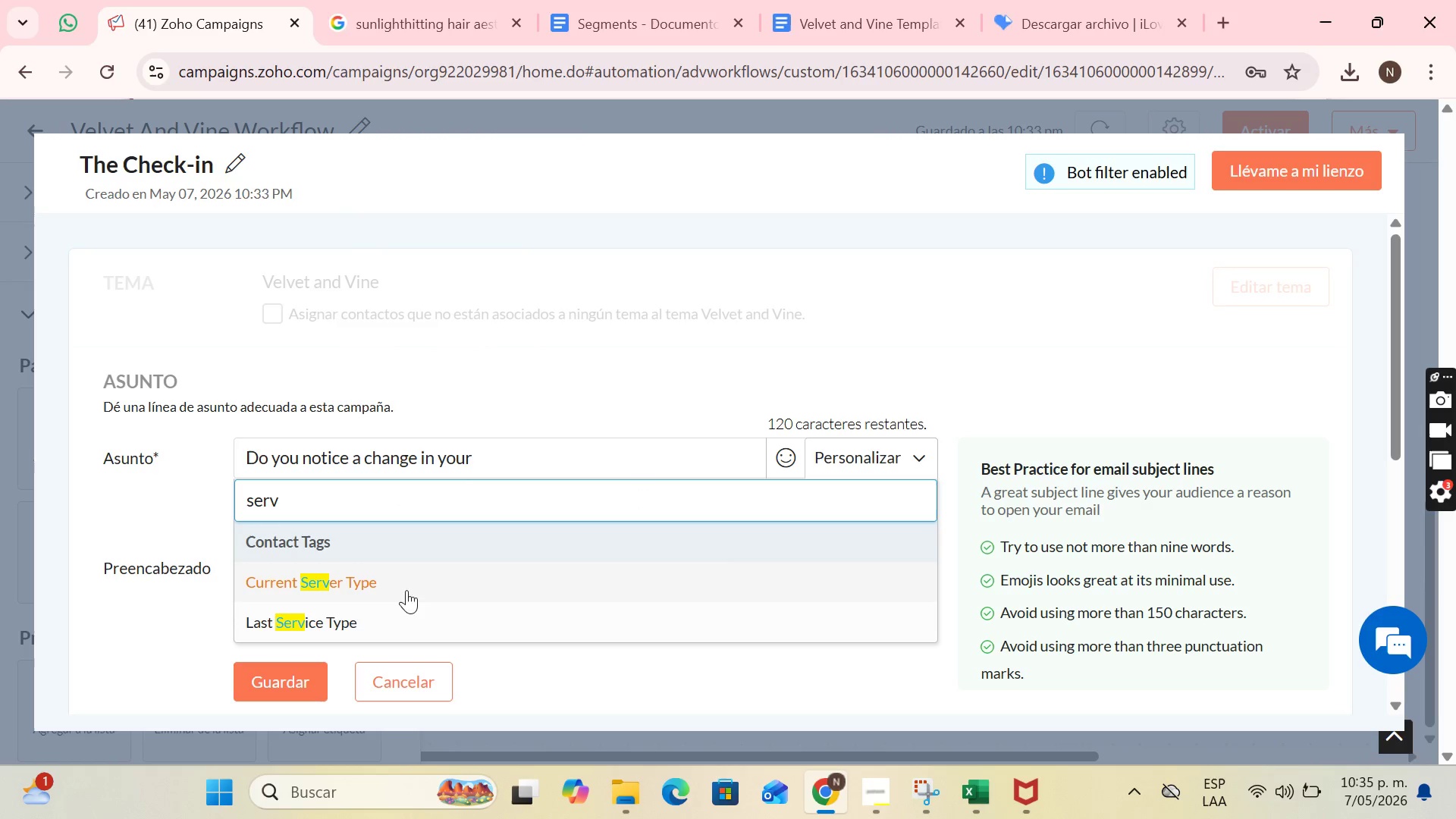 
left_click([406, 628])
 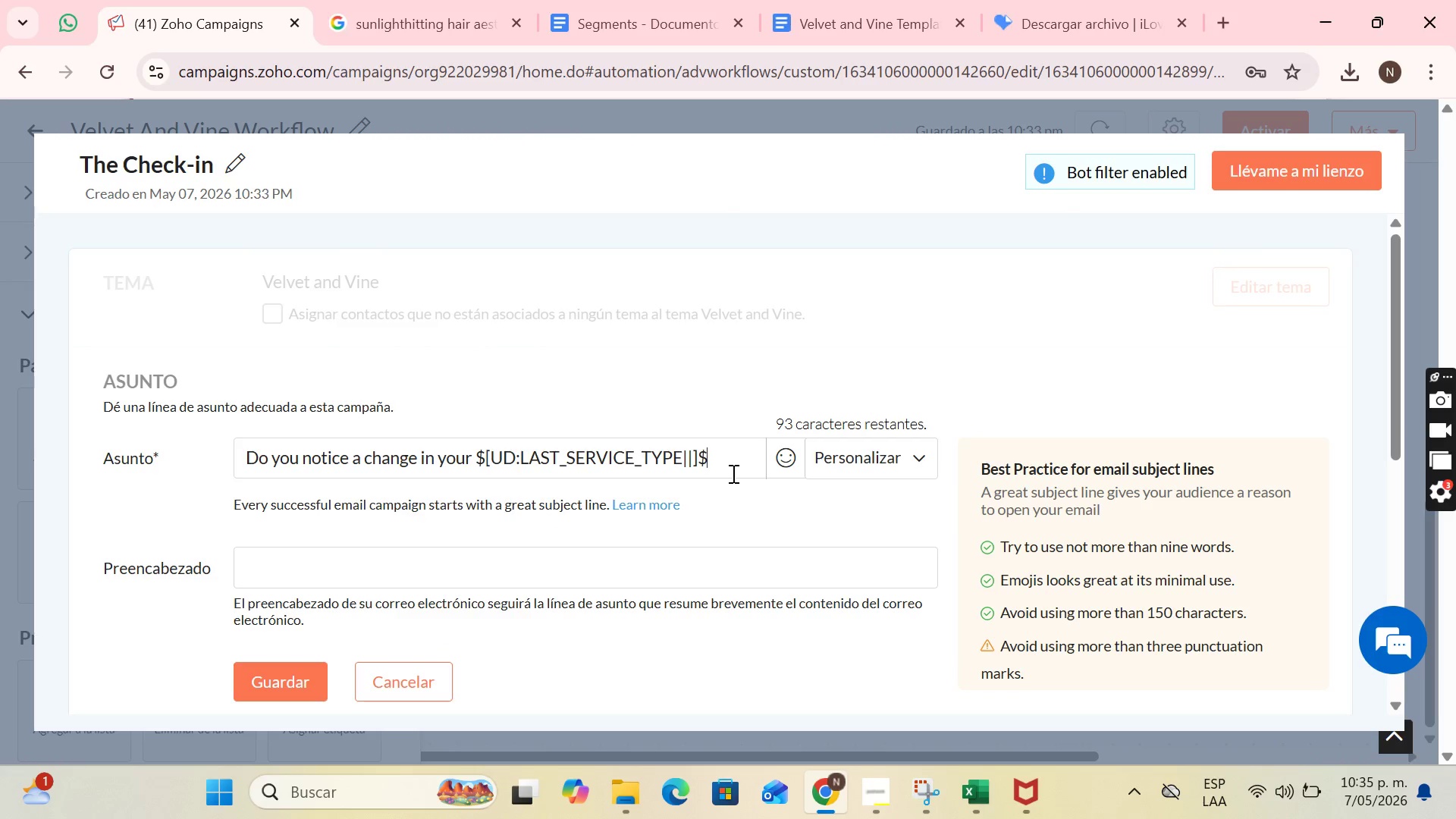 
key(Shift+BracketLeft)
 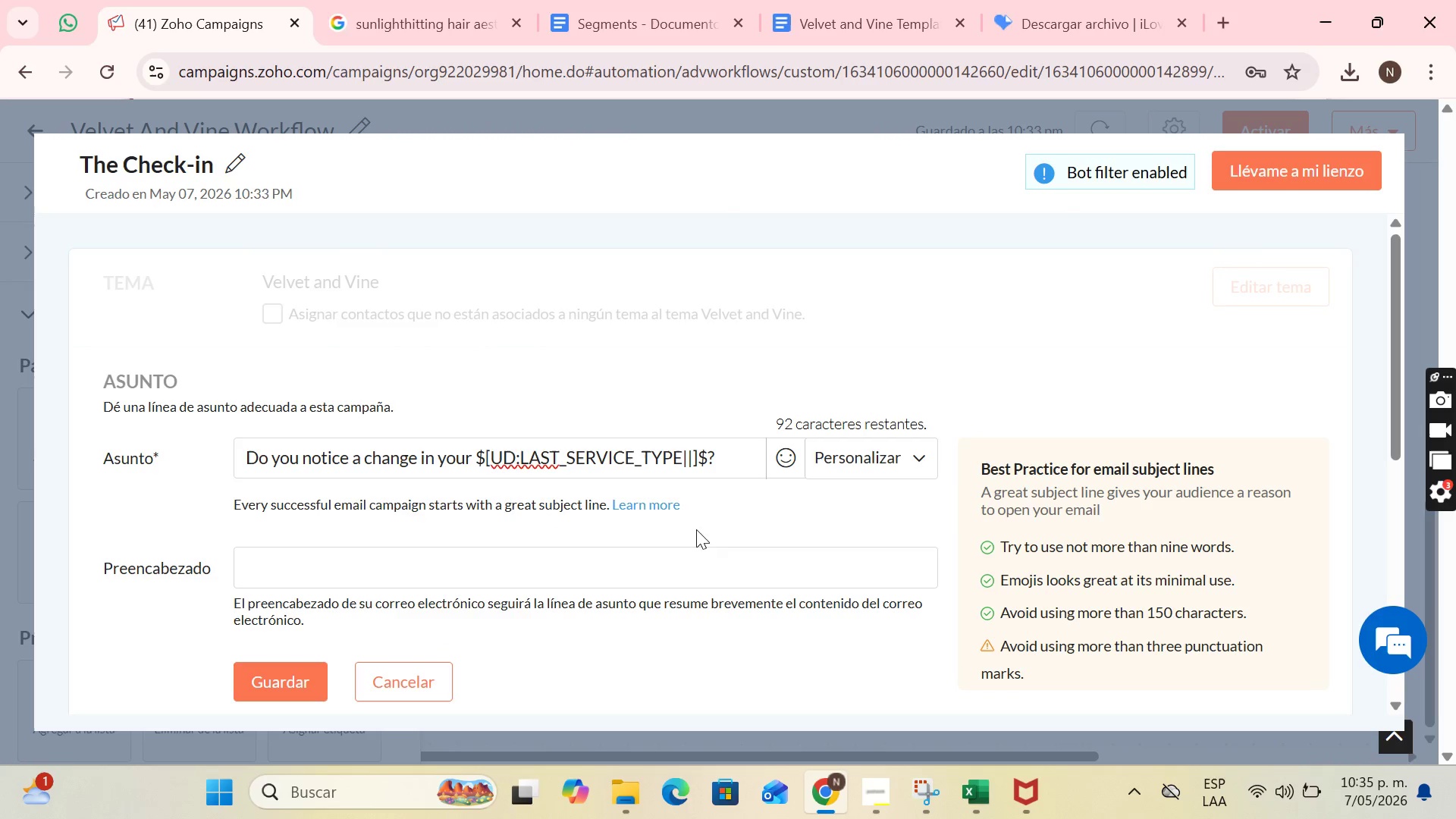 
left_click([688, 560])
 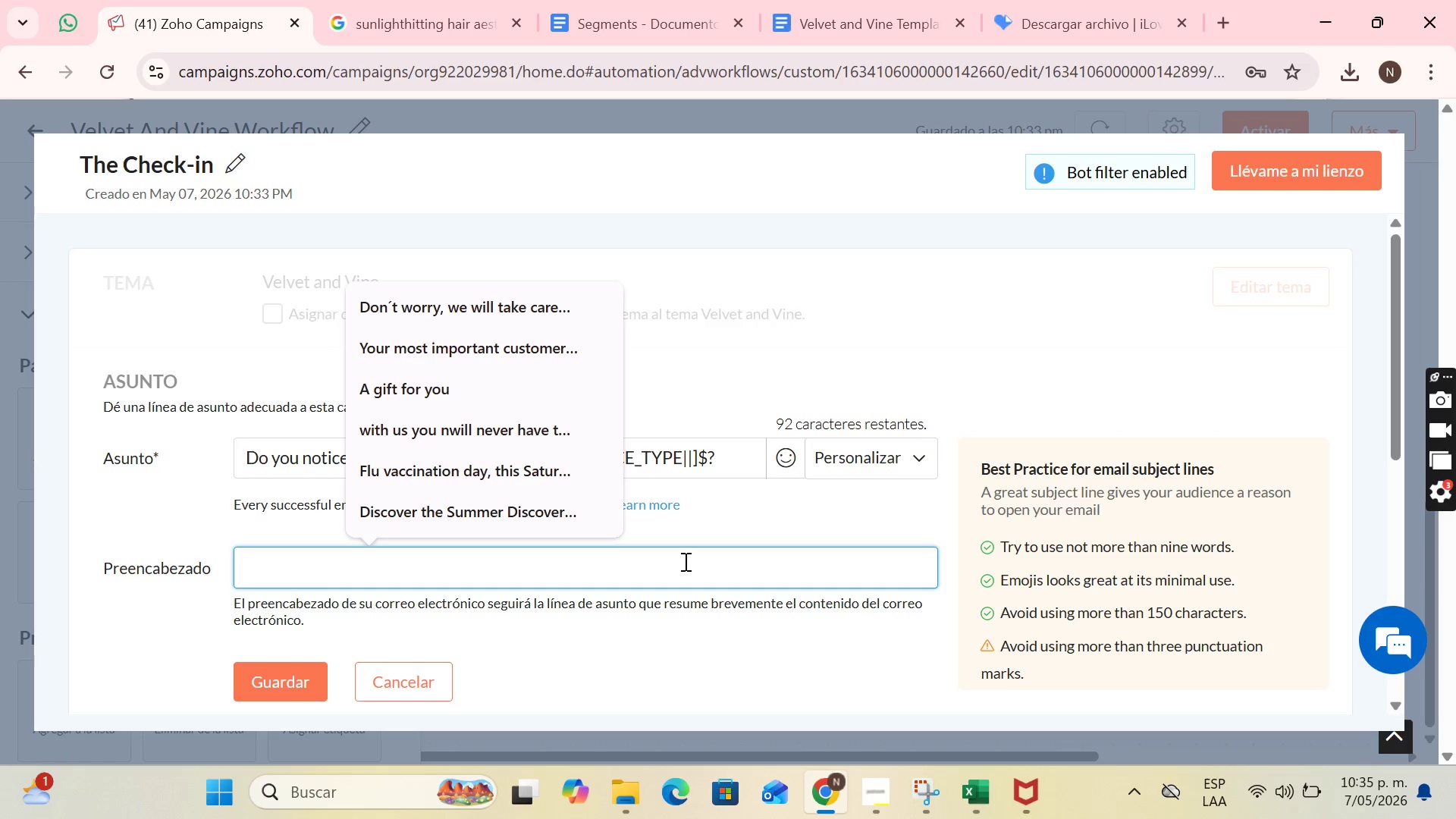 
wait(9.19)
 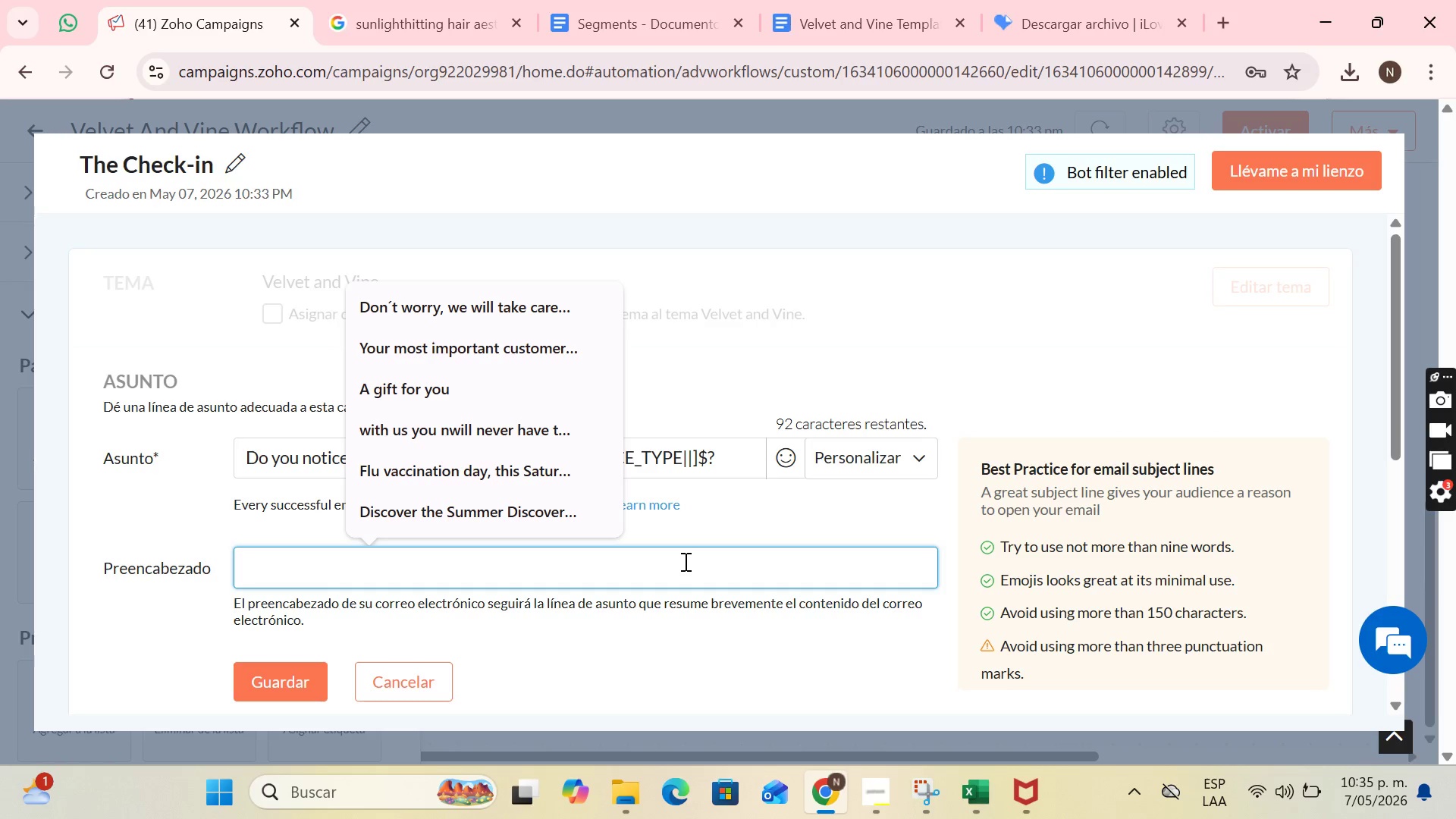 
type(How y)
key(Backspace)
type(to fl)
key(Backspace)
type(ight @Gloss Fade@ ab)
key(Backspace)
type(nd maintain your vitalitt)
key(Backspace)
type(y 30 days latr)
key(Backspace)
type(er)
 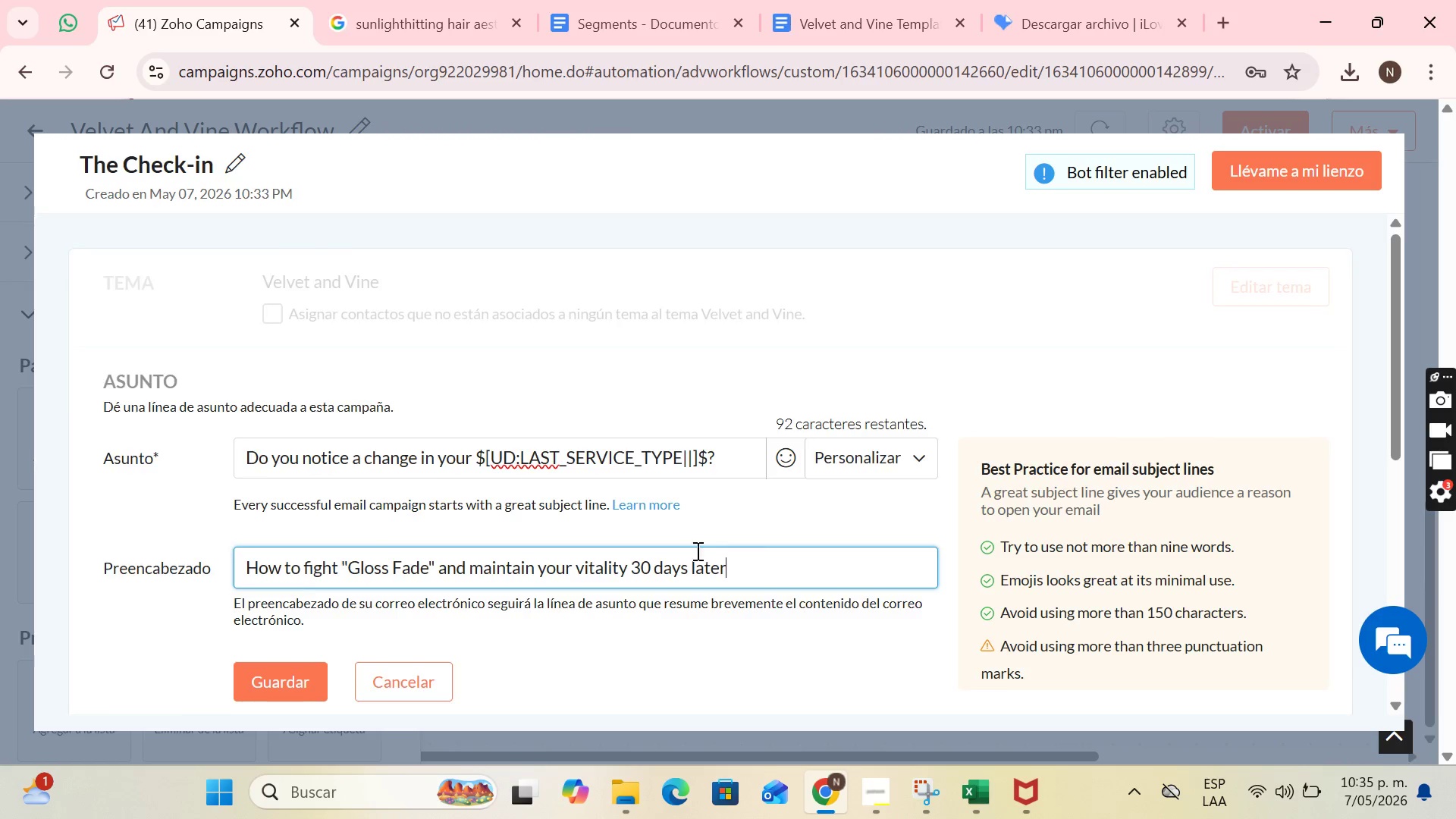 
scroll: coordinate [664, 554], scroll_direction: down, amount: 1.0
 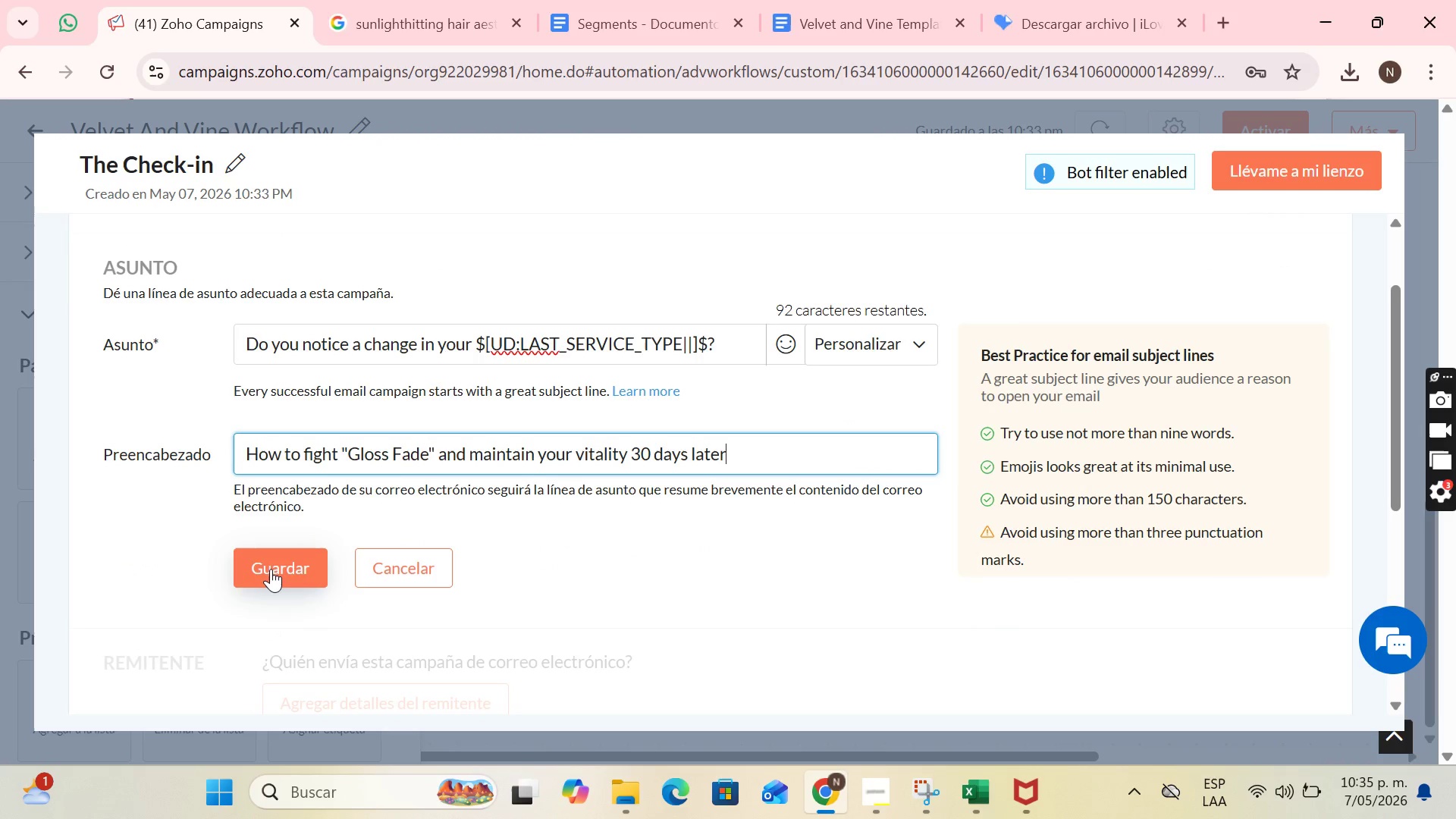 
left_click([271, 569])
 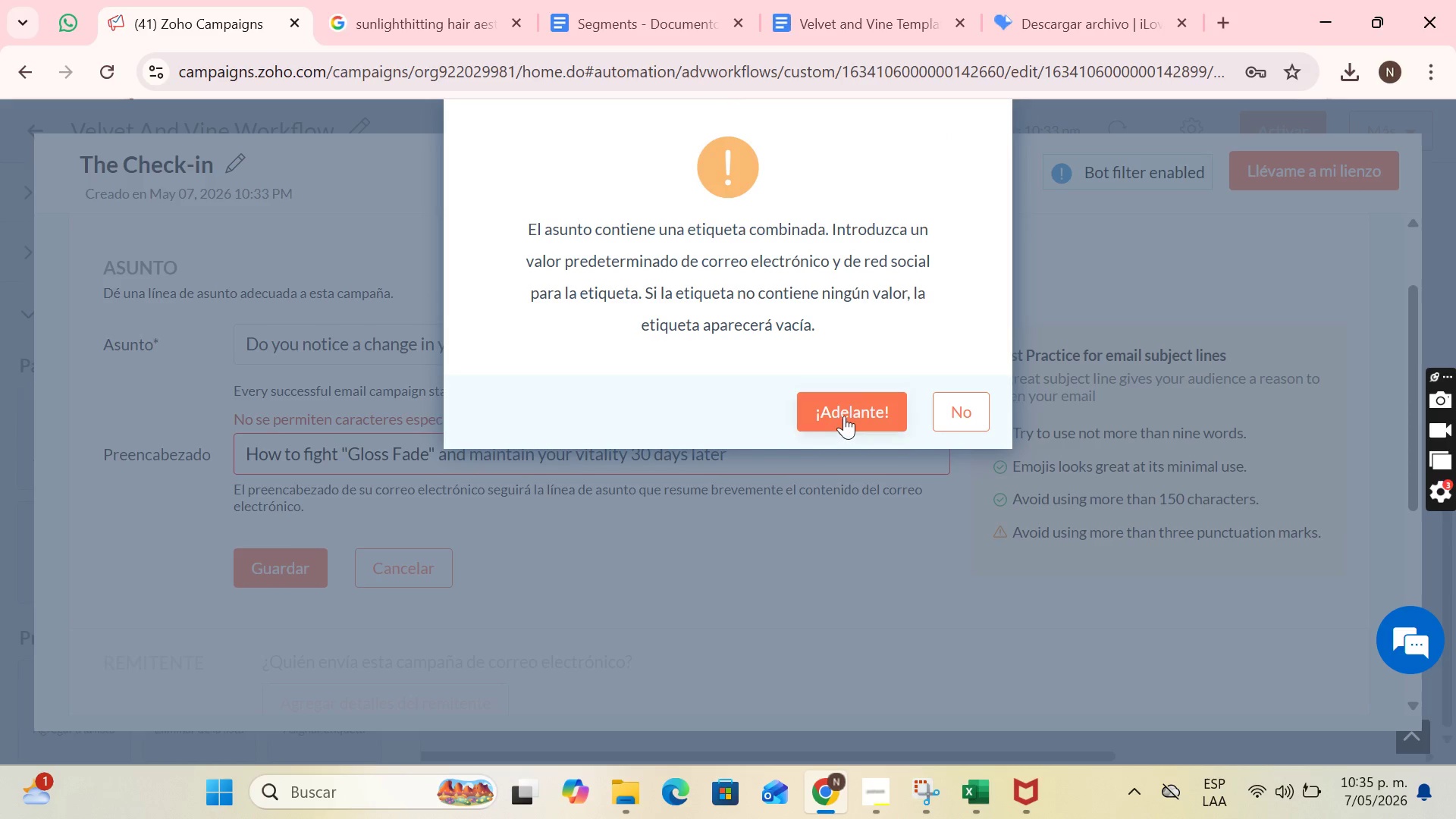 
left_click([846, 410])
 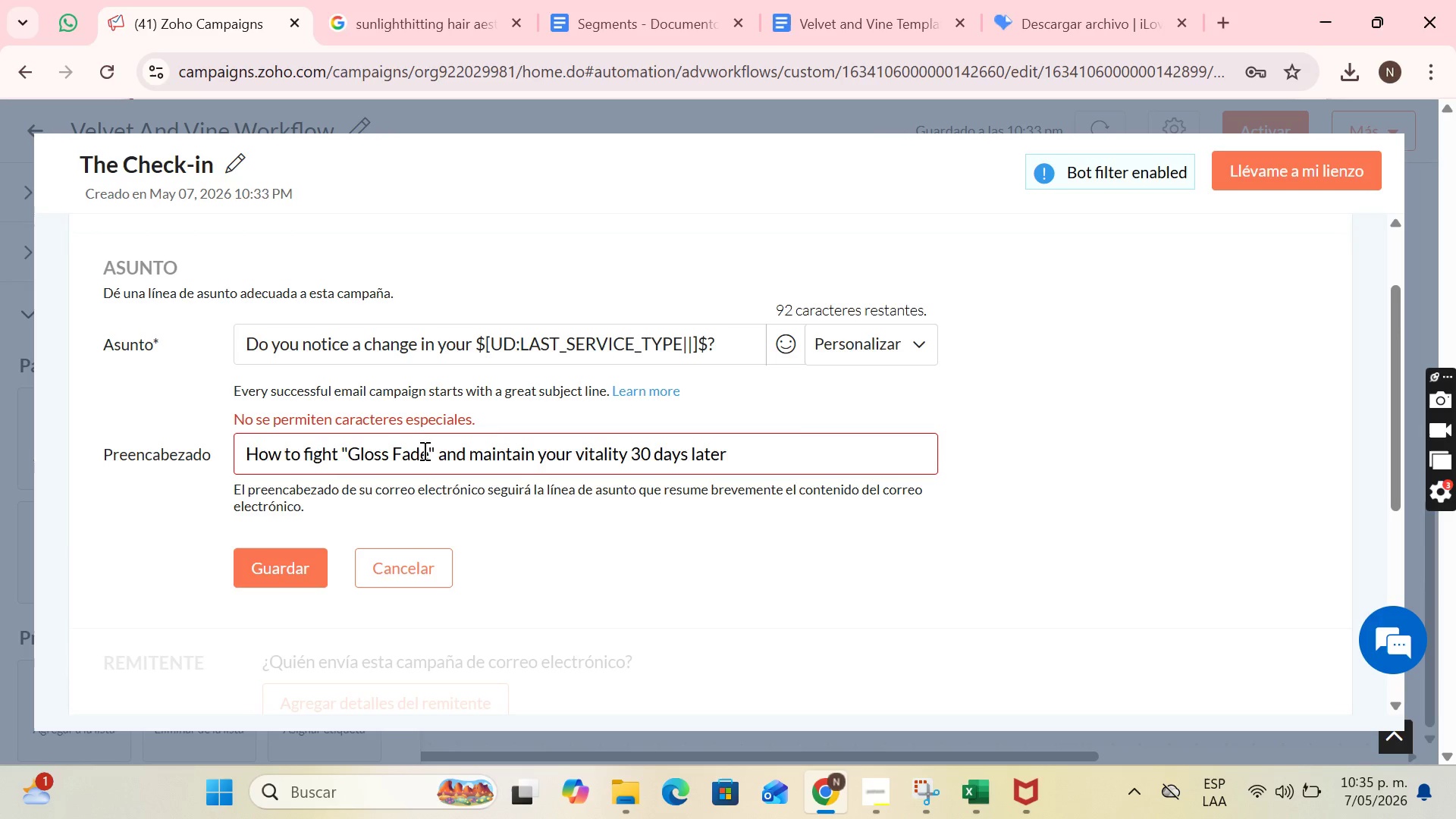 
left_click([435, 450])
 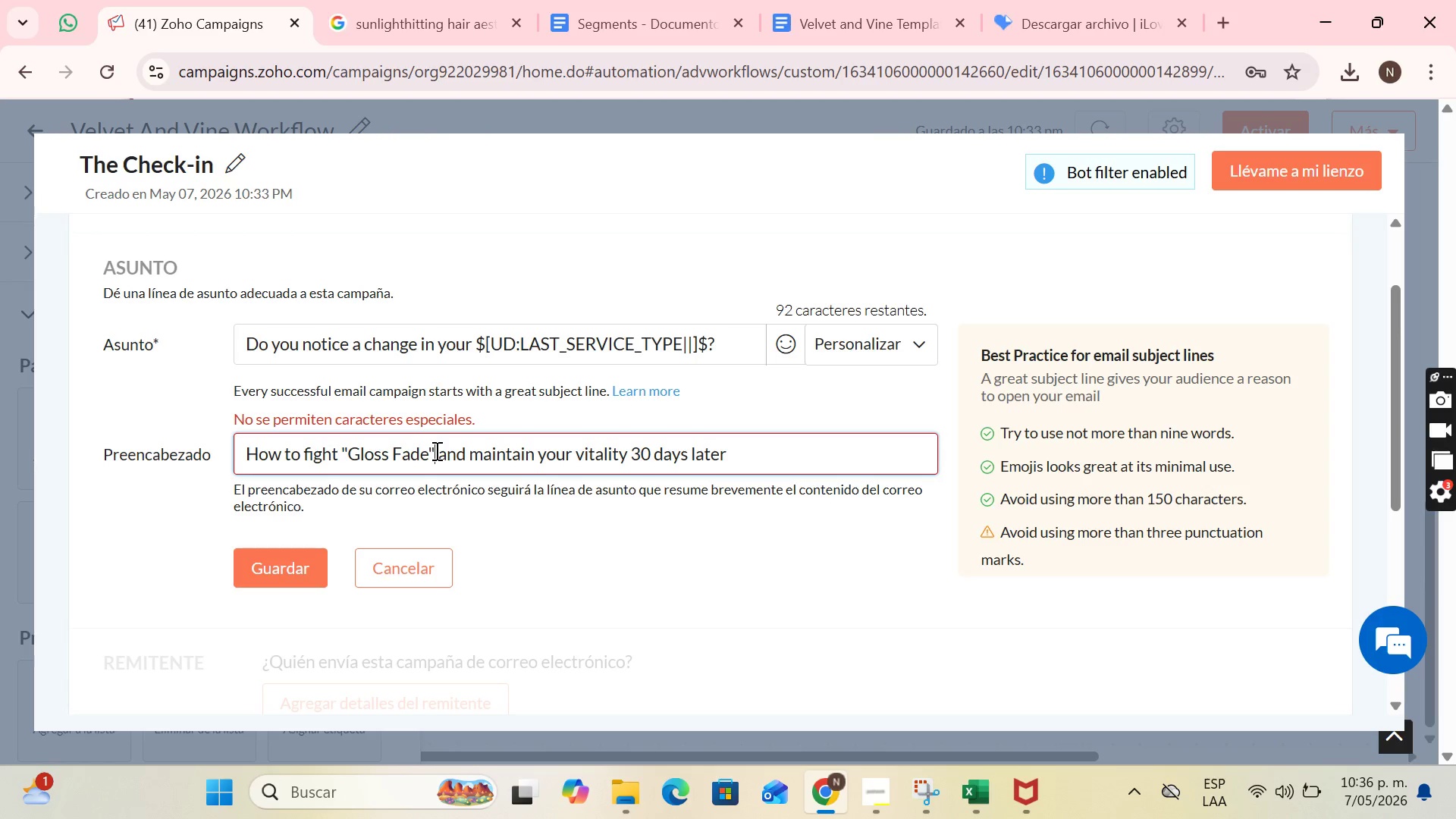 
key(Backspace)
 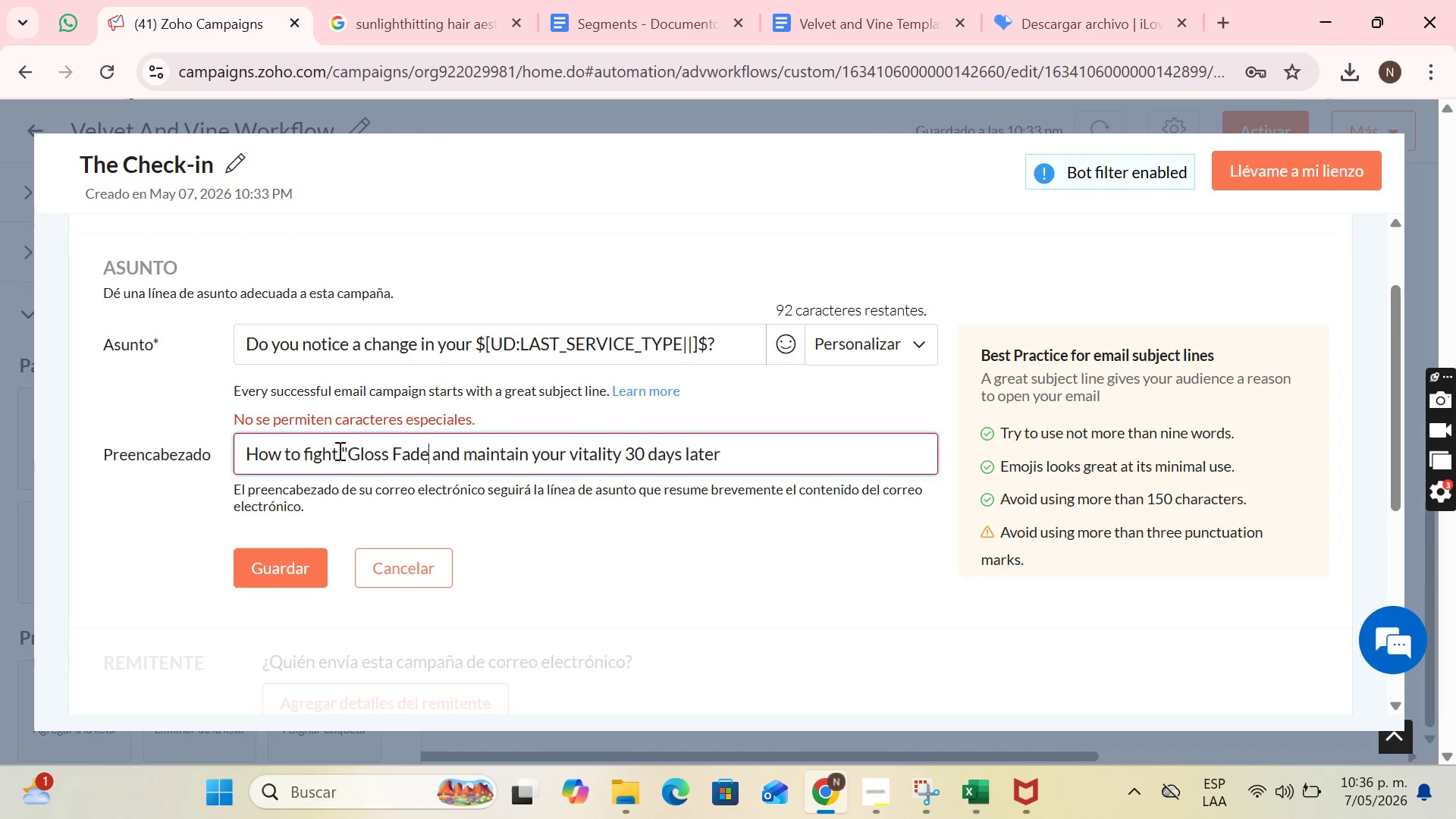 
left_click([347, 449])
 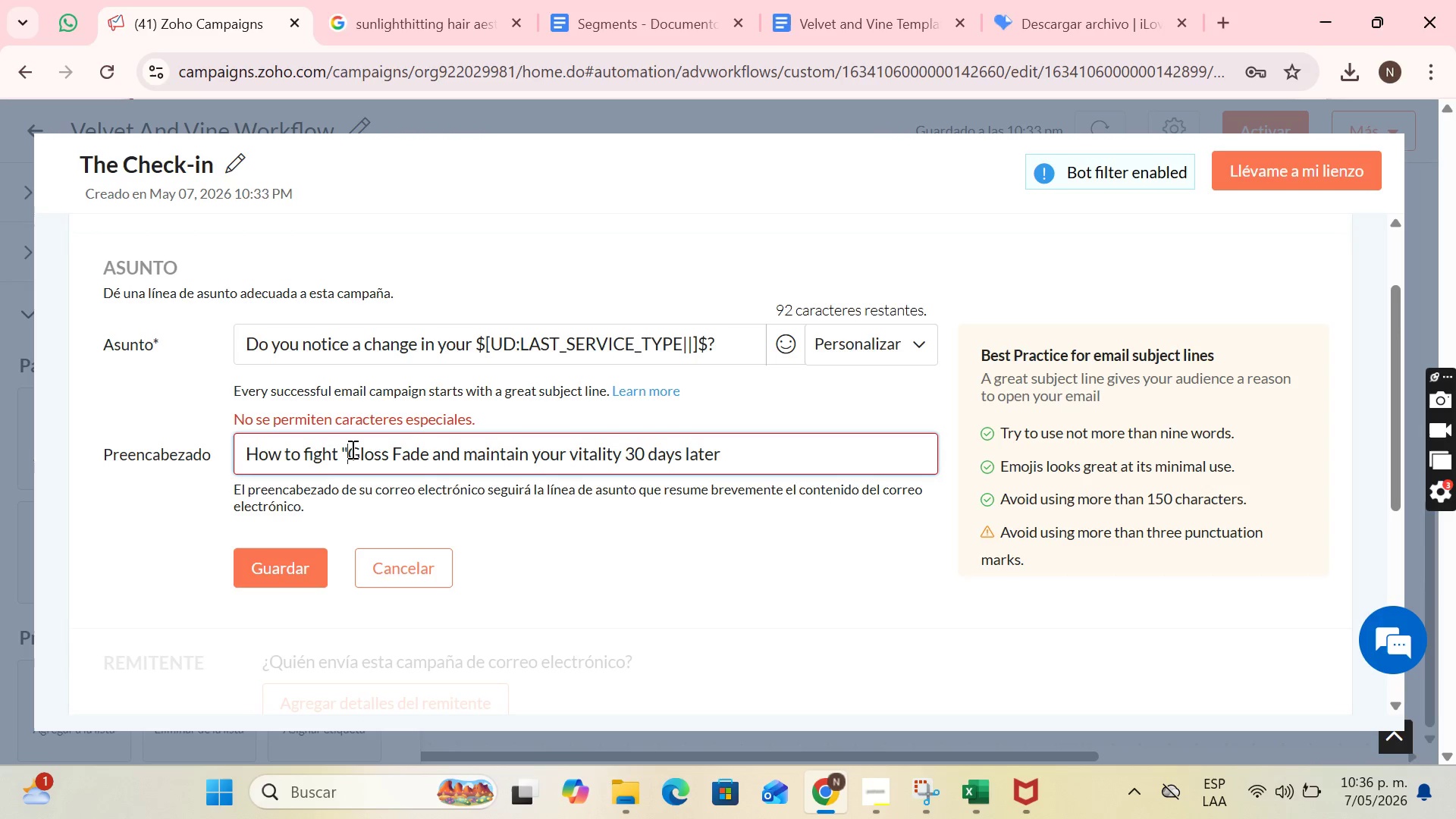 
key(Backspace)
 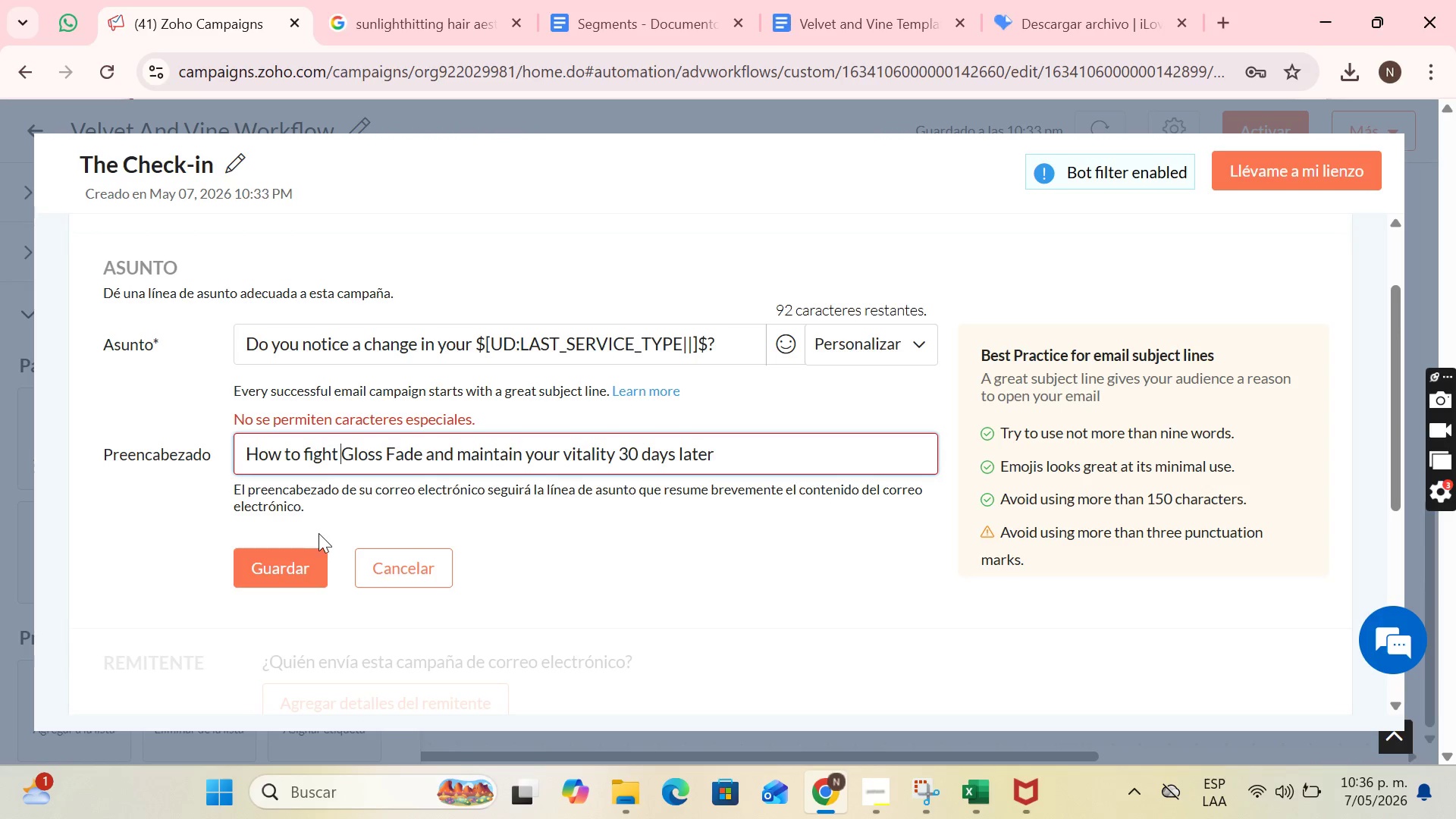 
left_click([294, 567])
 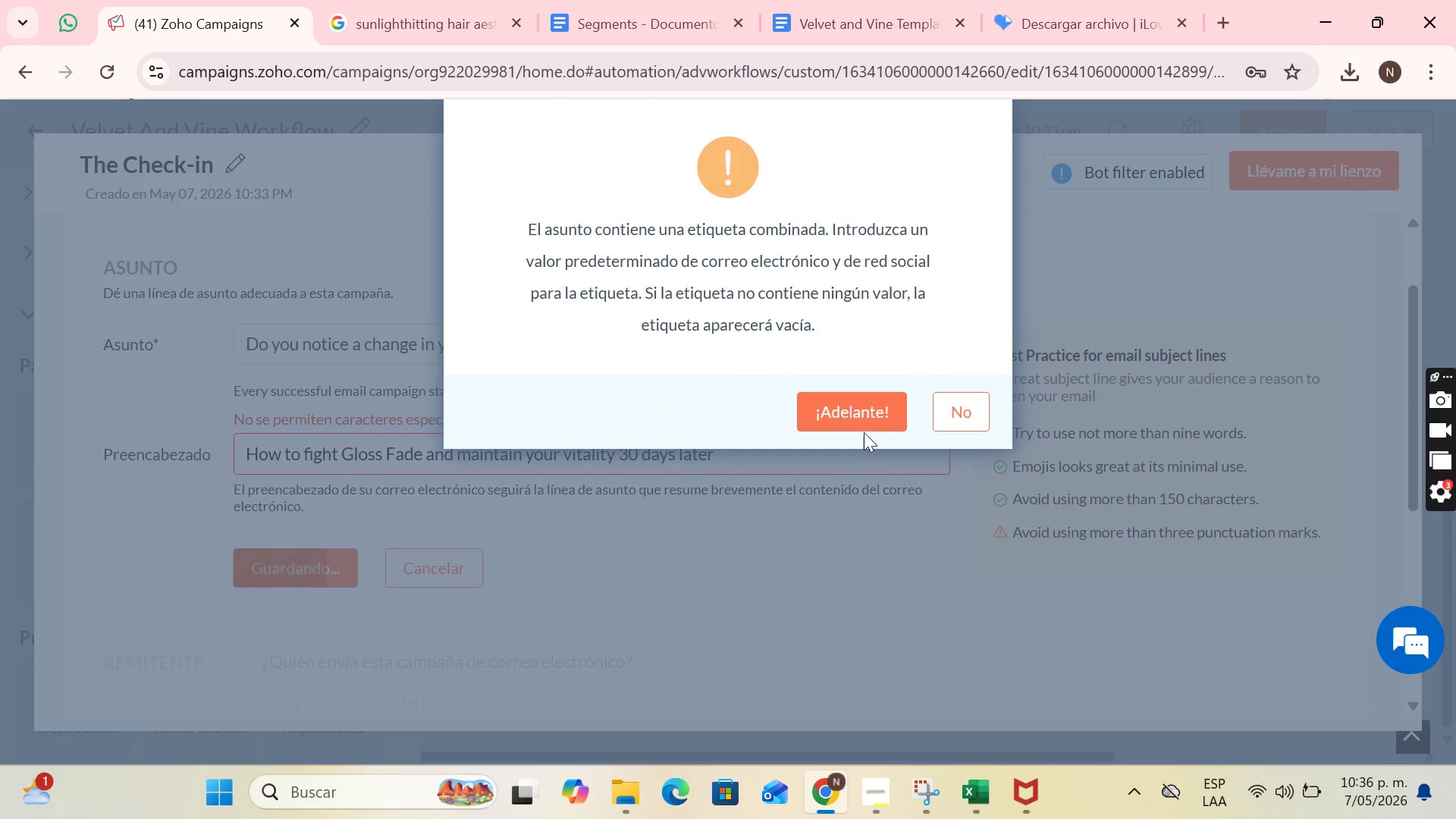 
left_click([858, 409])
 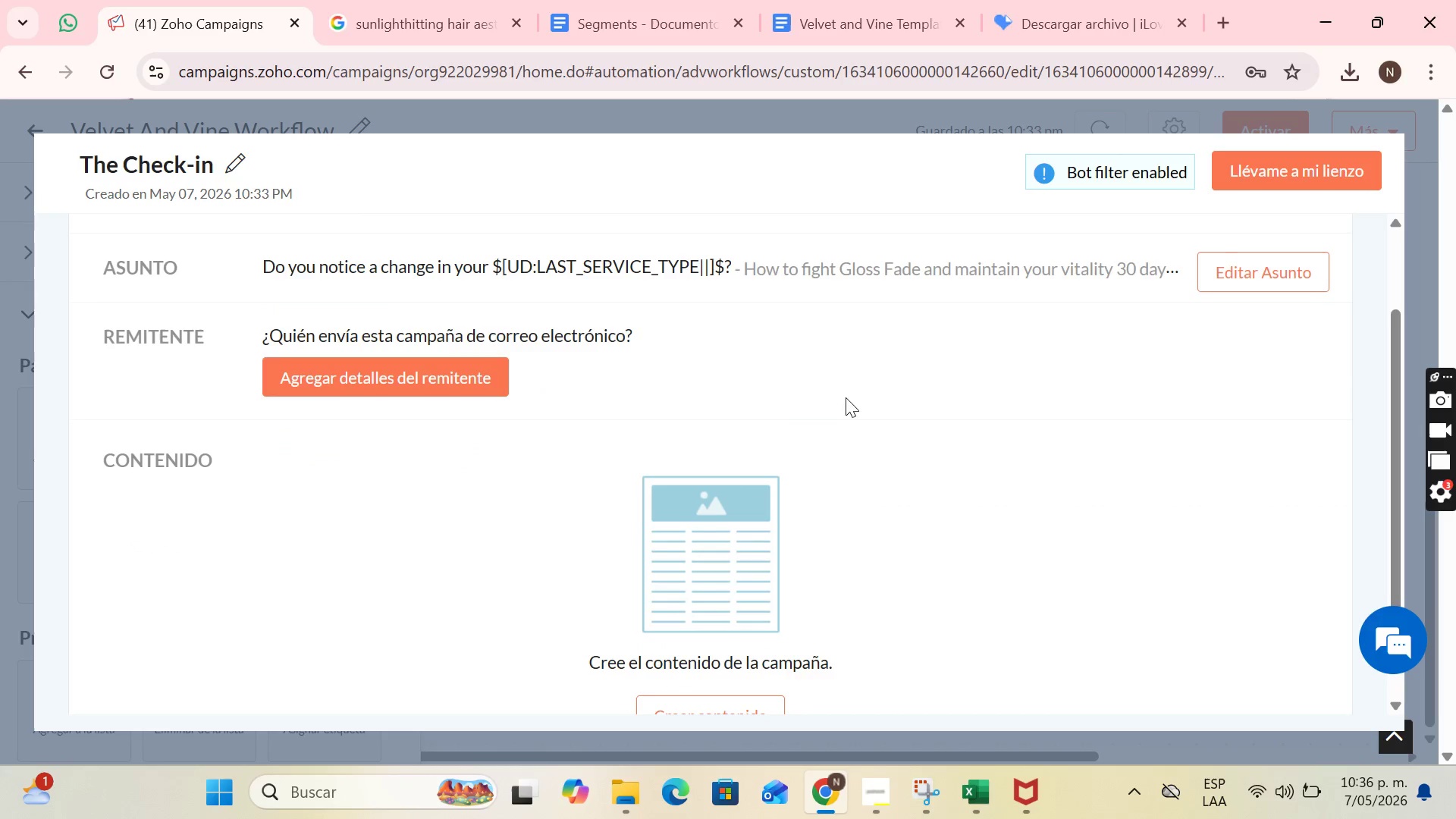 
scroll: coordinate [723, 410], scroll_direction: down, amount: 3.0
 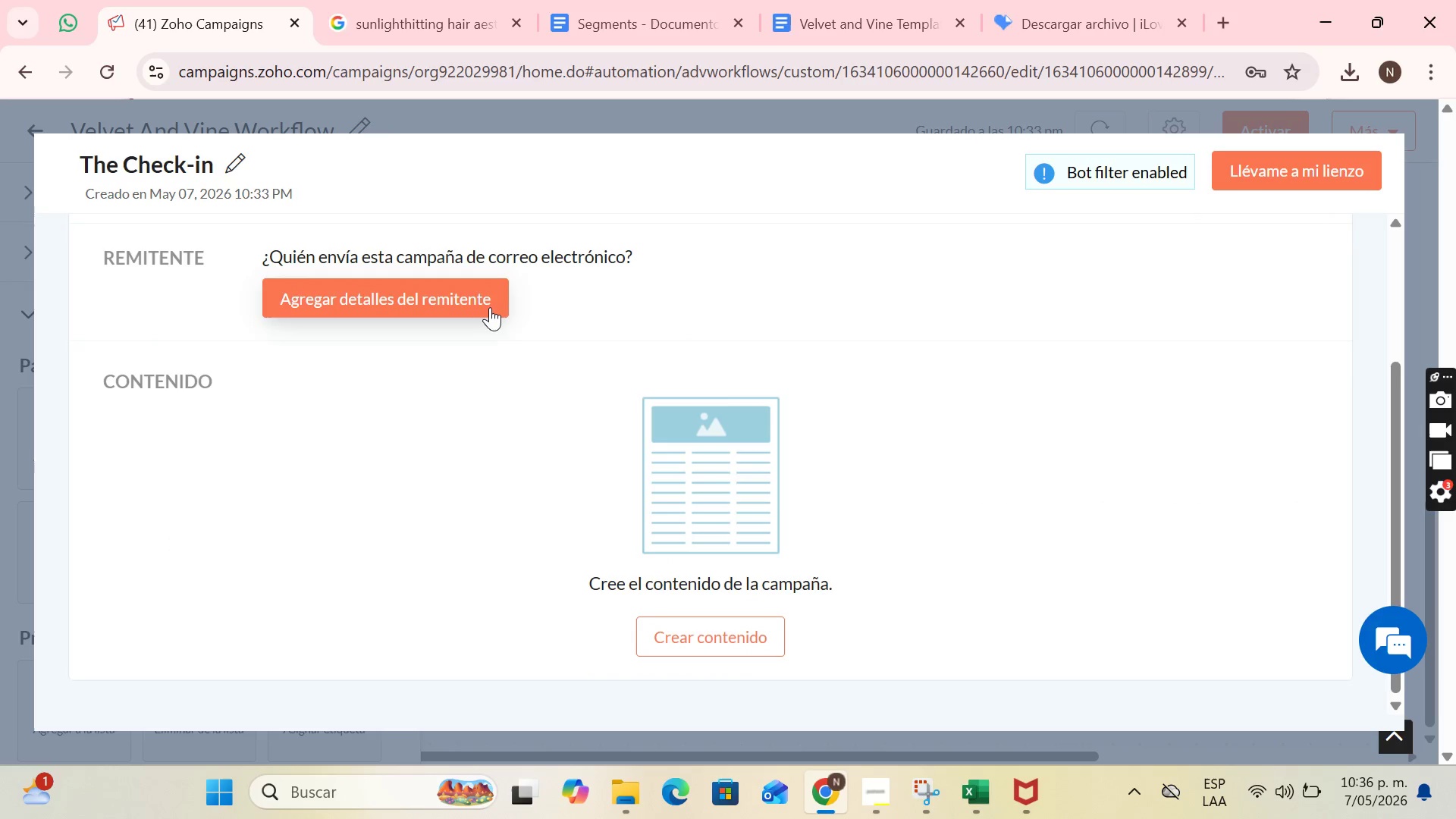 
left_click([490, 306])
 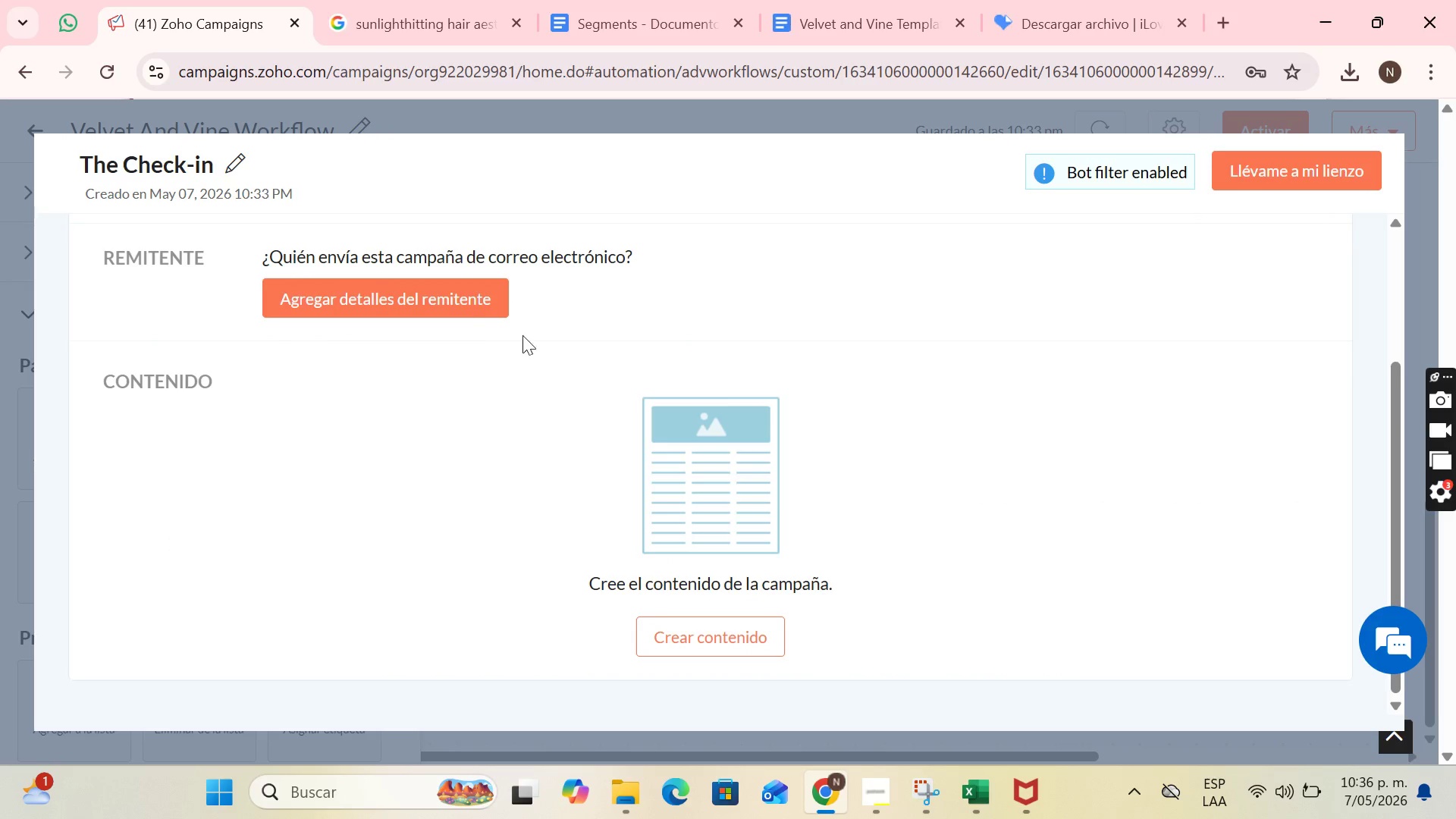 
left_click([462, 310])
 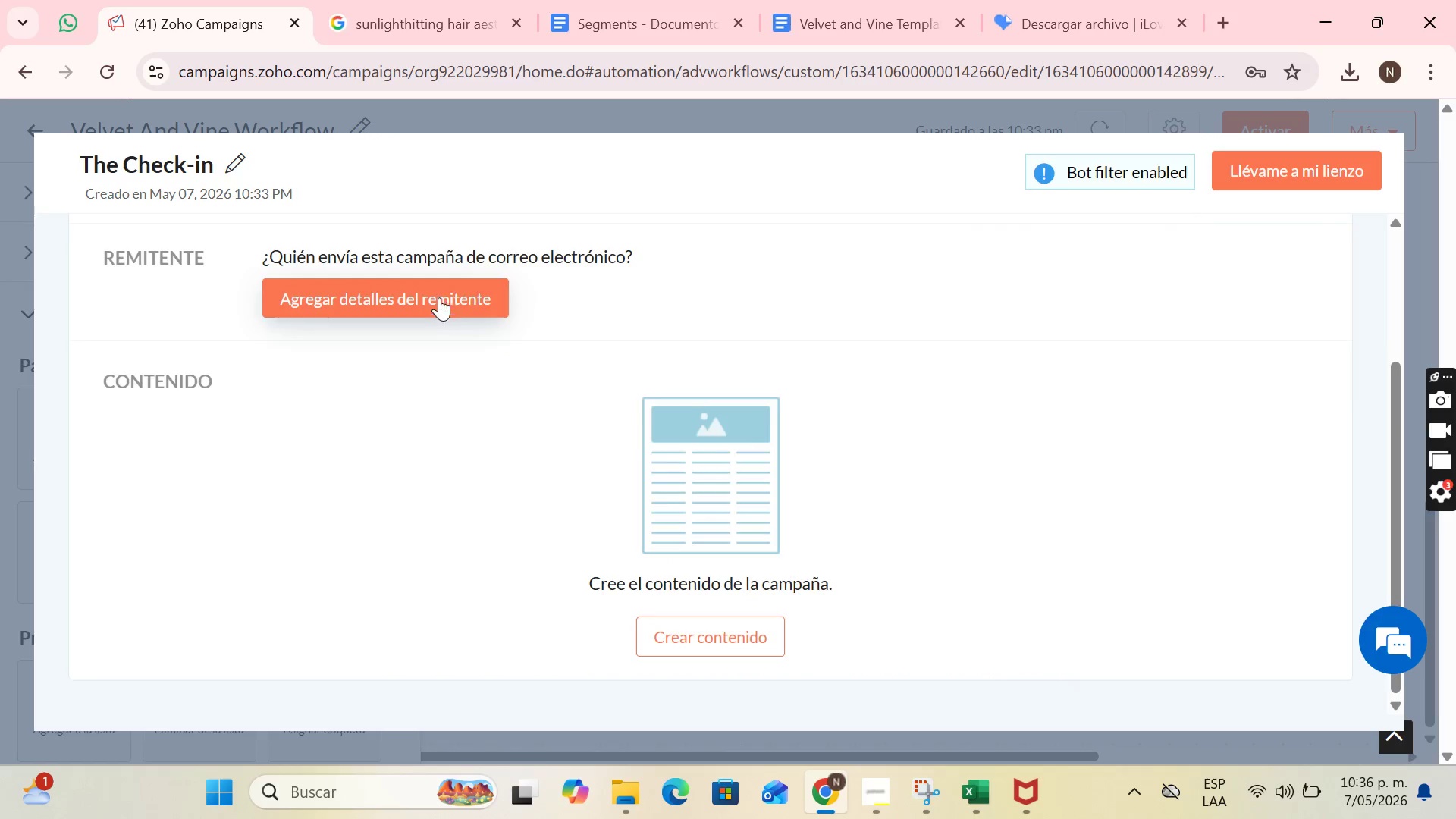 
left_click([437, 296])
 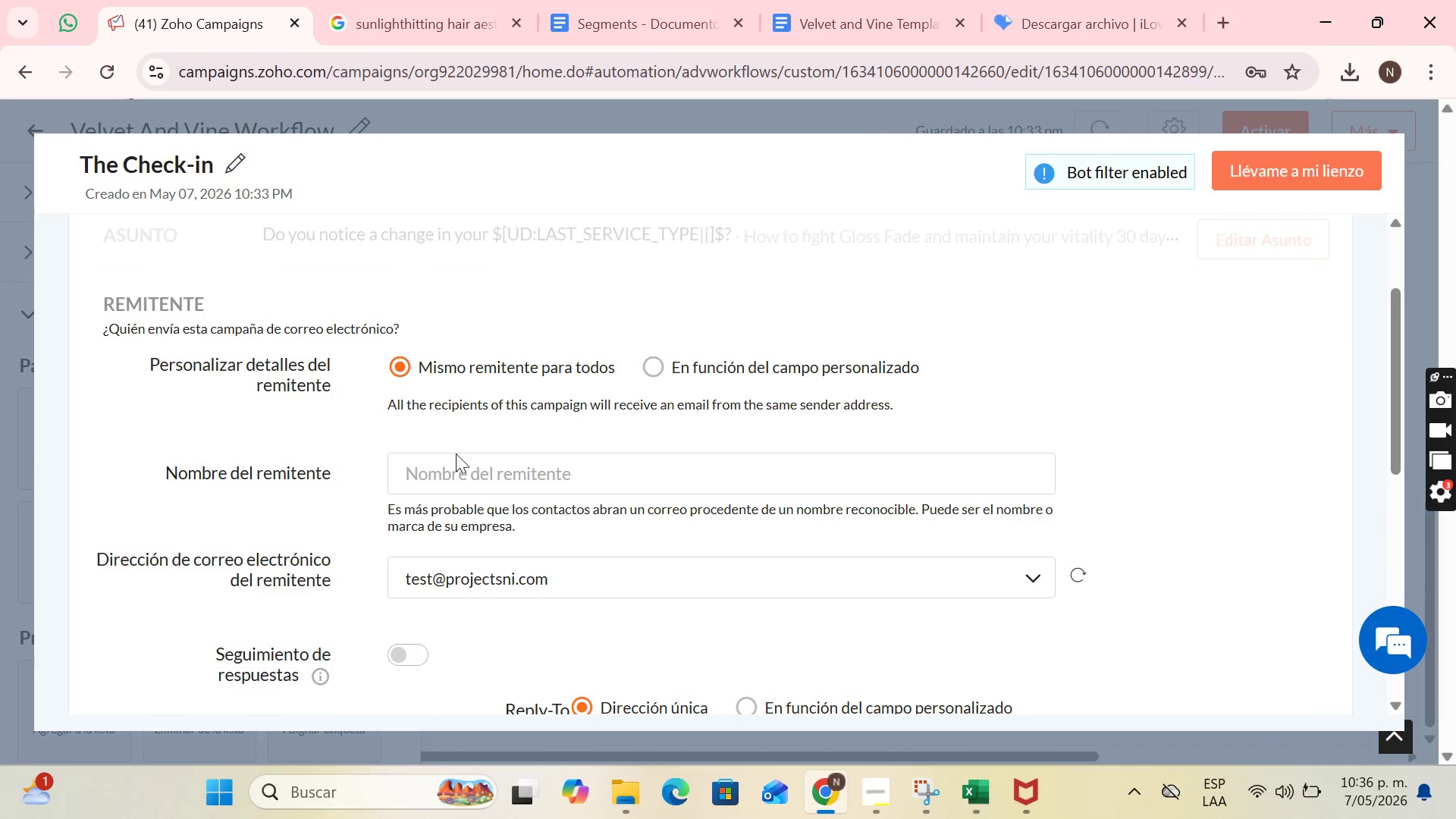 
left_click([456, 461])
 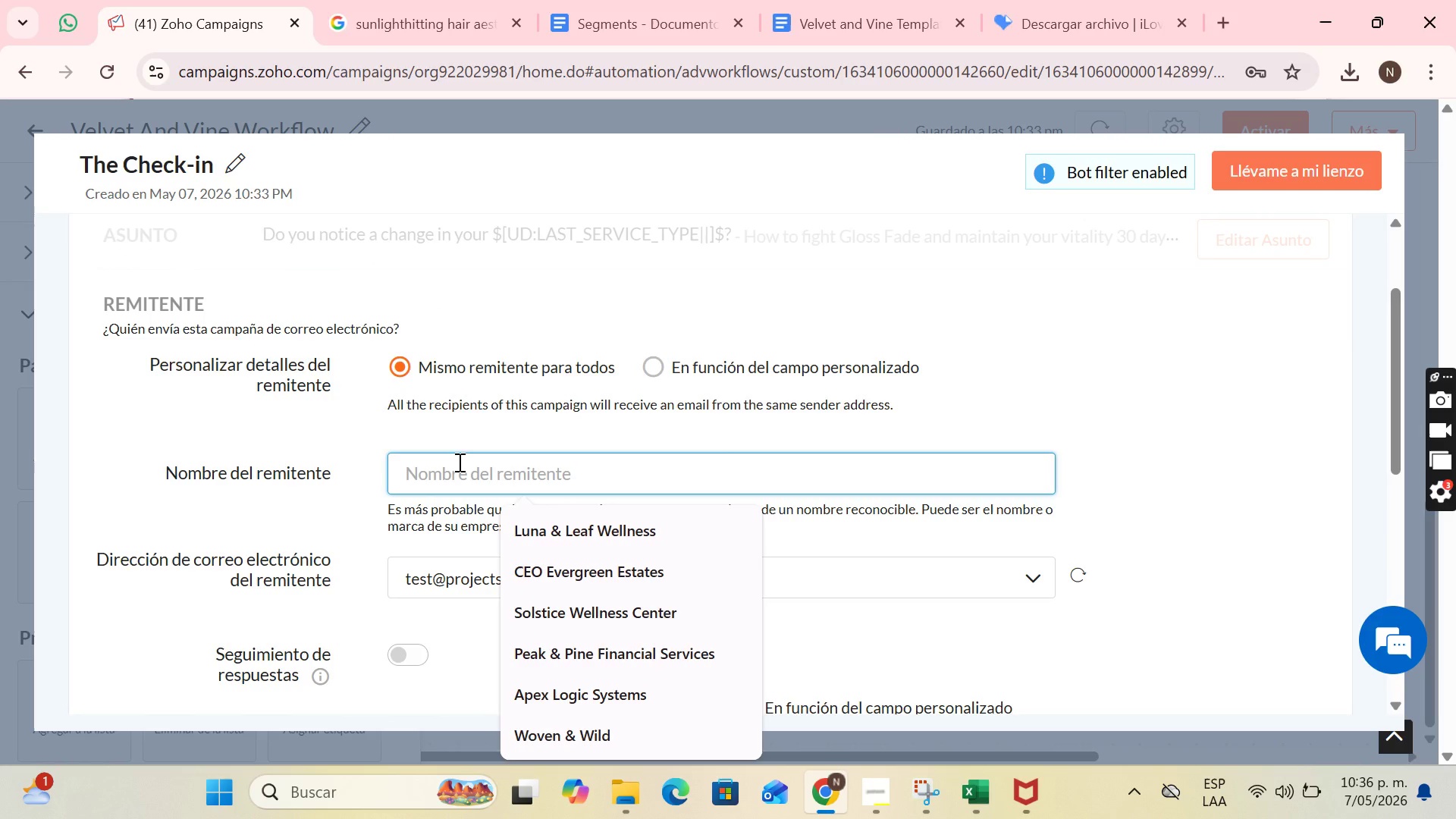 
key(V)
 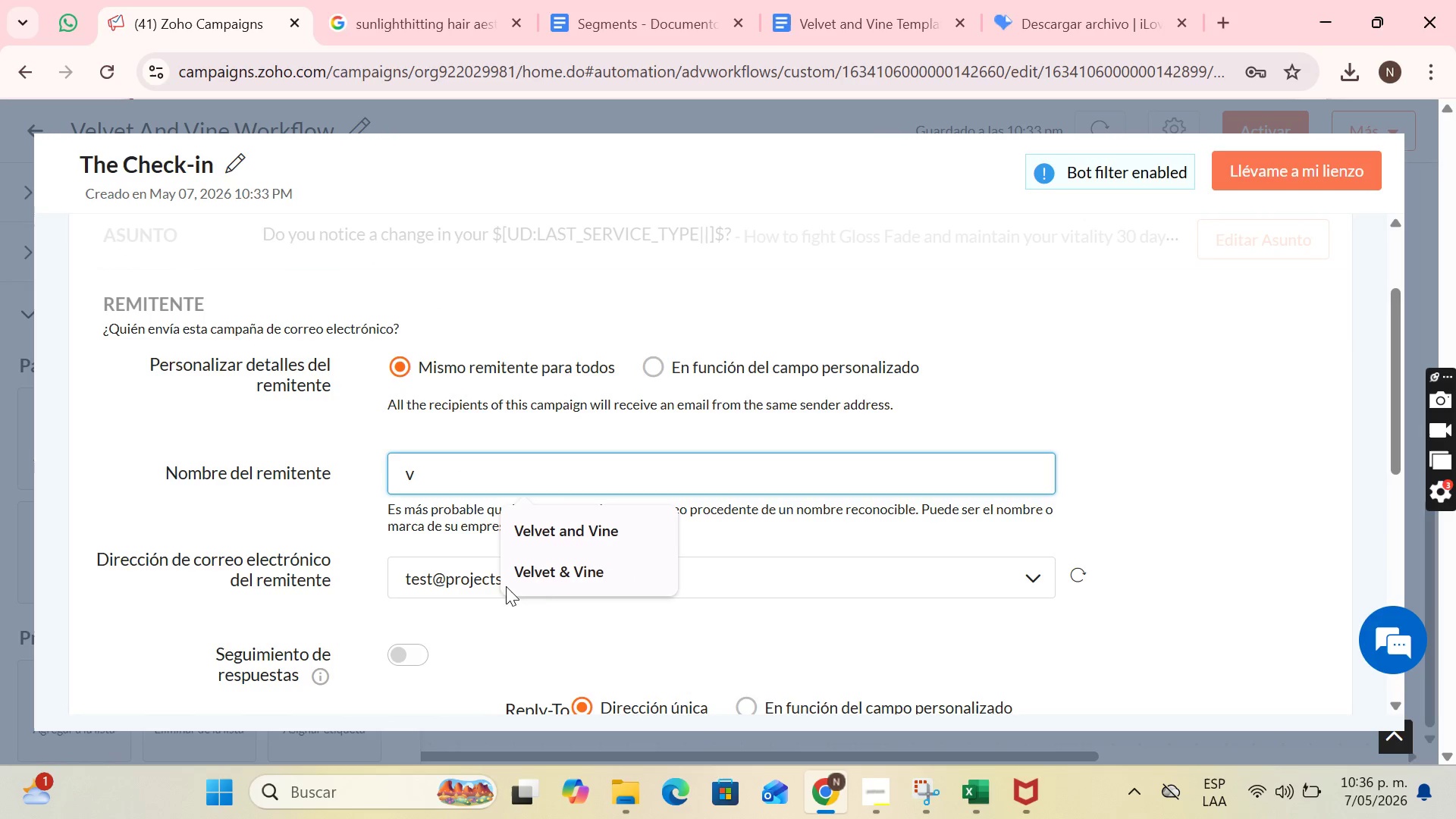 
left_click([548, 576])
 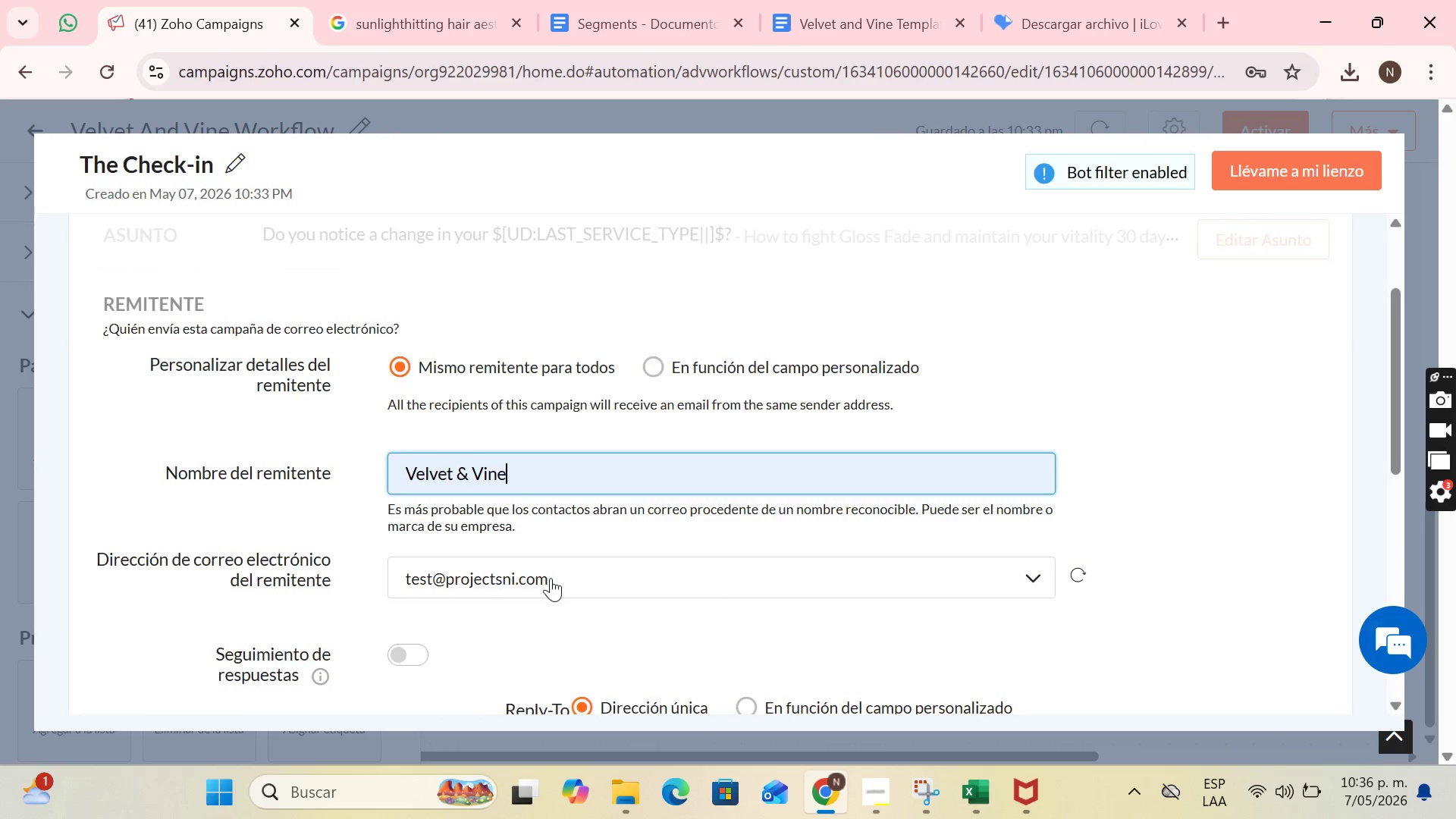 
scroll: coordinate [551, 578], scroll_direction: down, amount: 3.0
 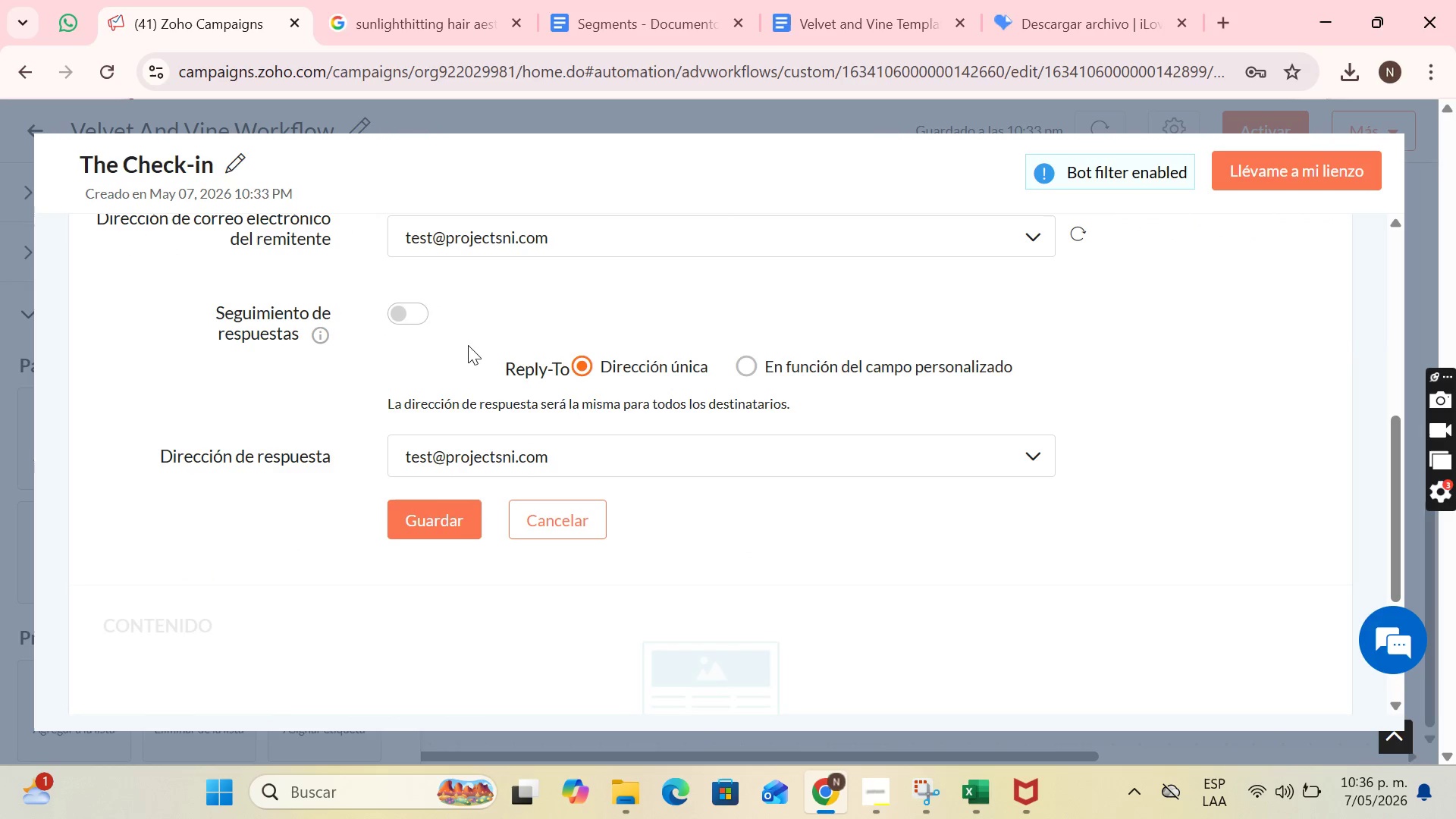 
left_click([404, 314])
 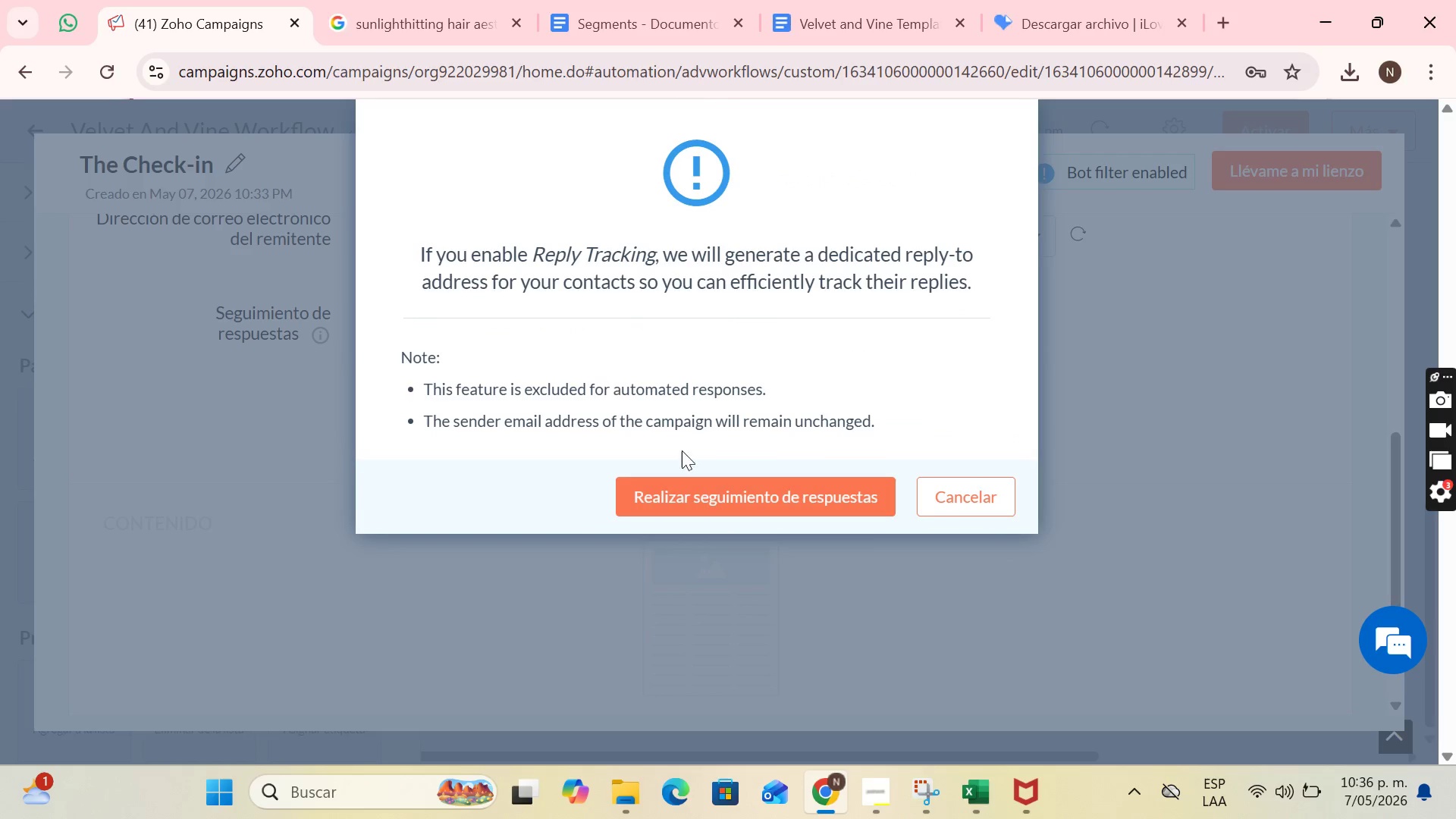 
left_click([707, 505])
 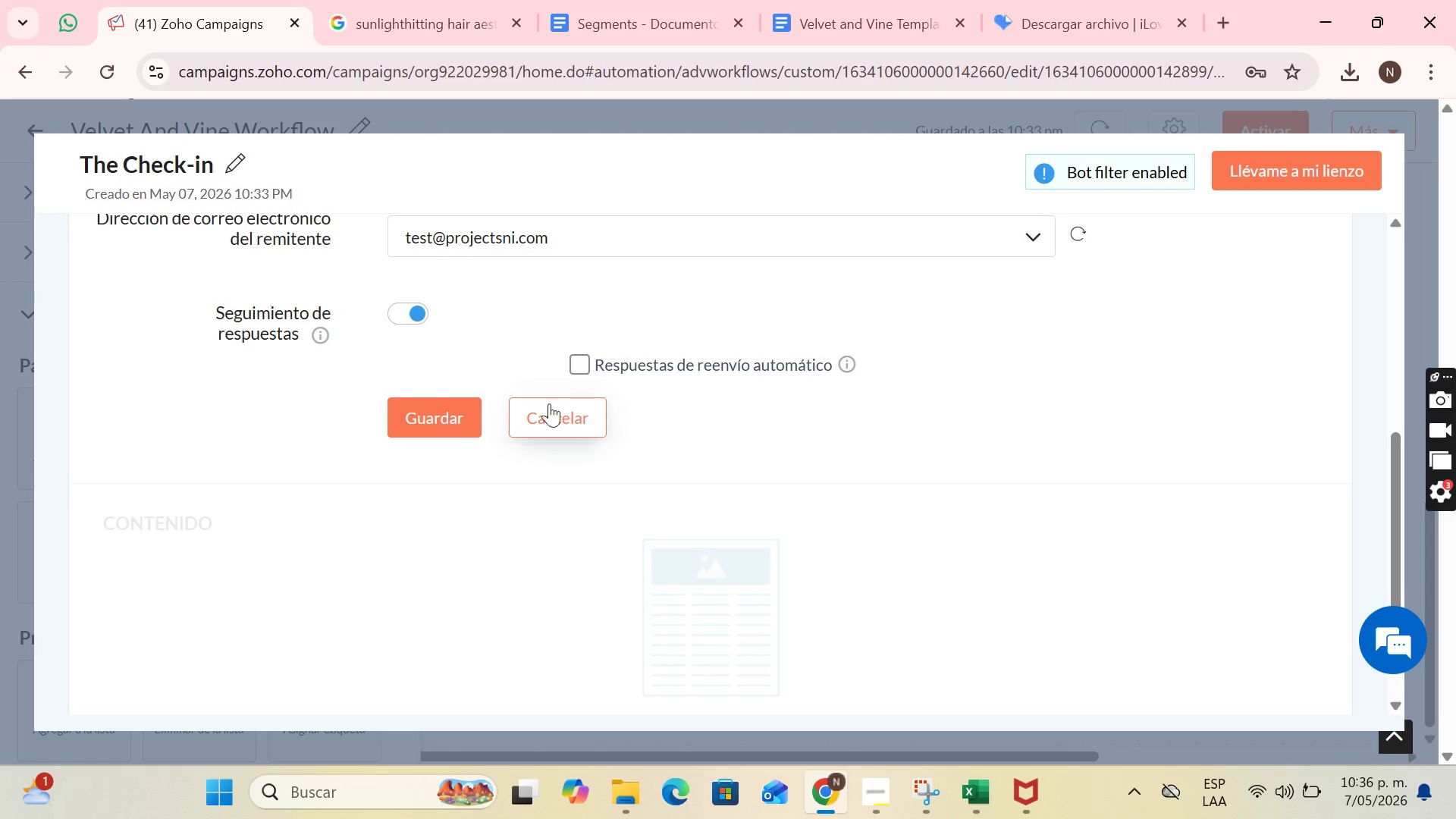 
left_click([439, 410])
 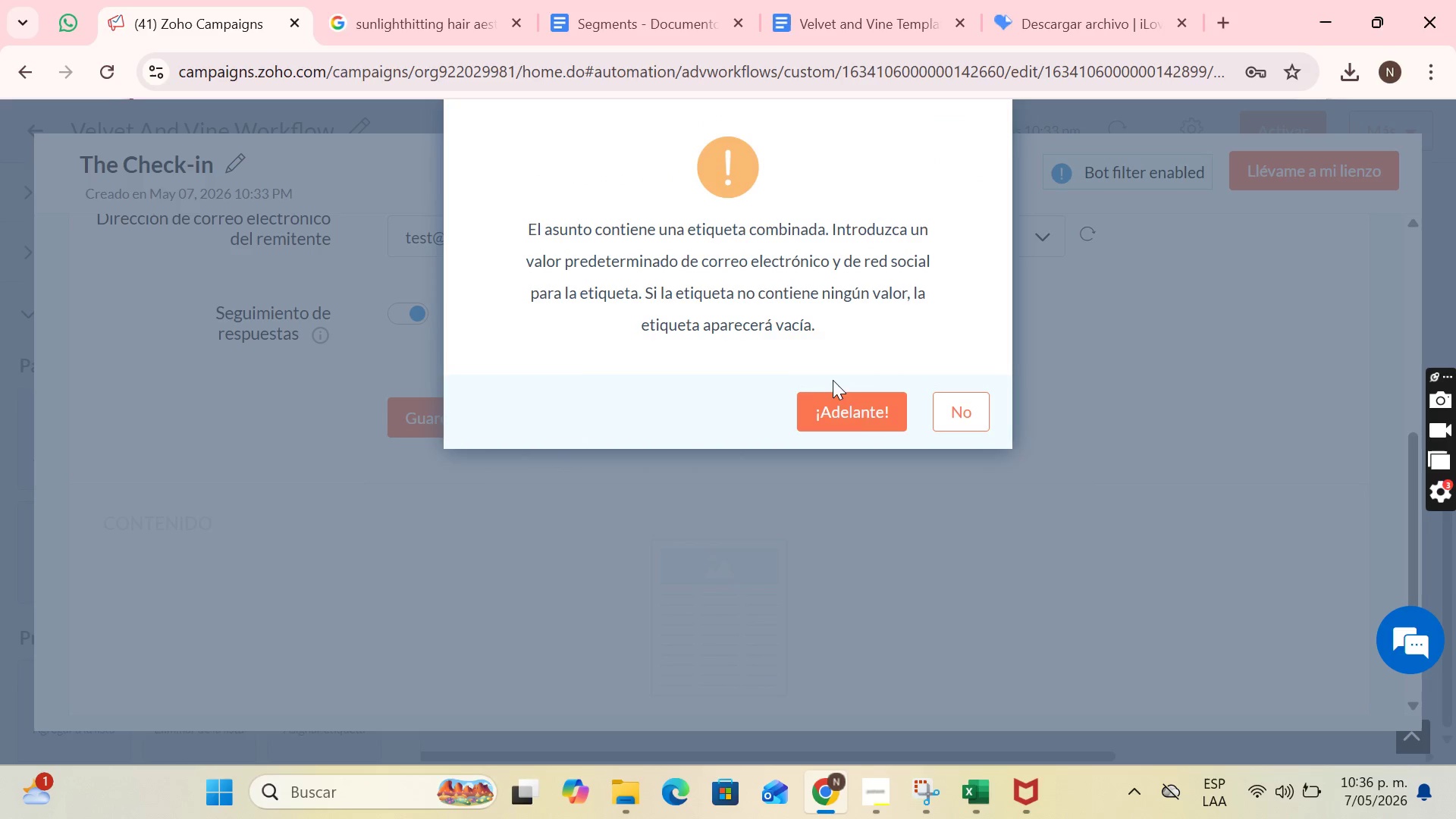 
left_click([853, 410])
 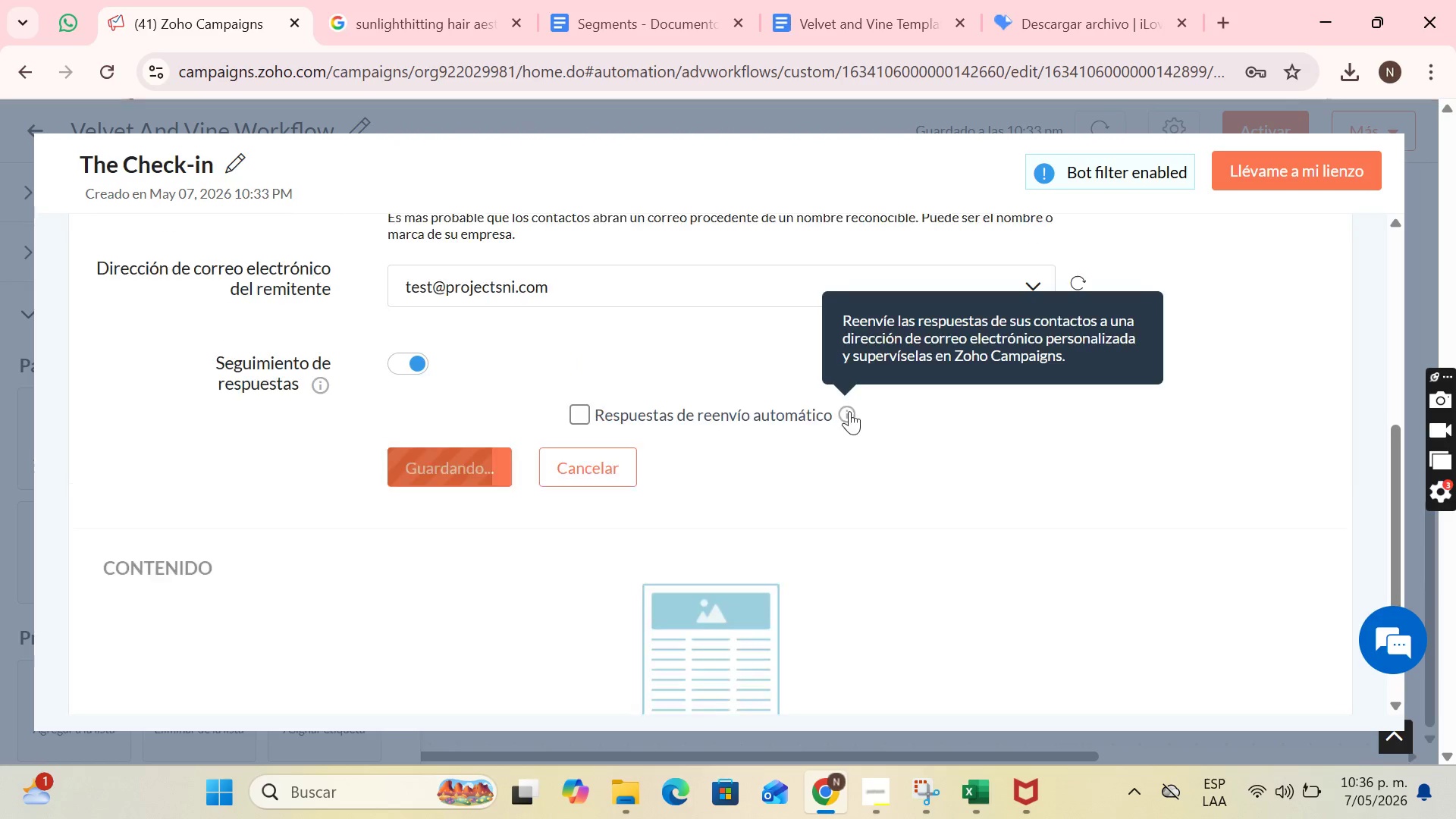 
scroll: coordinate [848, 411], scroll_direction: down, amount: 1.0
 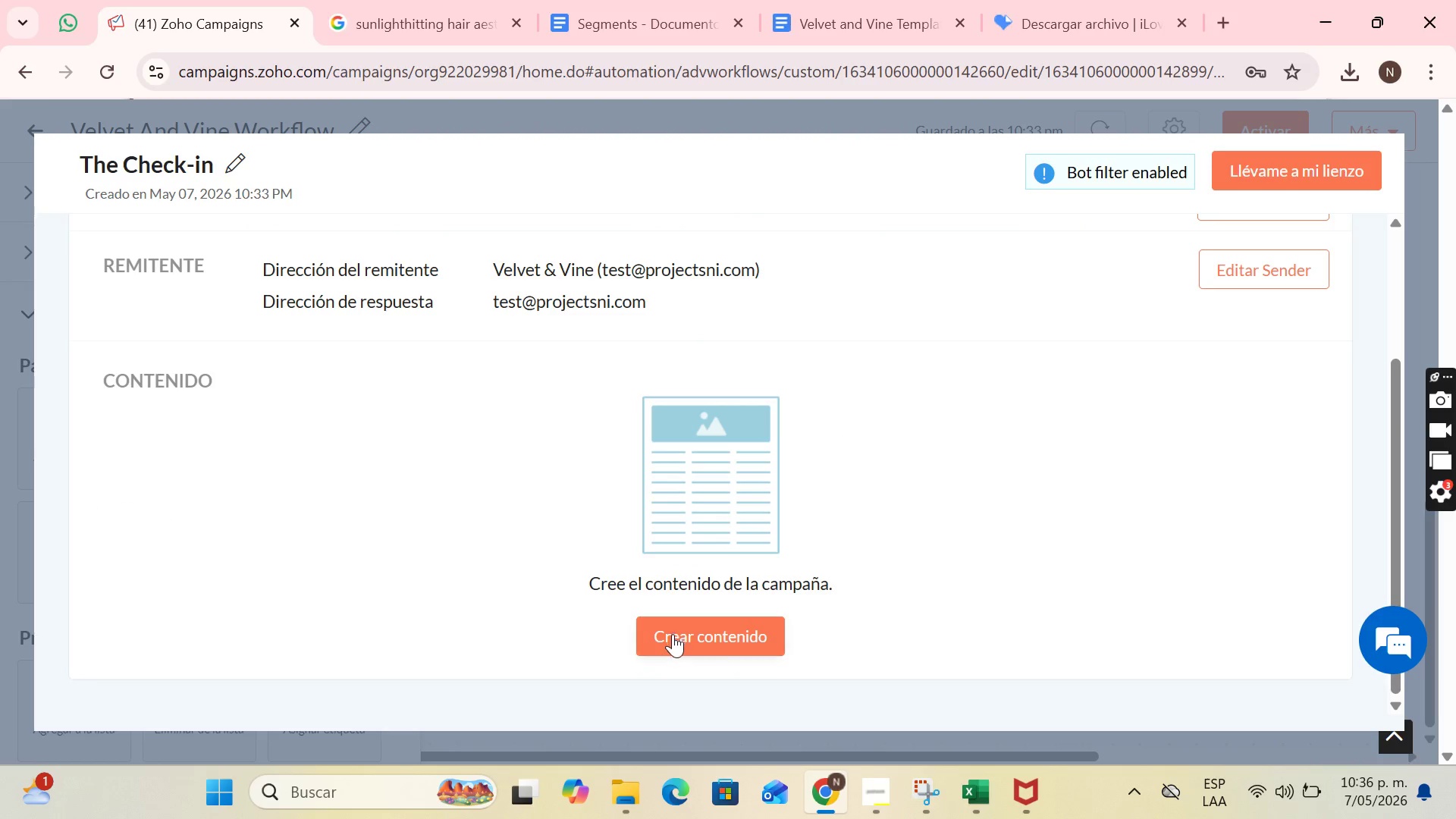 
left_click([673, 634])
 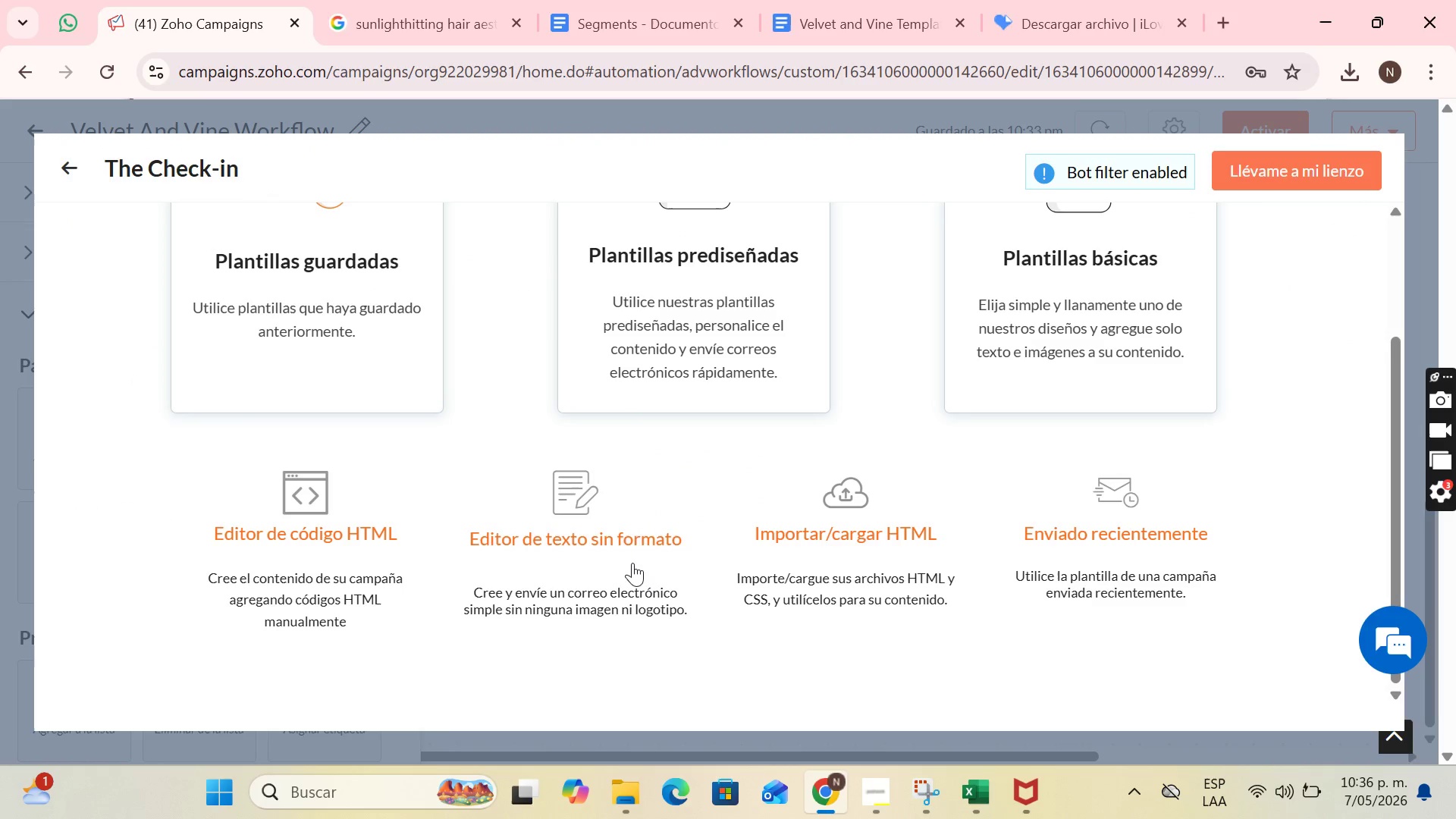 
scroll: coordinate [583, 541], scroll_direction: up, amount: 3.0
 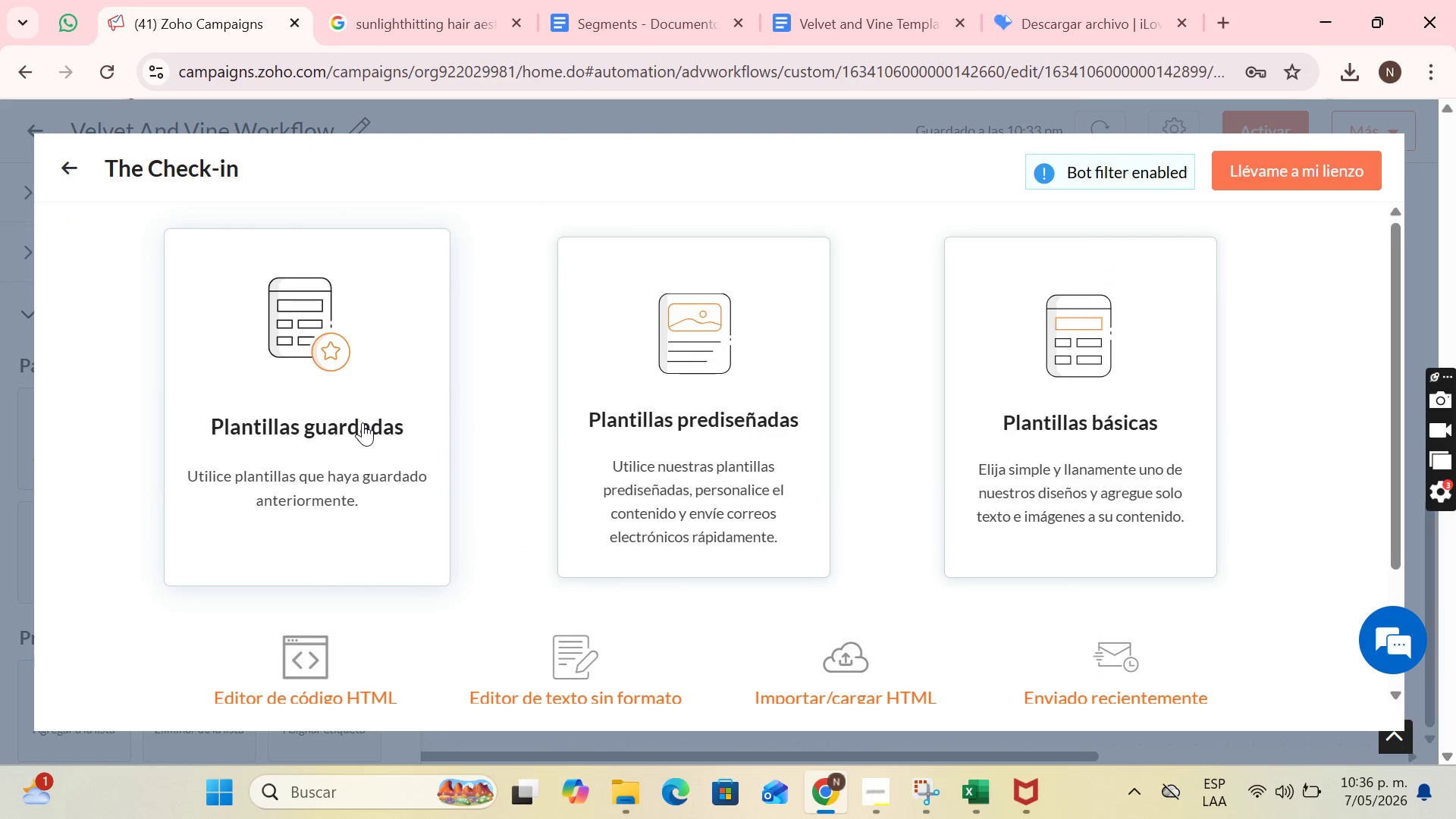 
left_click([362, 422])
 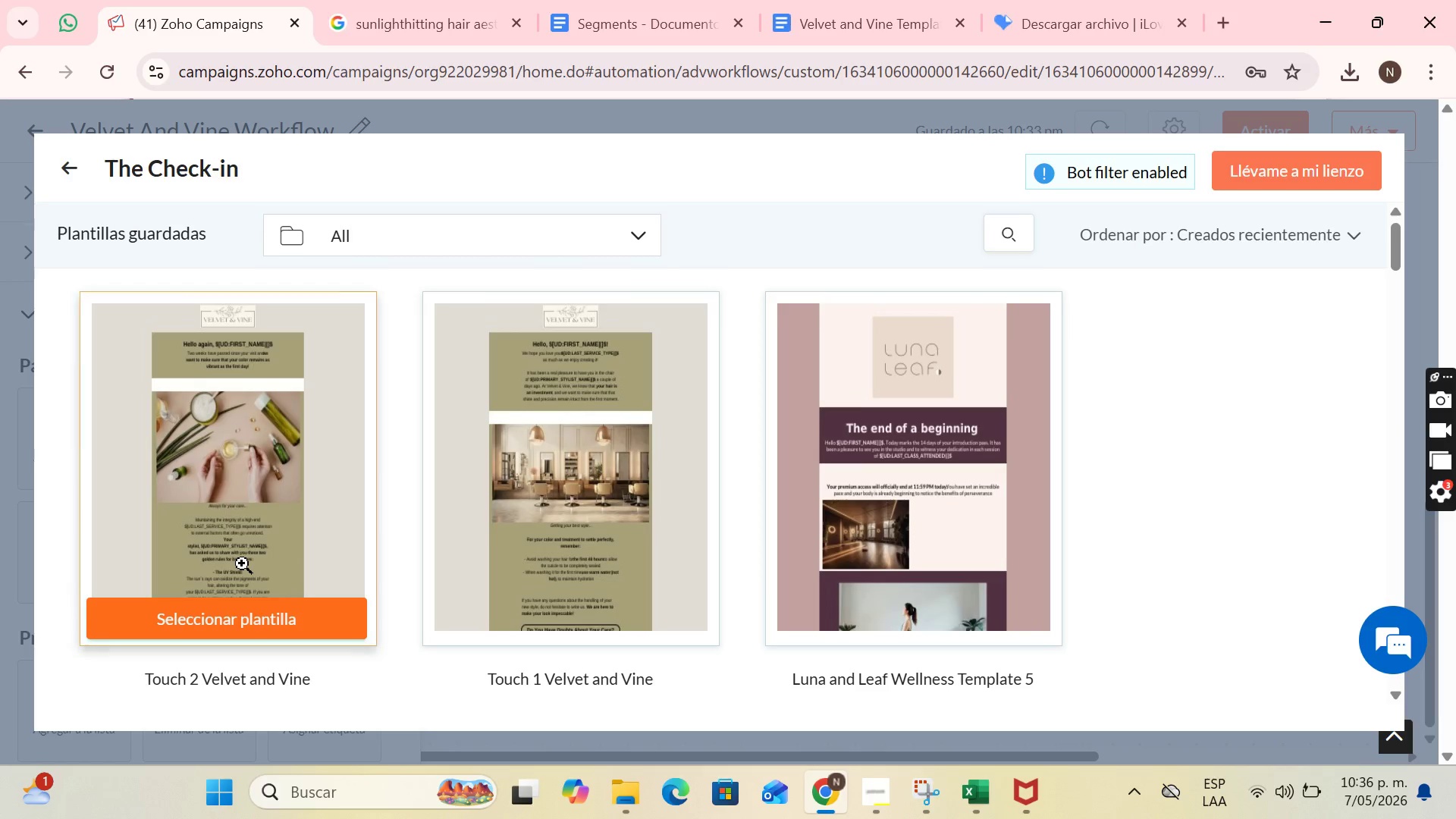 
wait(7.72)
 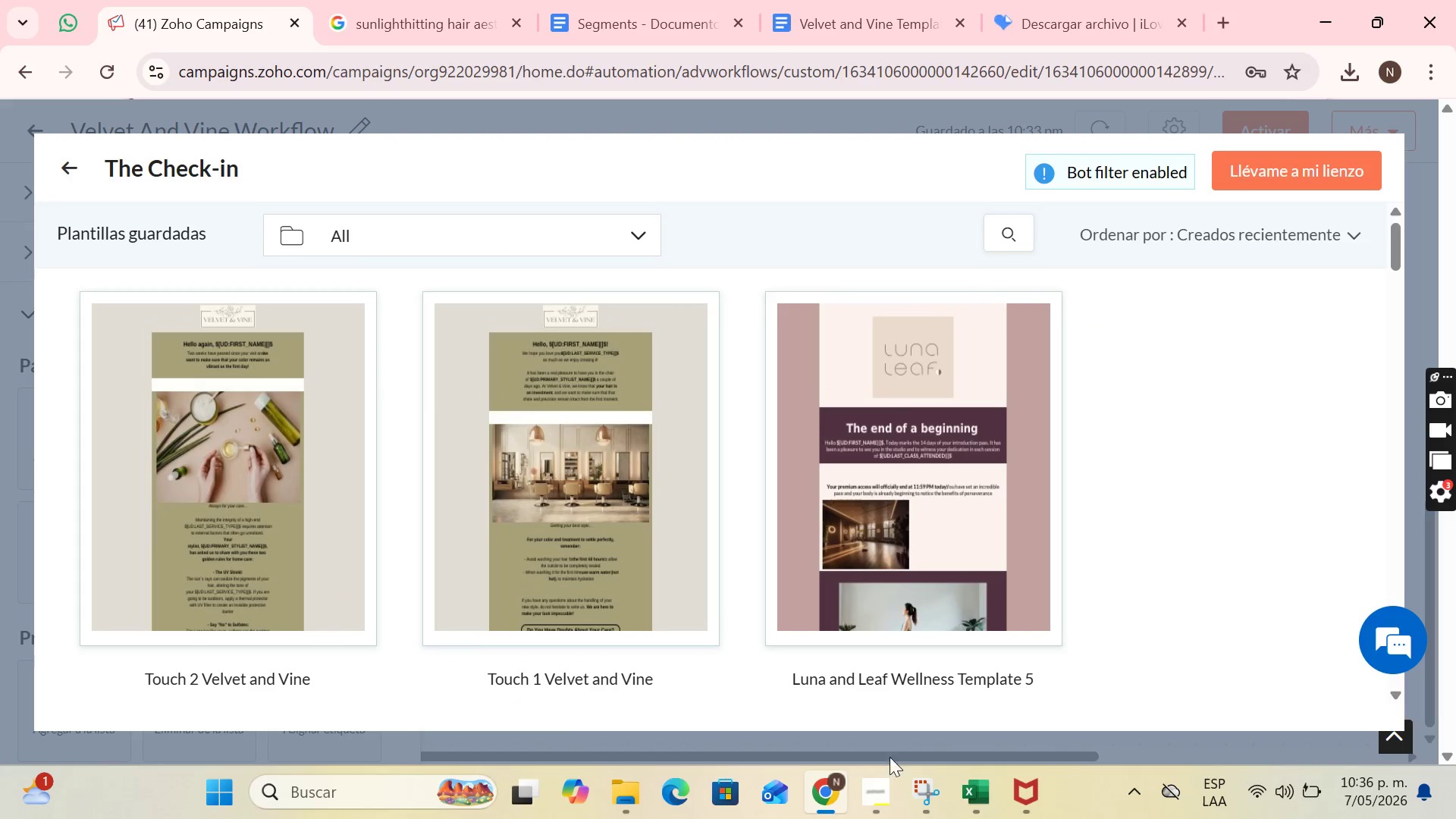 
left_click([582, 614])
 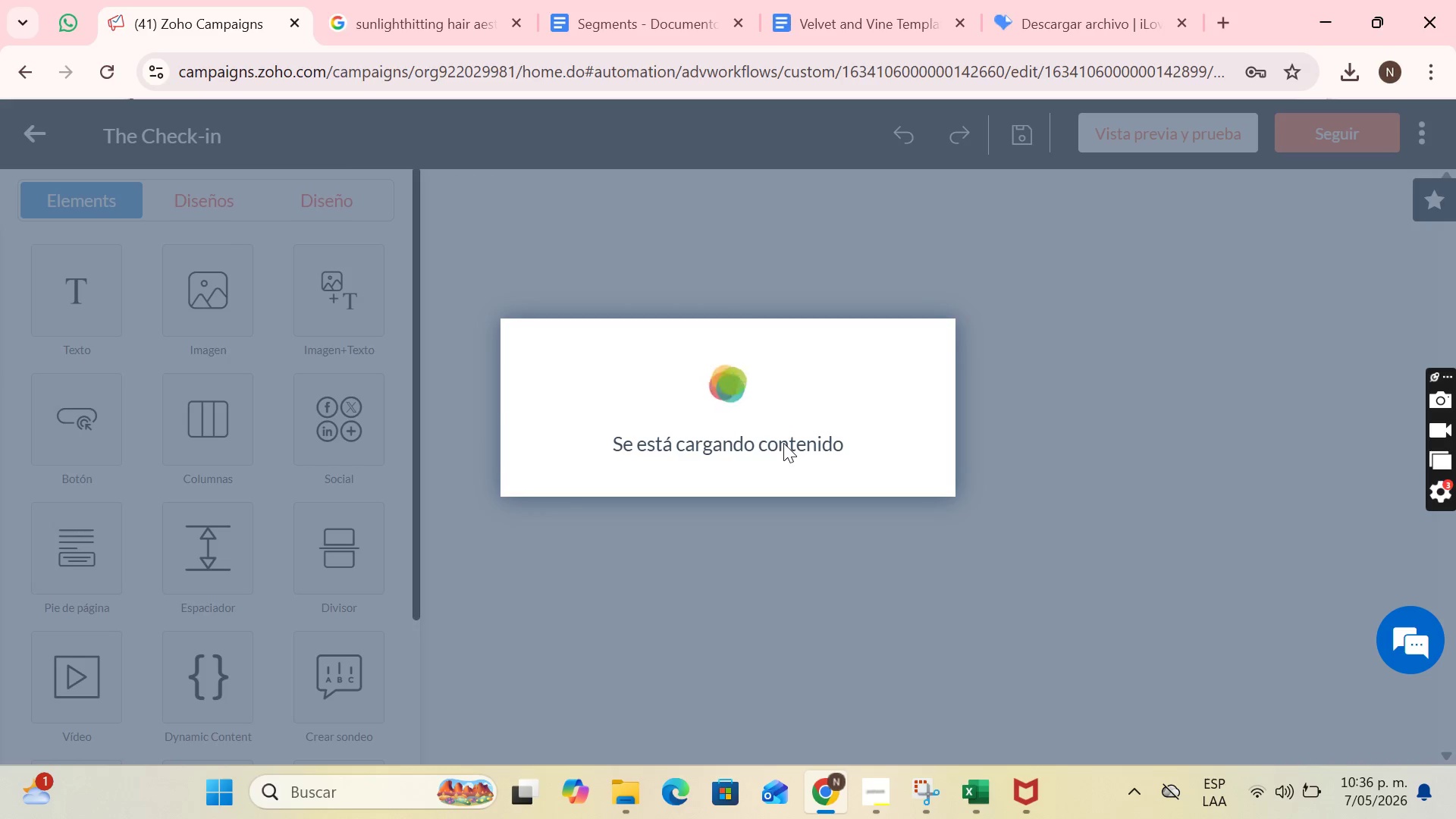 
wait(6.73)
 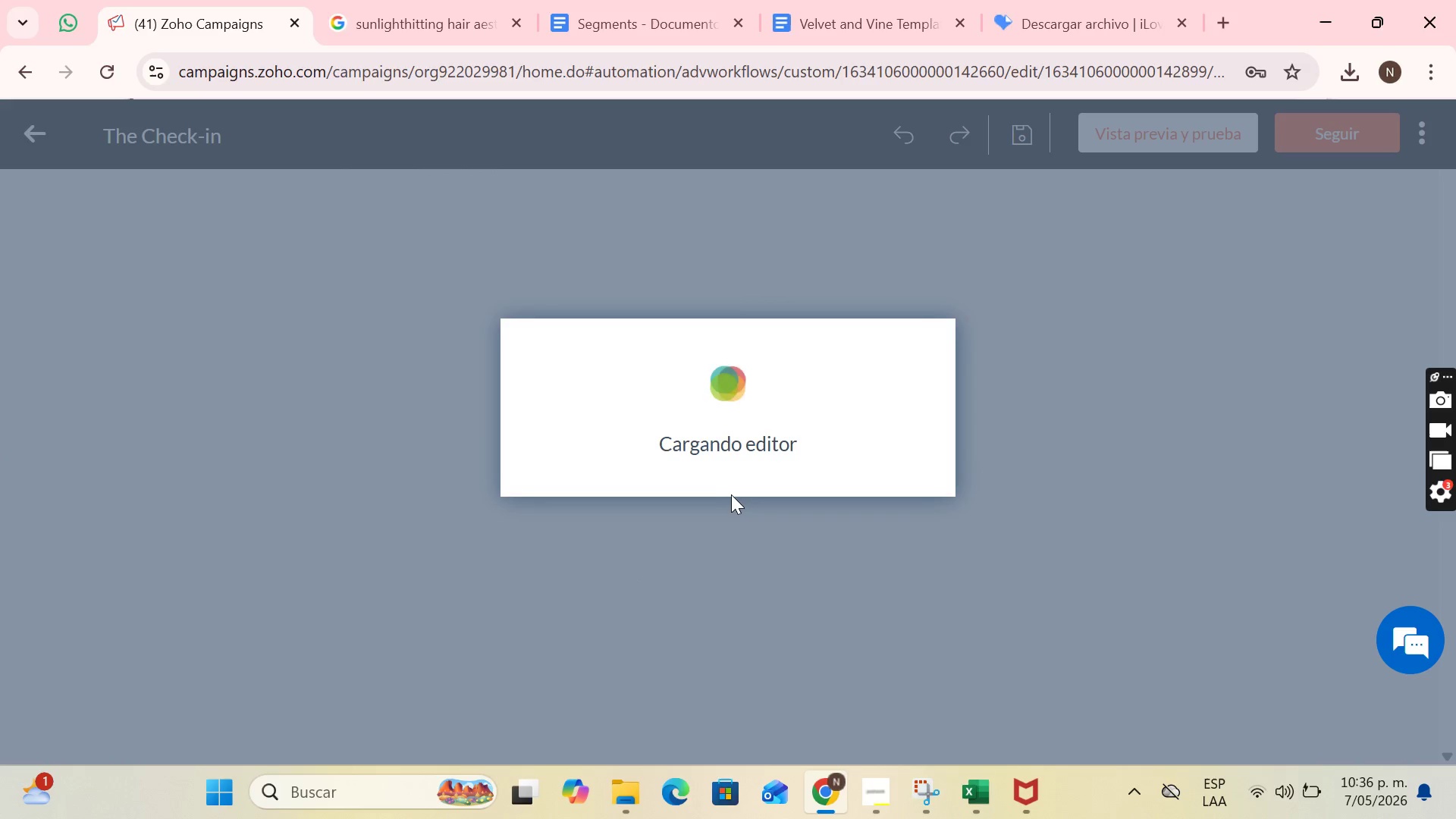 
scroll: coordinate [863, 435], scroll_direction: down, amount: 3.0
 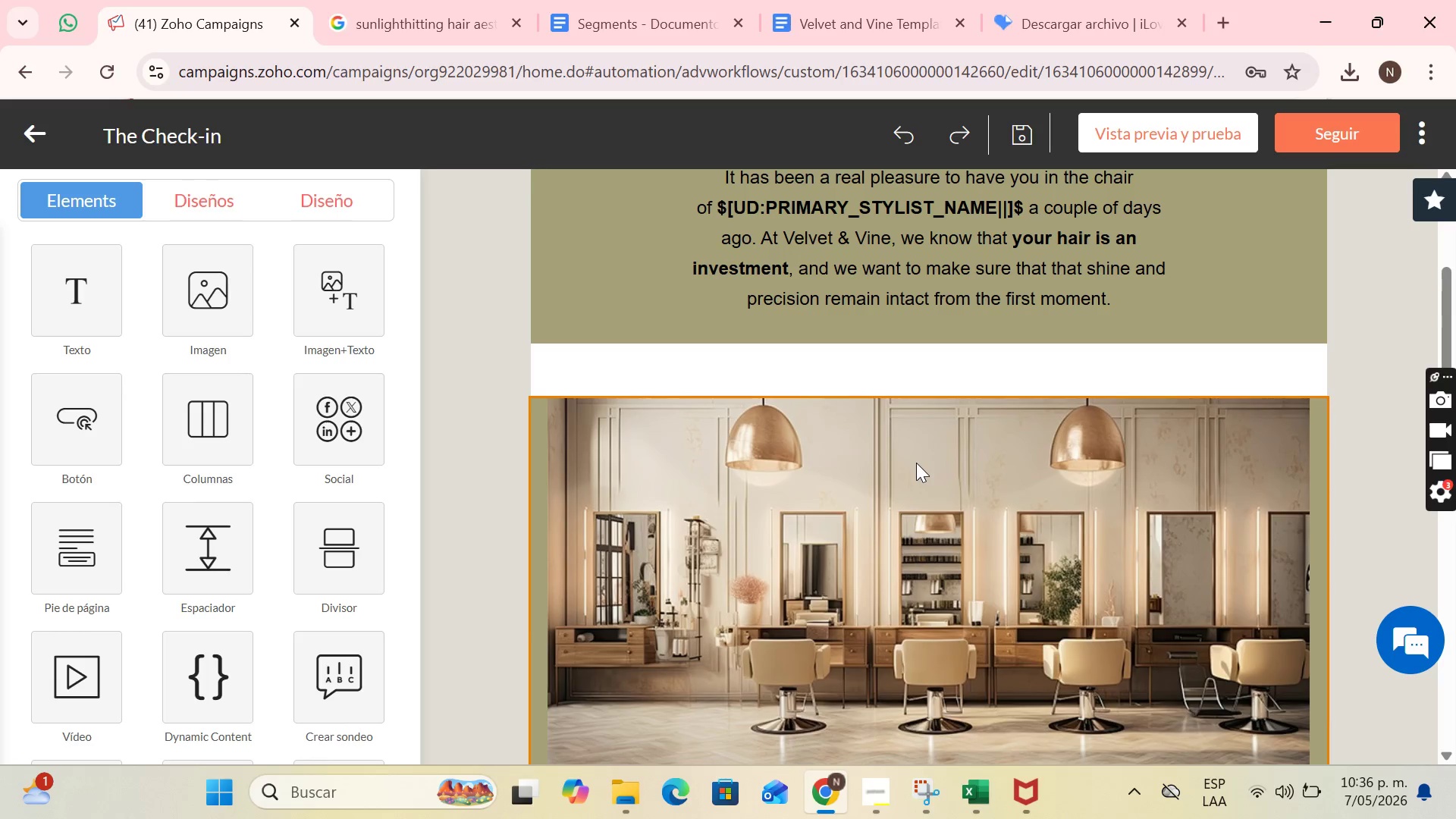 
scroll: coordinate [956, 447], scroll_direction: up, amount: 2.0
 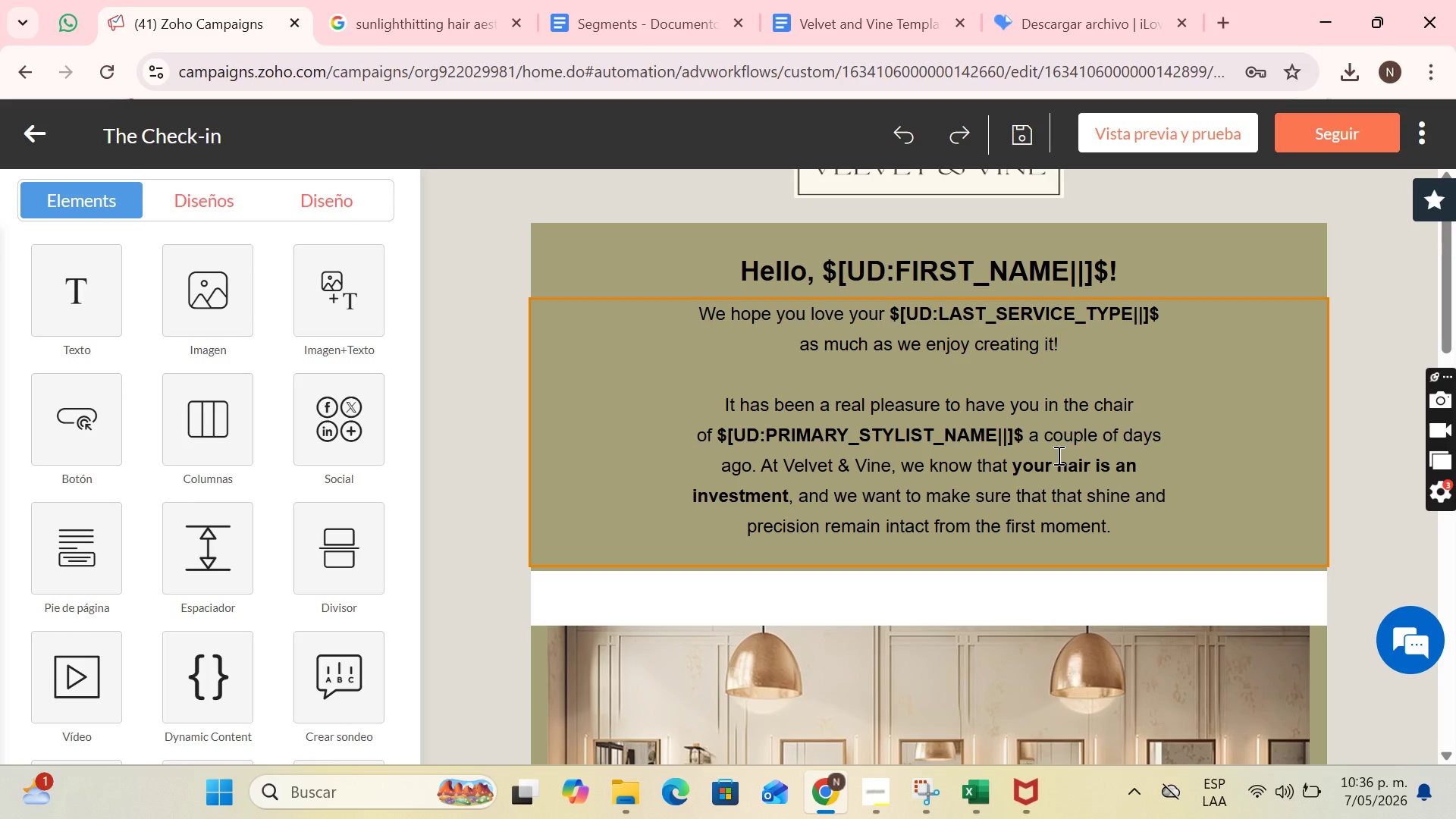 
wait(14.42)
 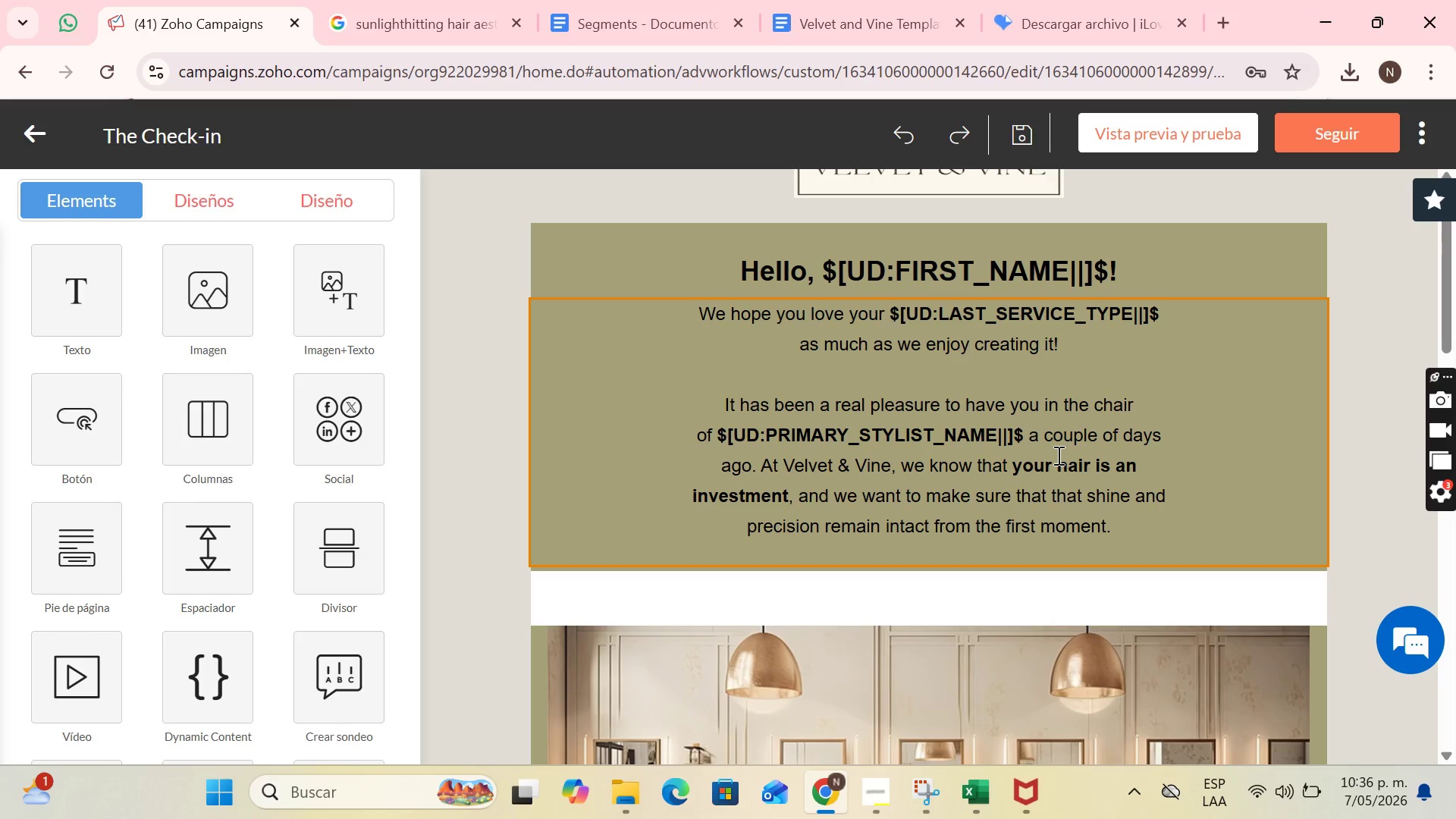 
left_click([1114, 268])
 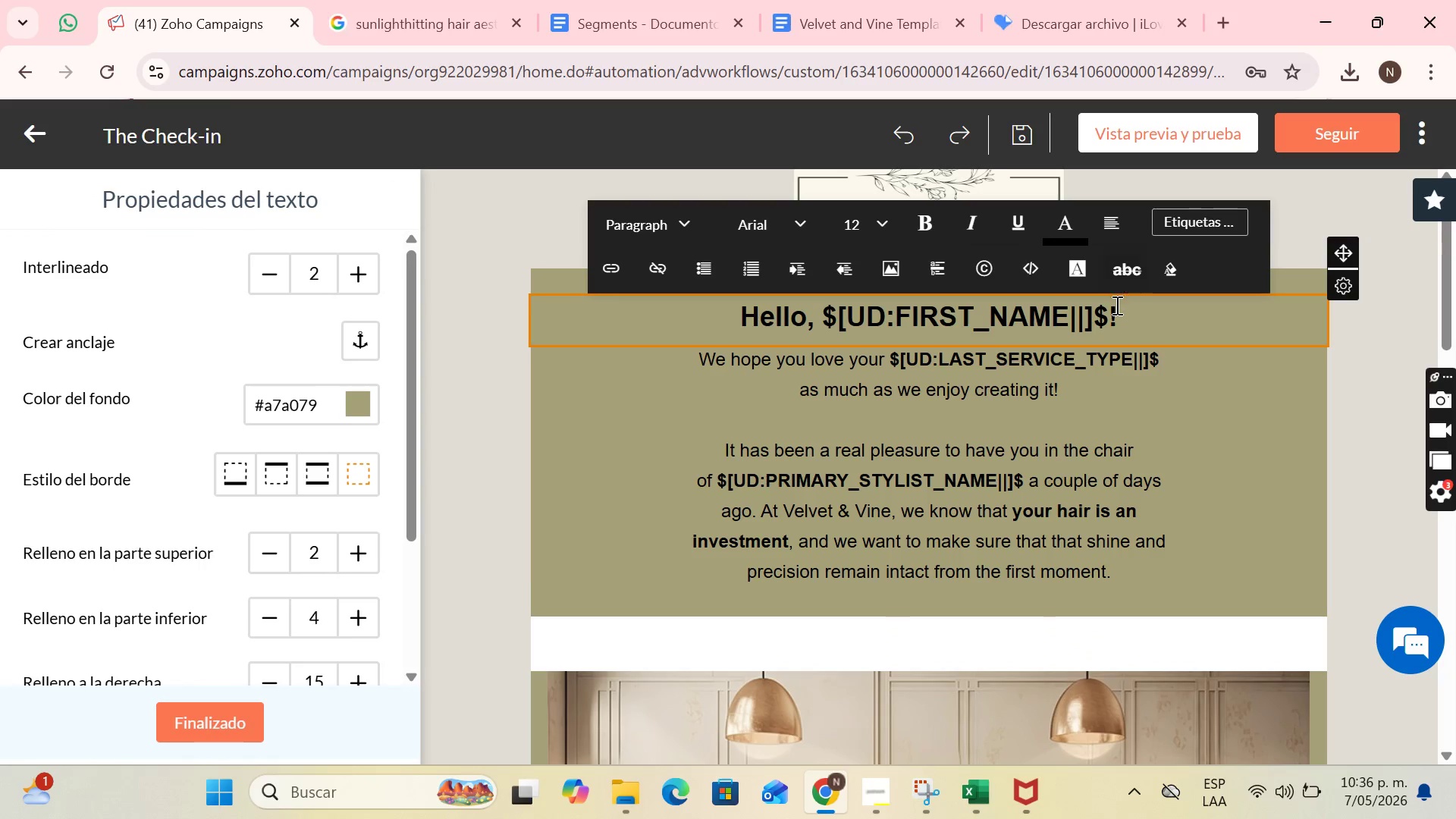 
left_click([1112, 309])
 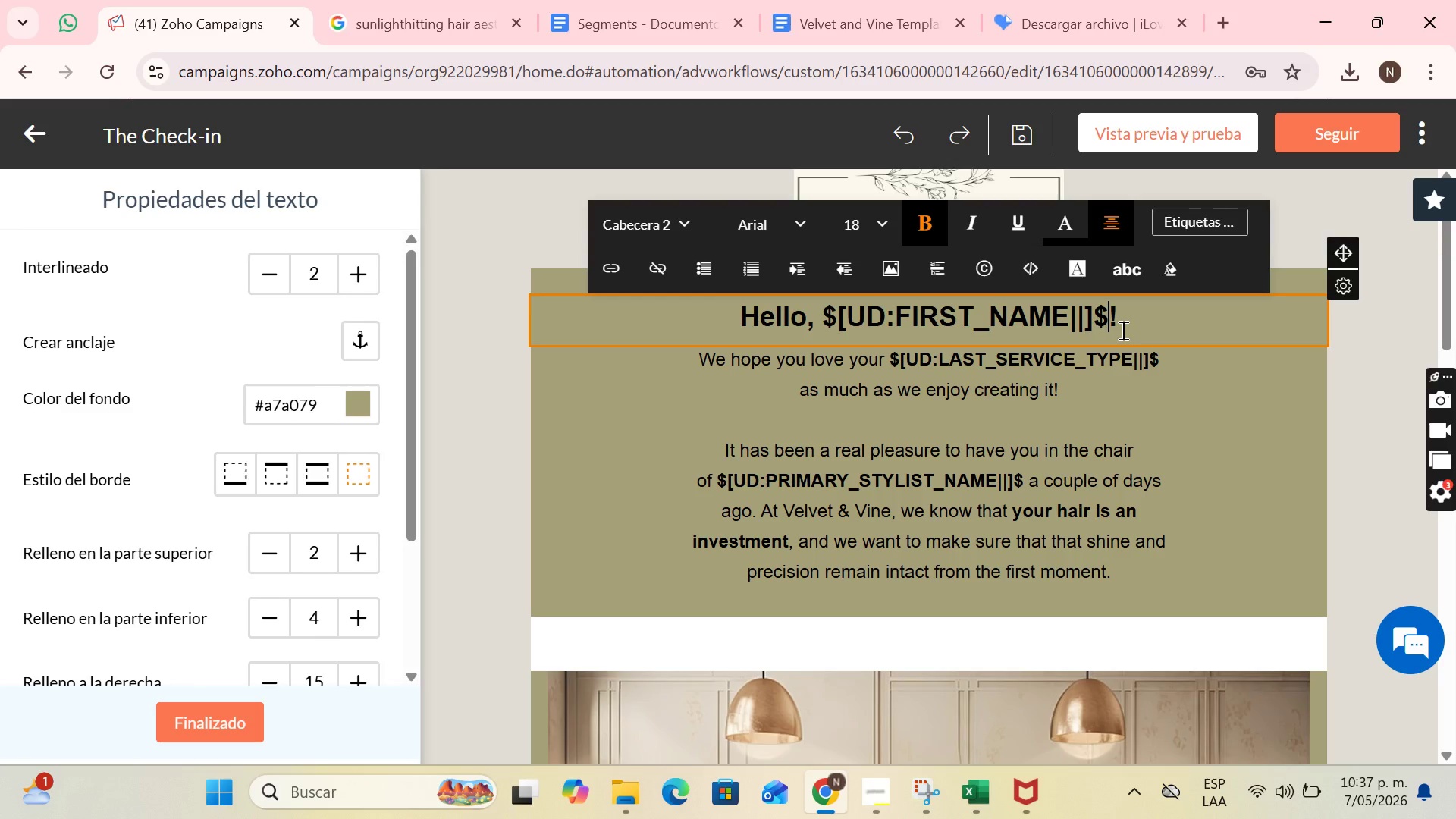 
wait(6.02)
 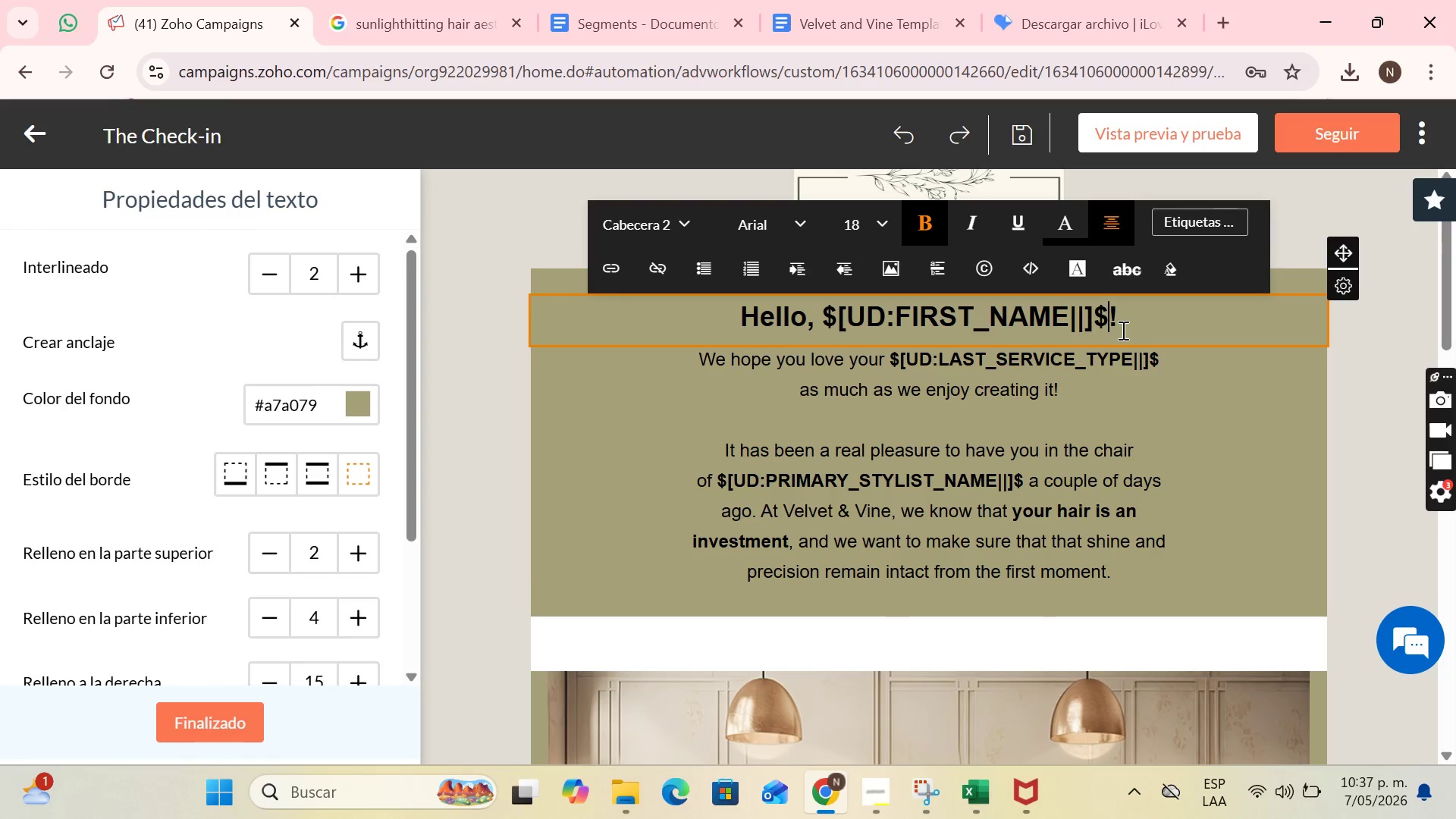 
left_click_drag(start_coordinate=[1101, 318], to_coordinate=[818, 325])
 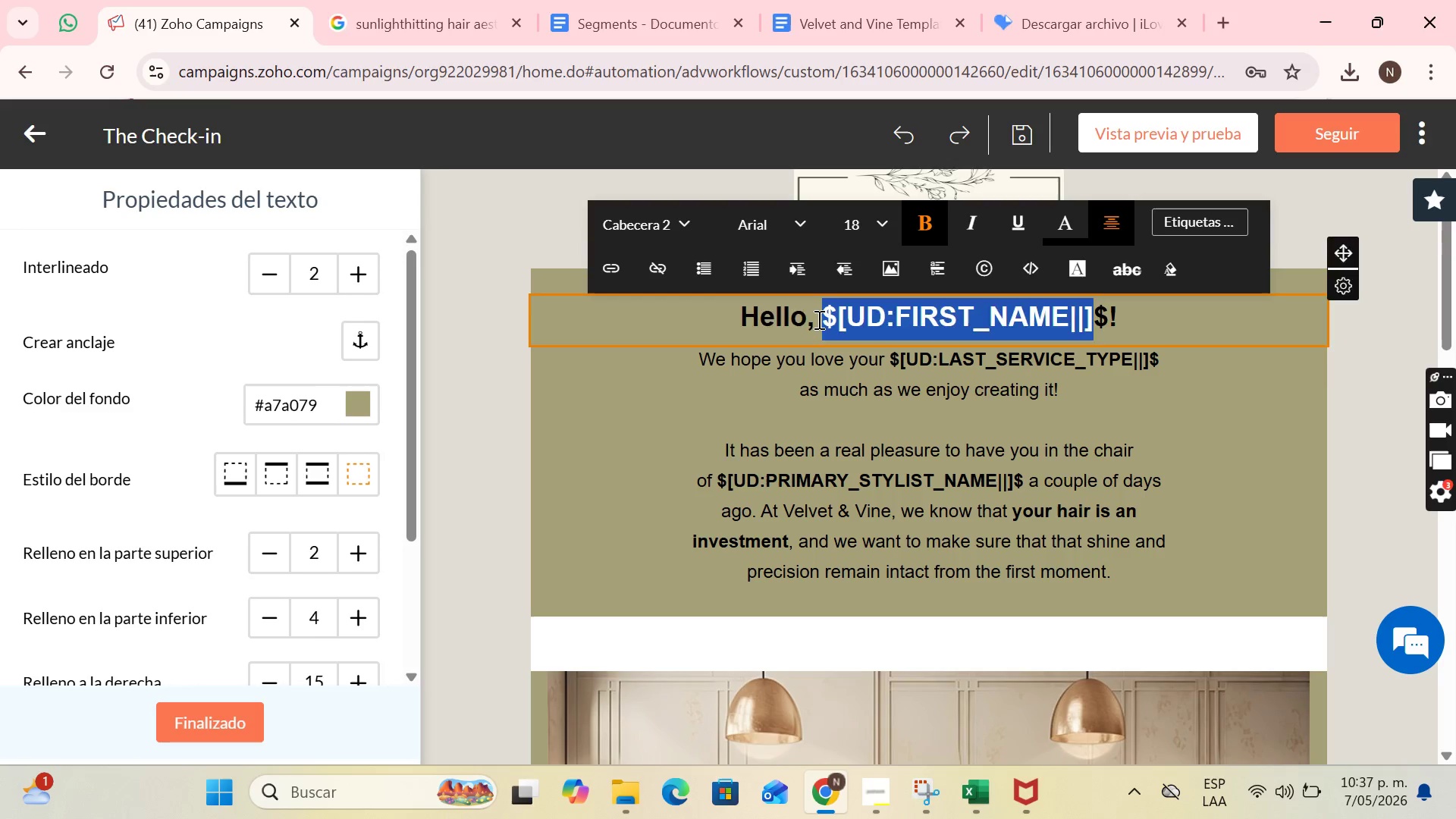 
key(Backspace)
 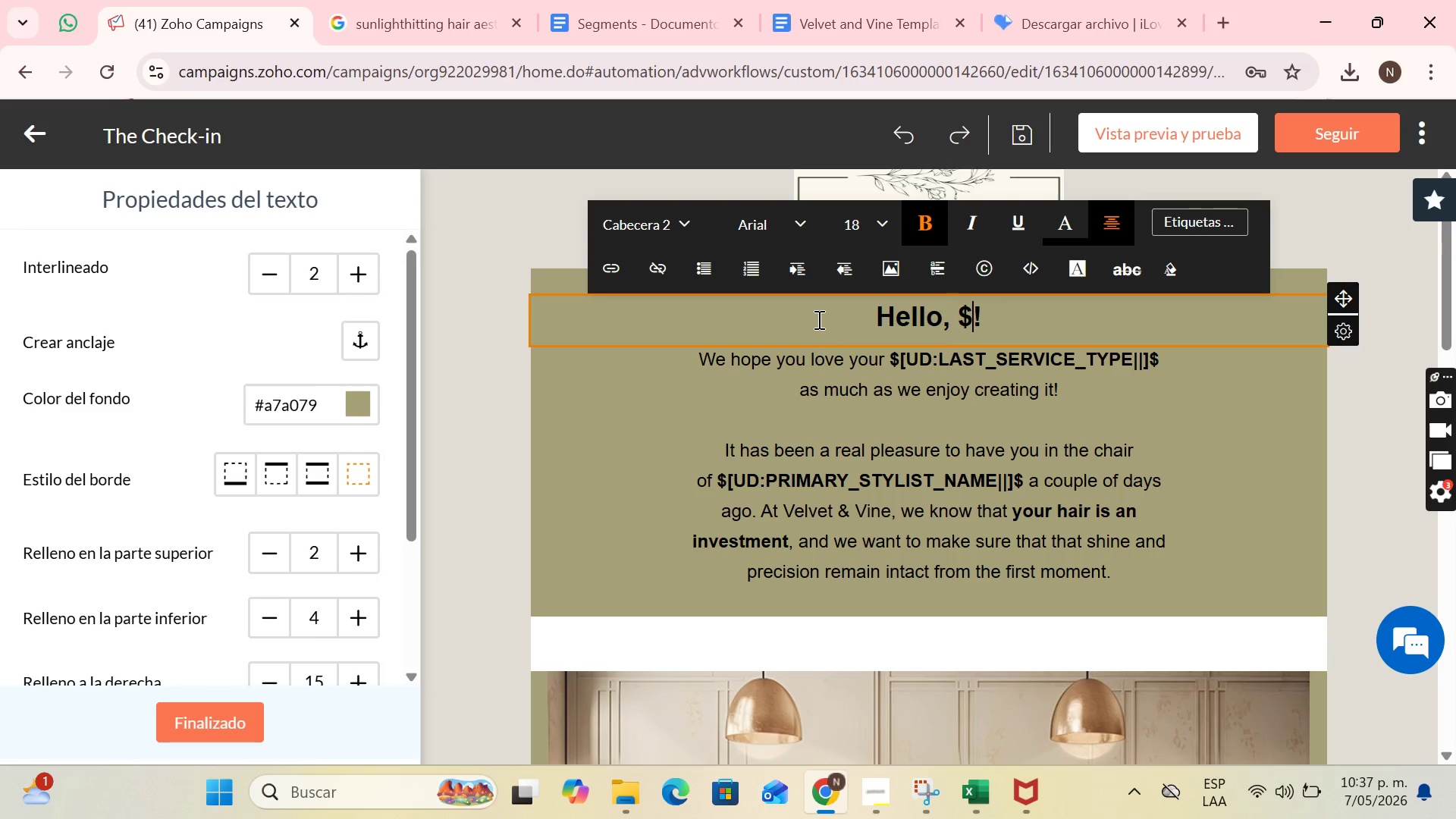 
key(ArrowRight)
 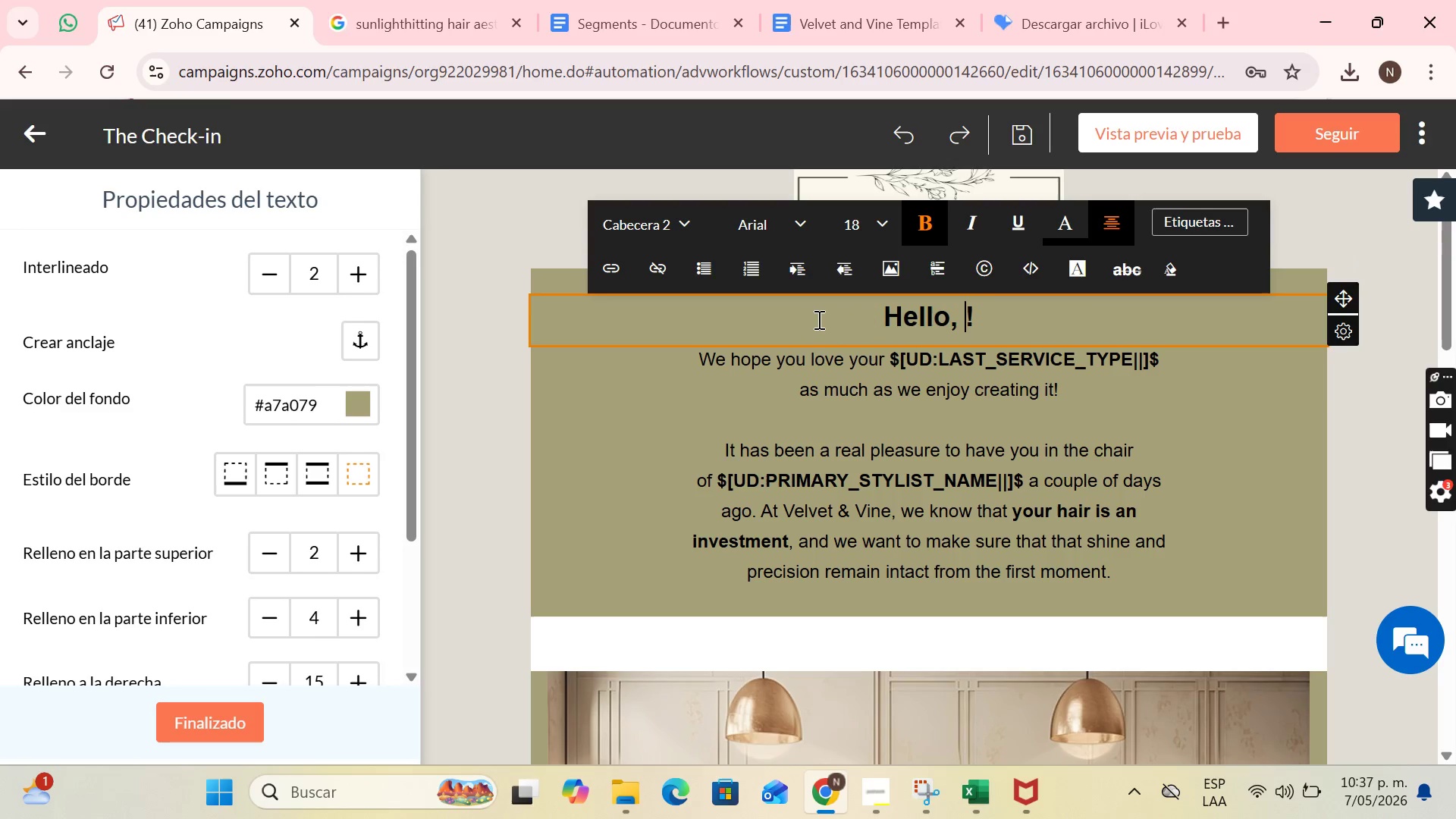 
key(Backspace)
 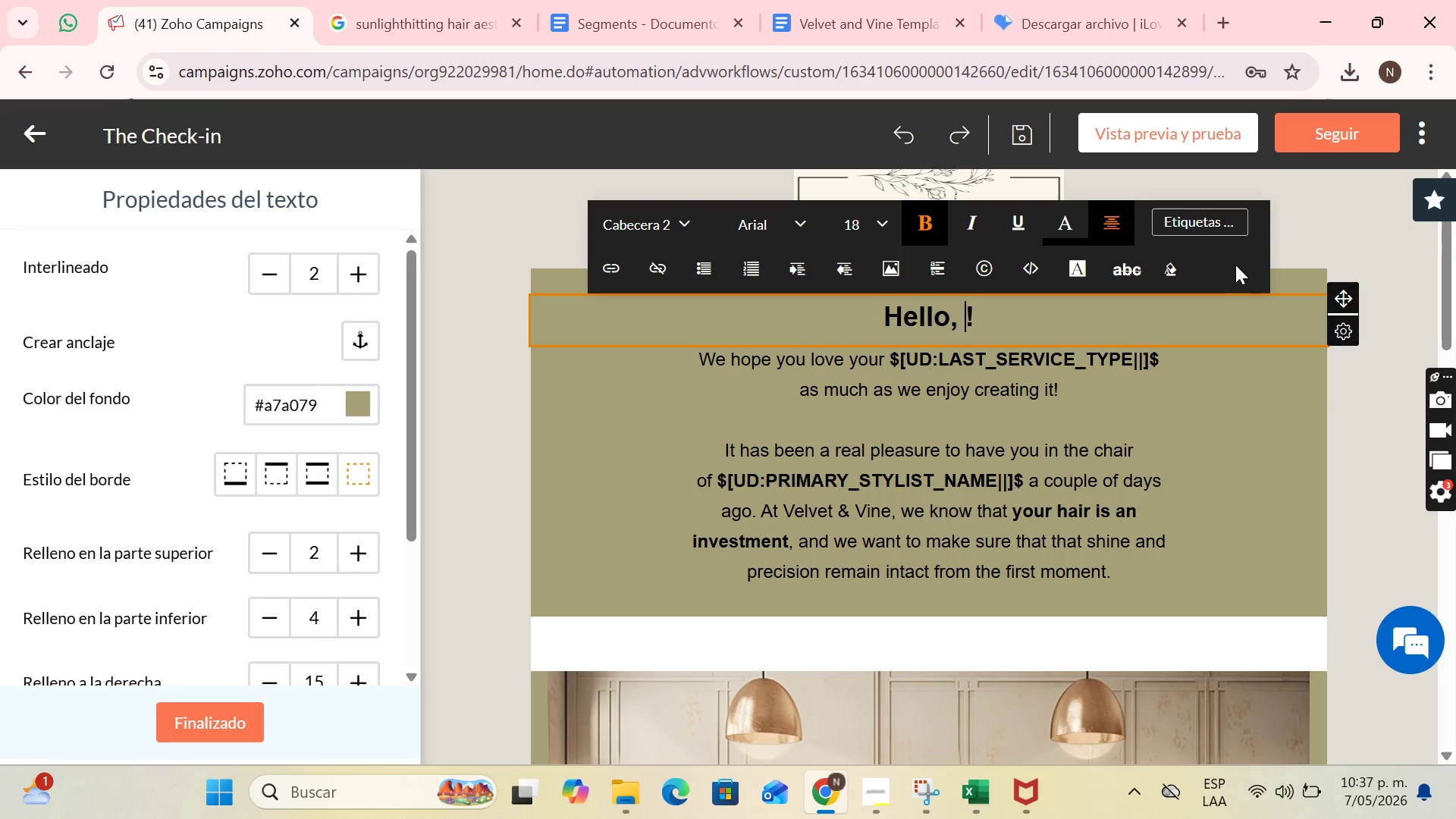 
left_click([1228, 214])
 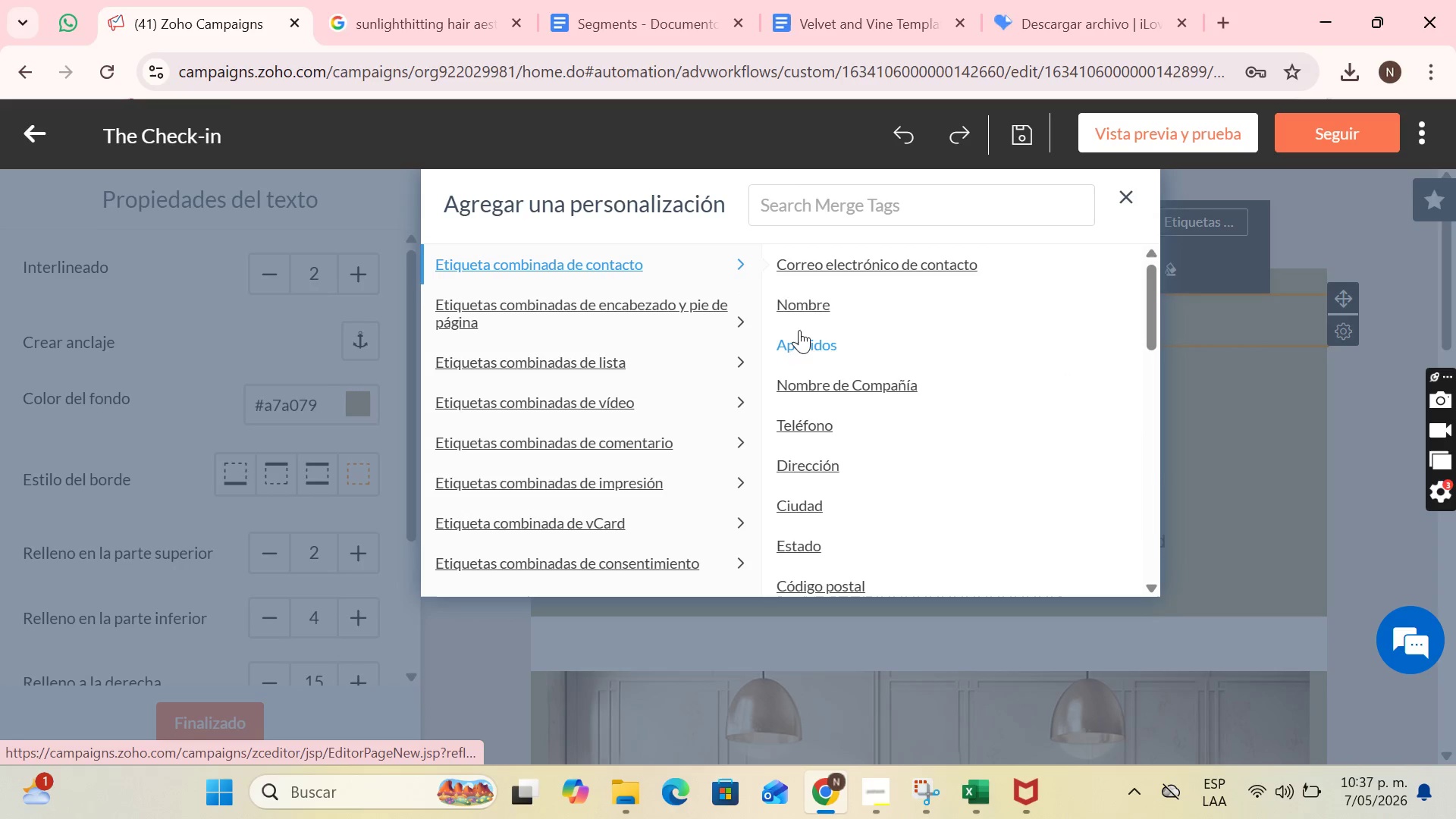 
left_click([799, 299])
 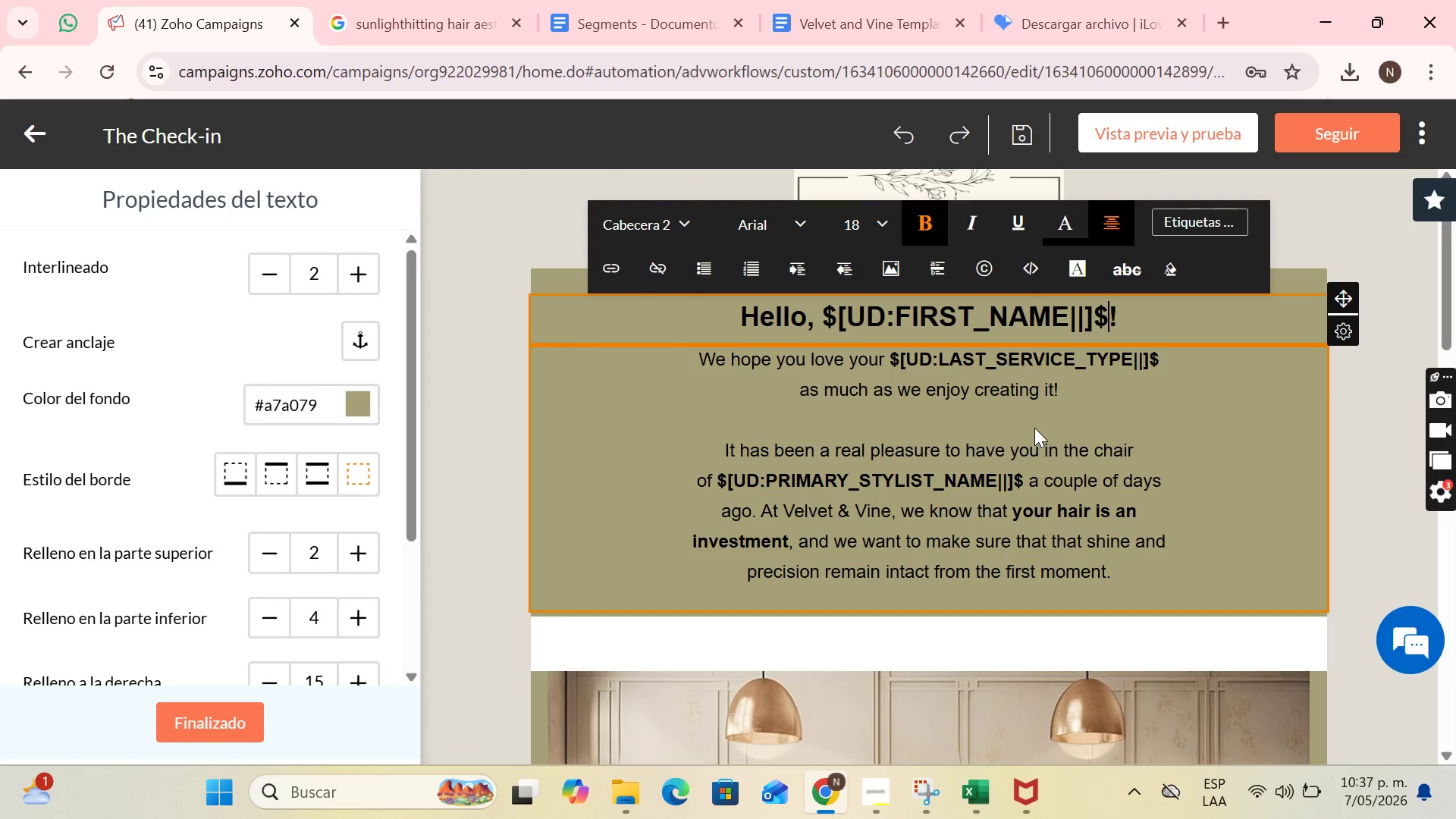 
type(, o)
key(Backspace)
type(it;s been a month sice you visited us at Velvet ^ Vine)
 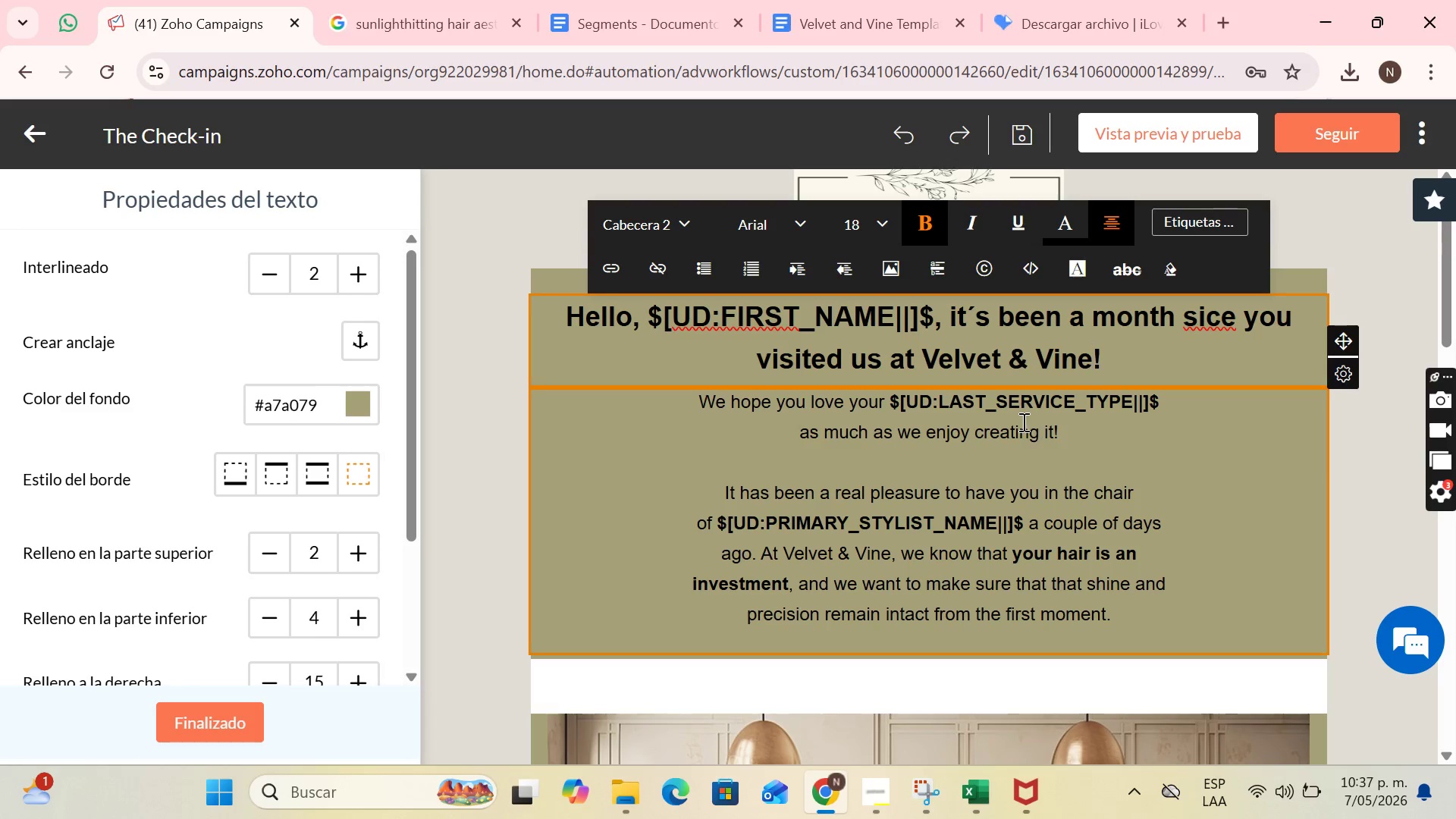 
left_click([1212, 320])
 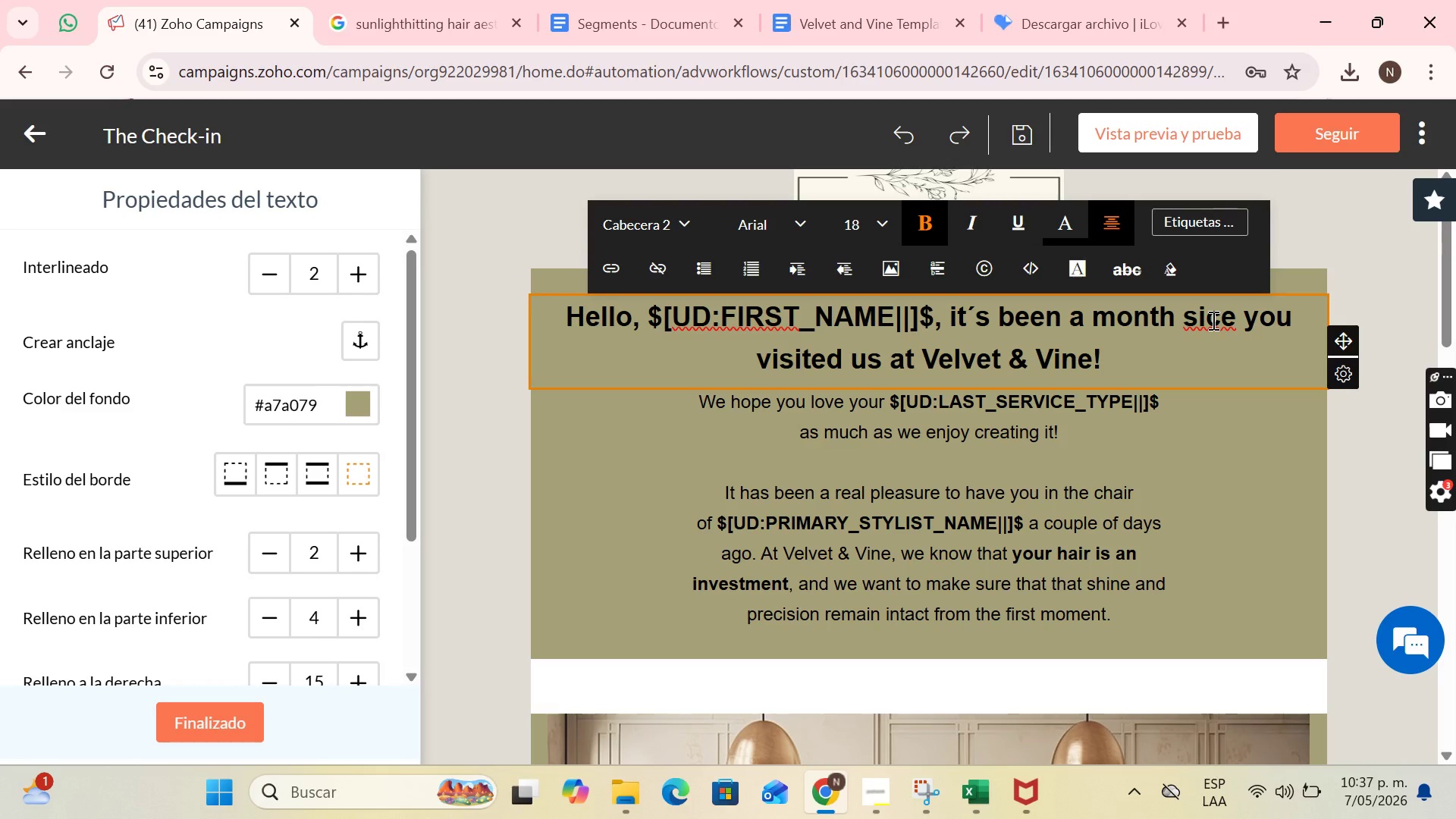 
key(N)
 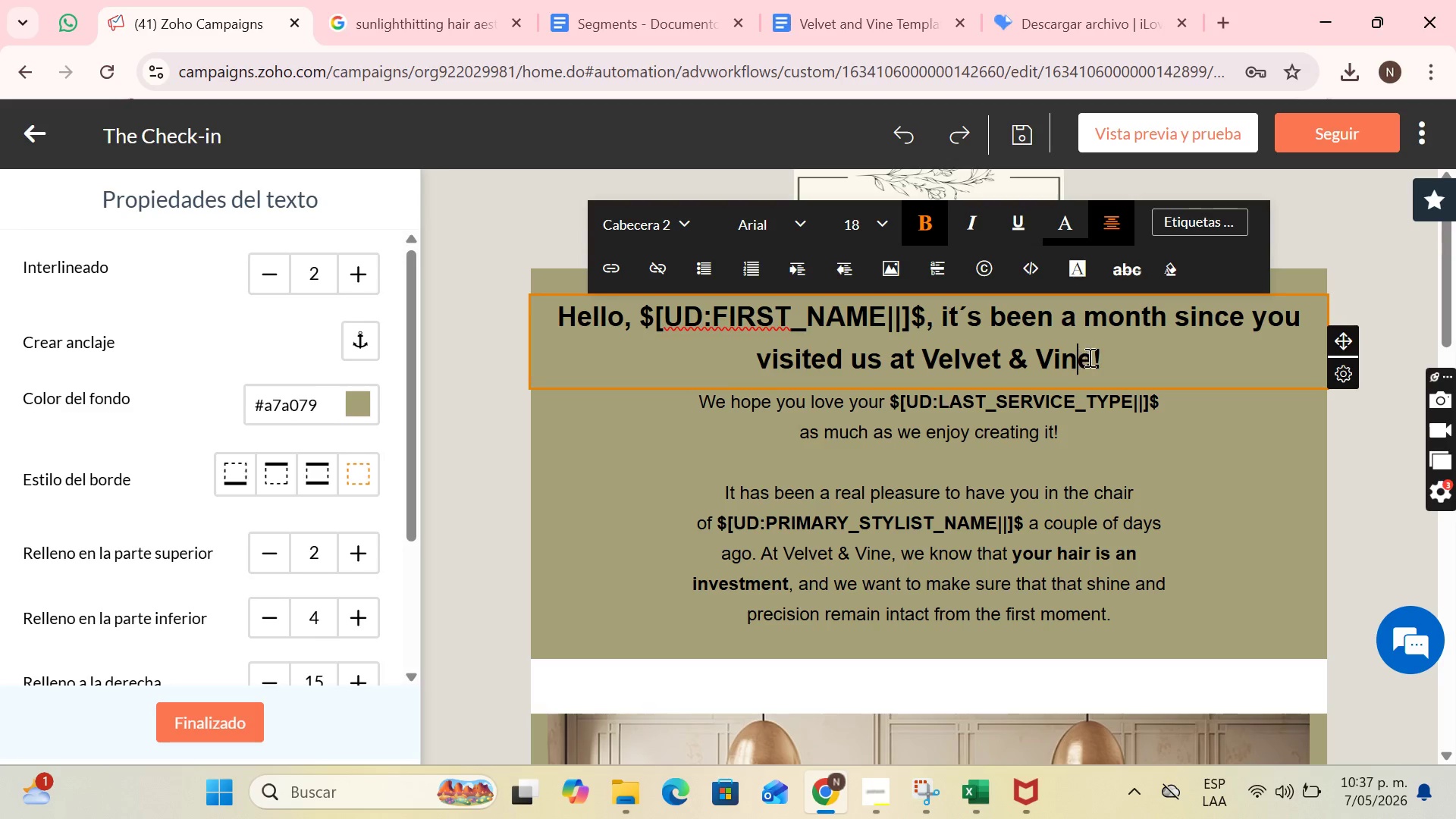 
left_click([1173, 356])
 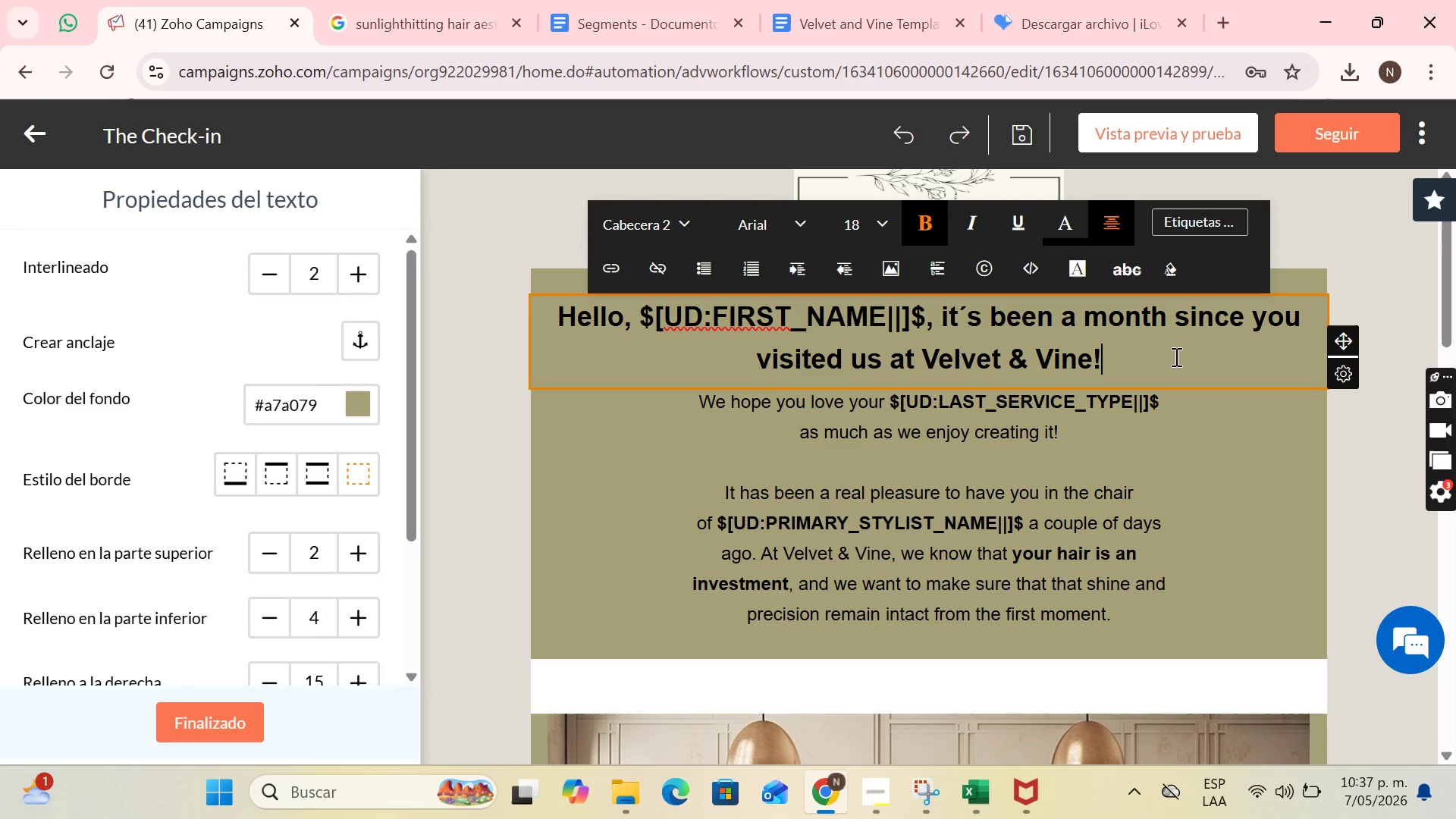 
wait(16.81)
 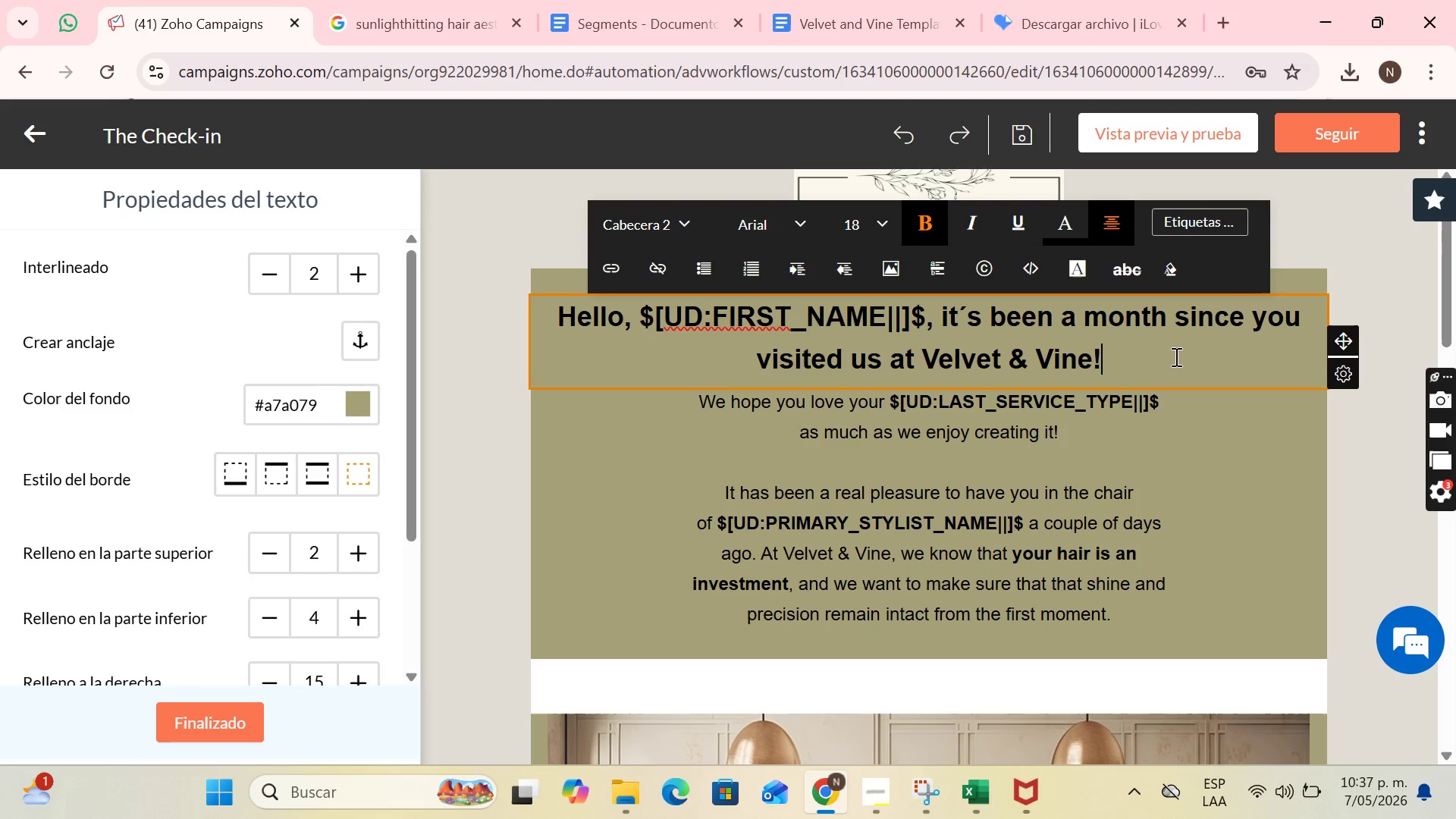 
left_click_drag(start_coordinate=[1109, 617], to_coordinate=[725, 353])
 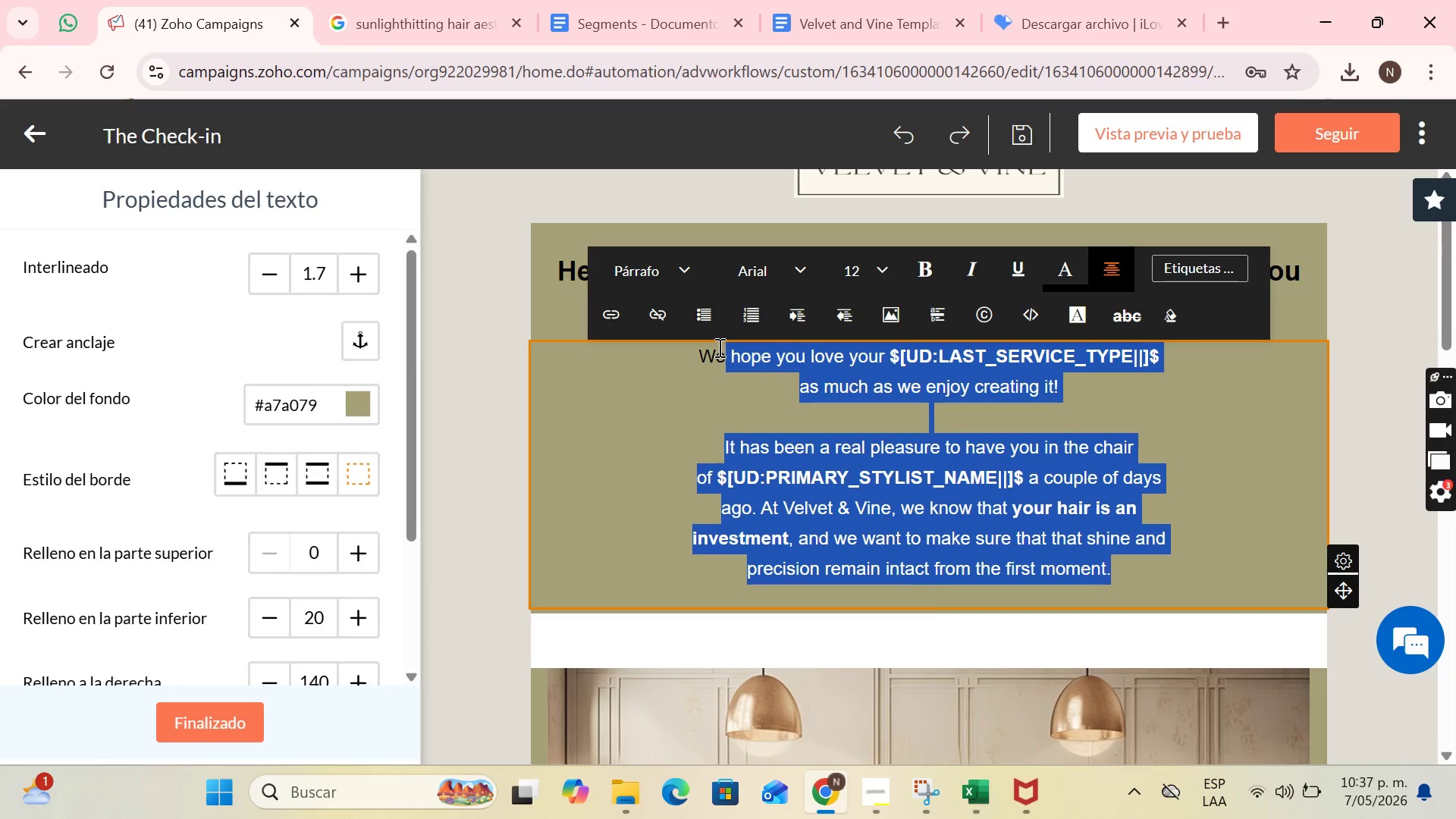 
key(Backspace)
 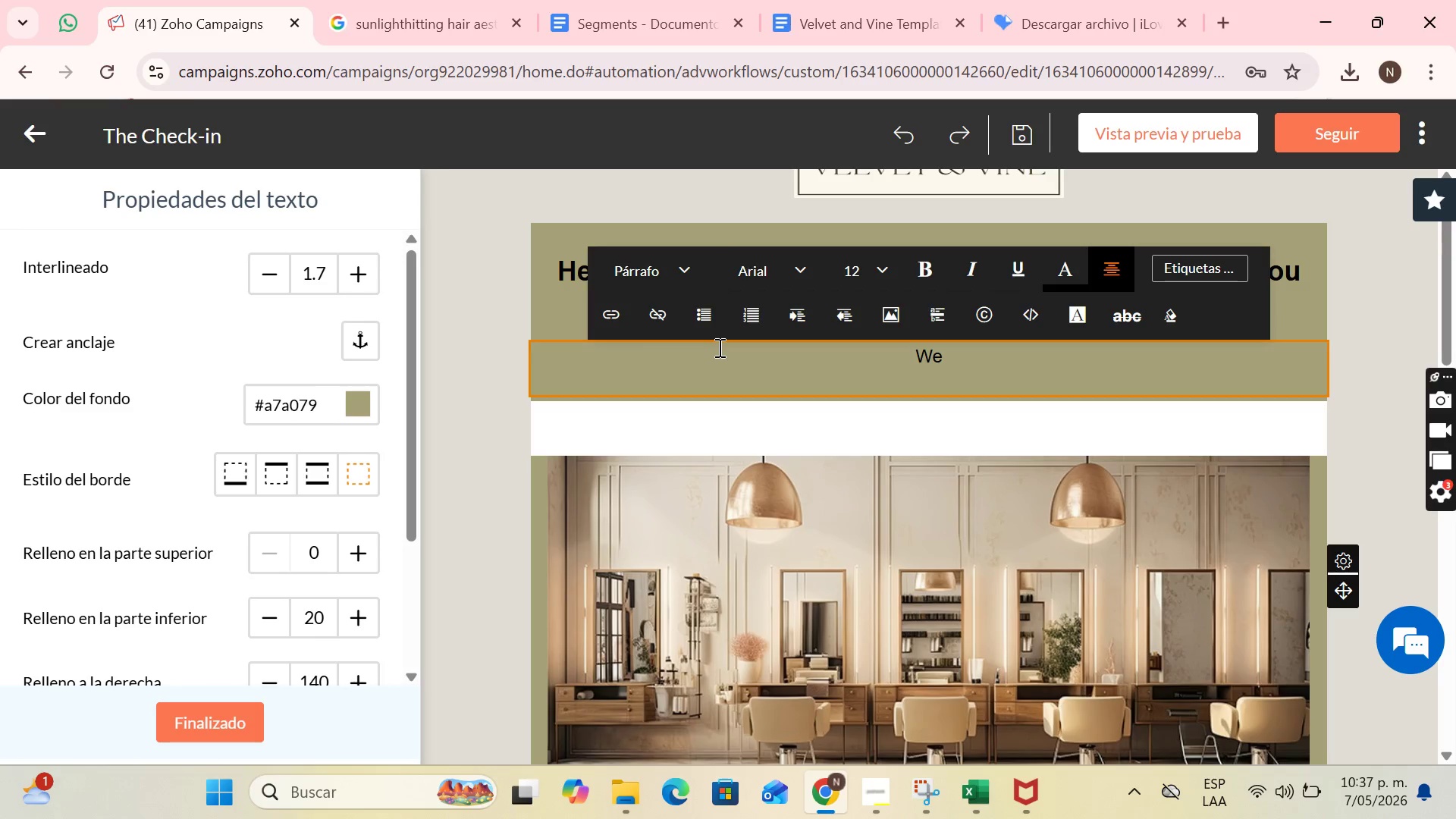 
wait(10.22)
 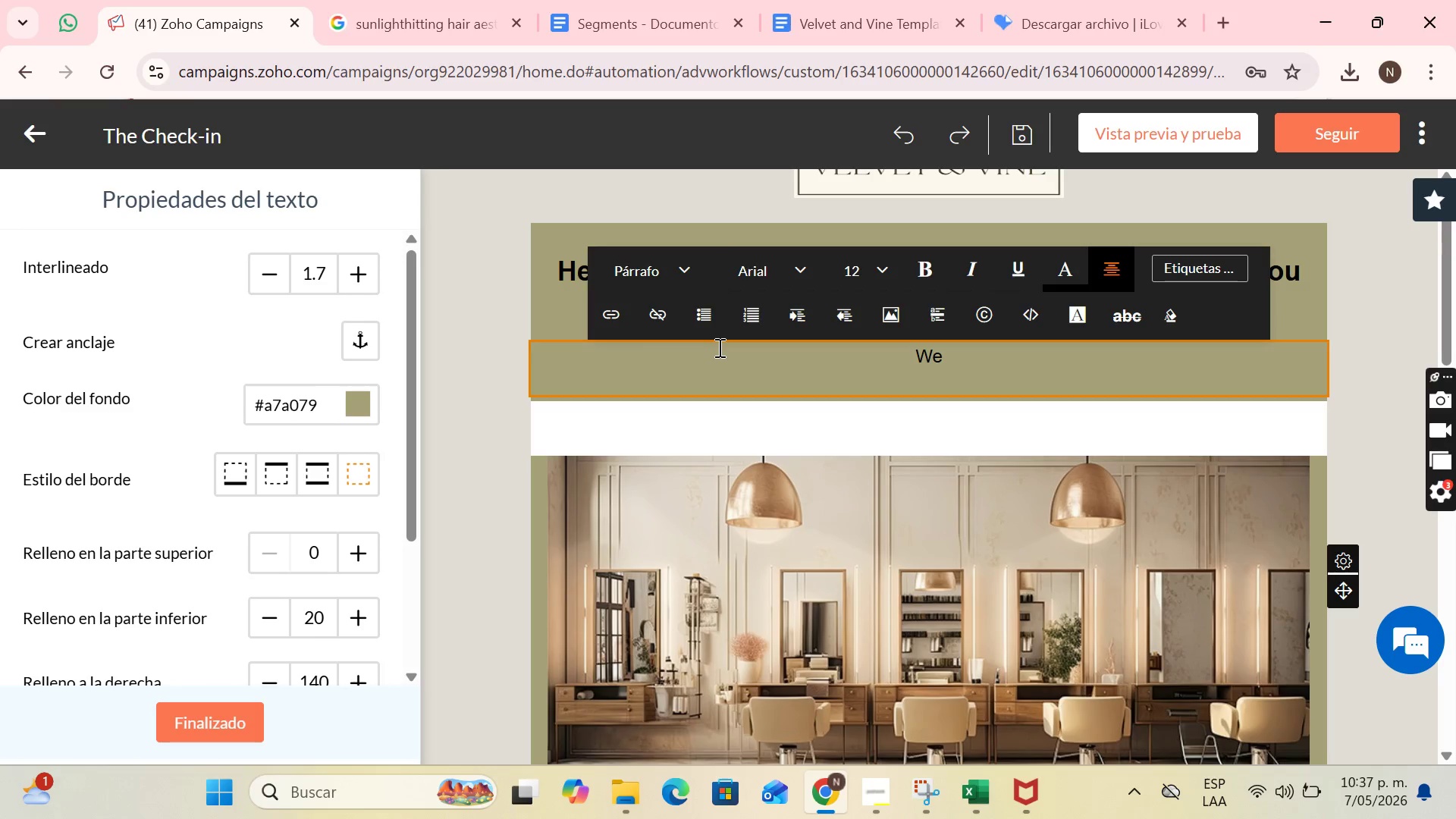 
key(Backspace)
 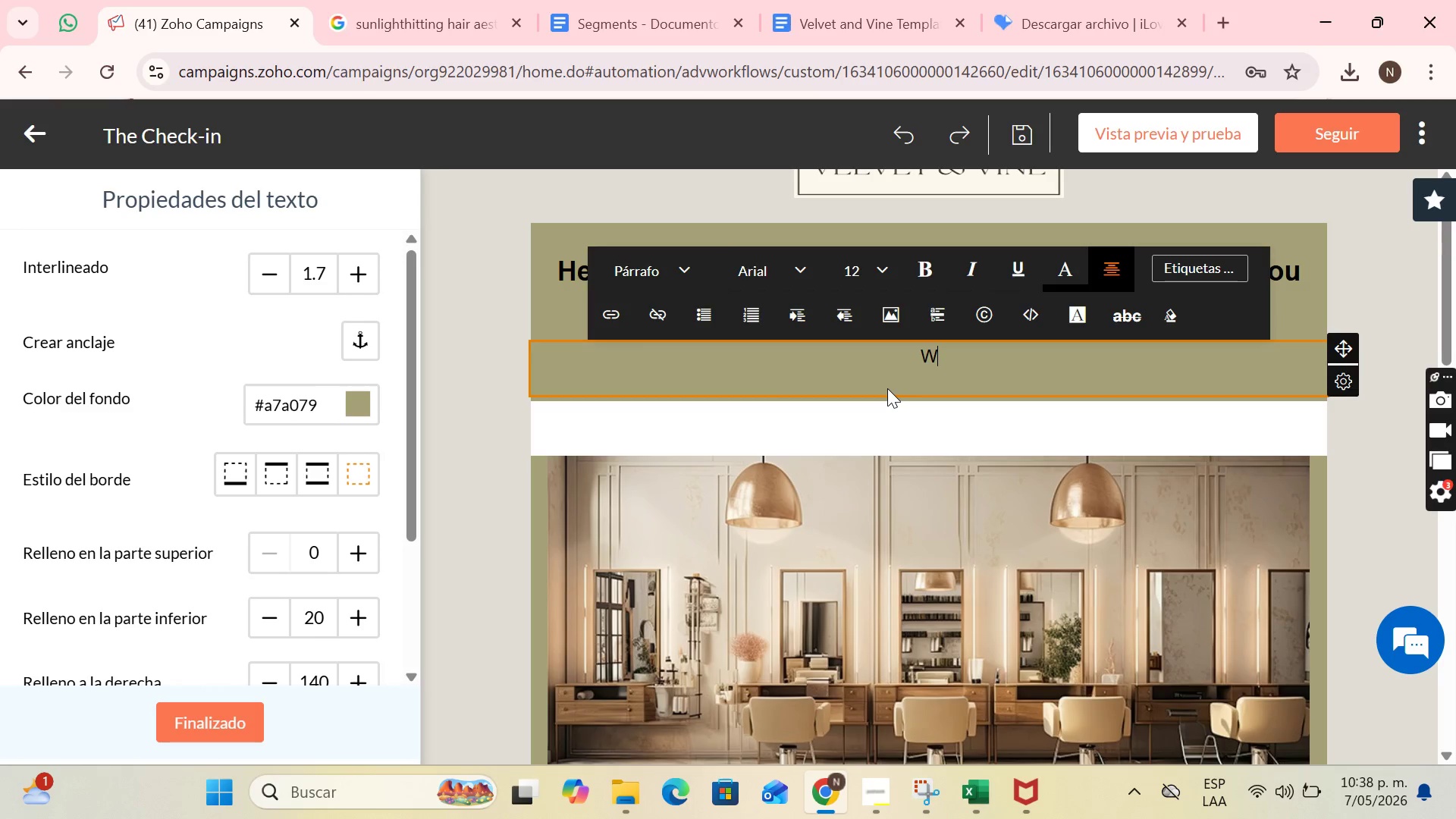 
key(CapsLock)
 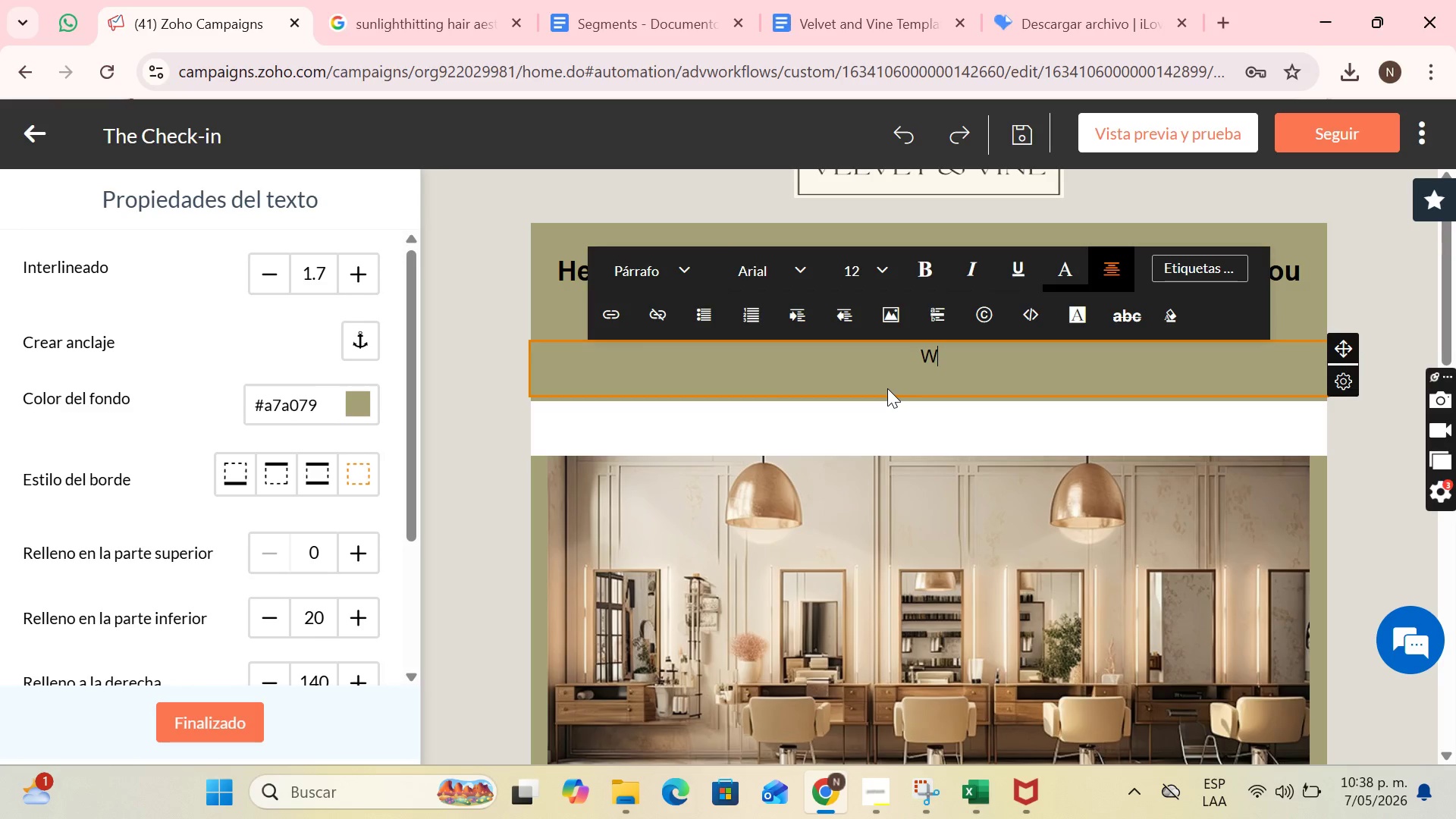 
key(A)
 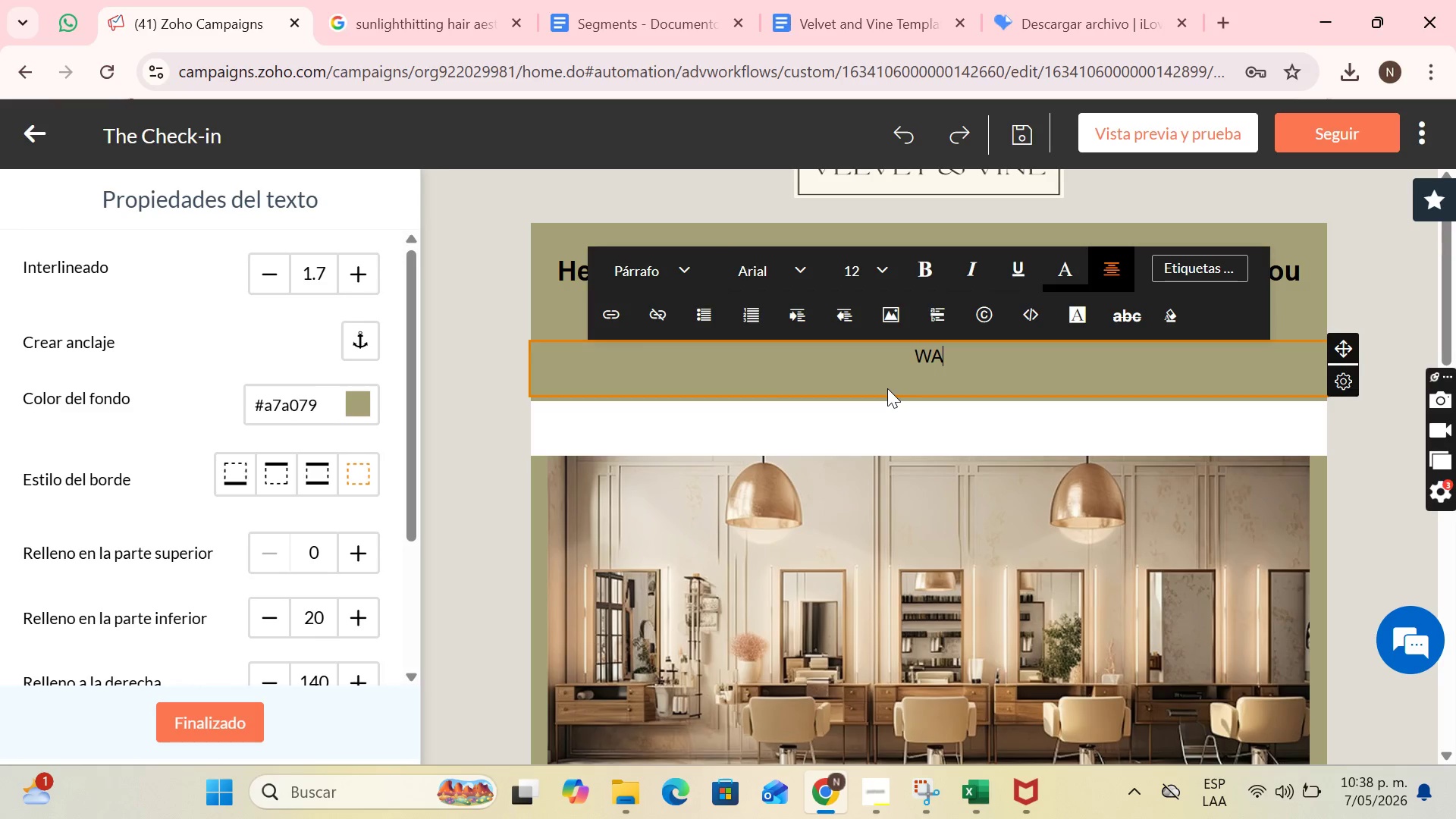 
key(CapsLock)
 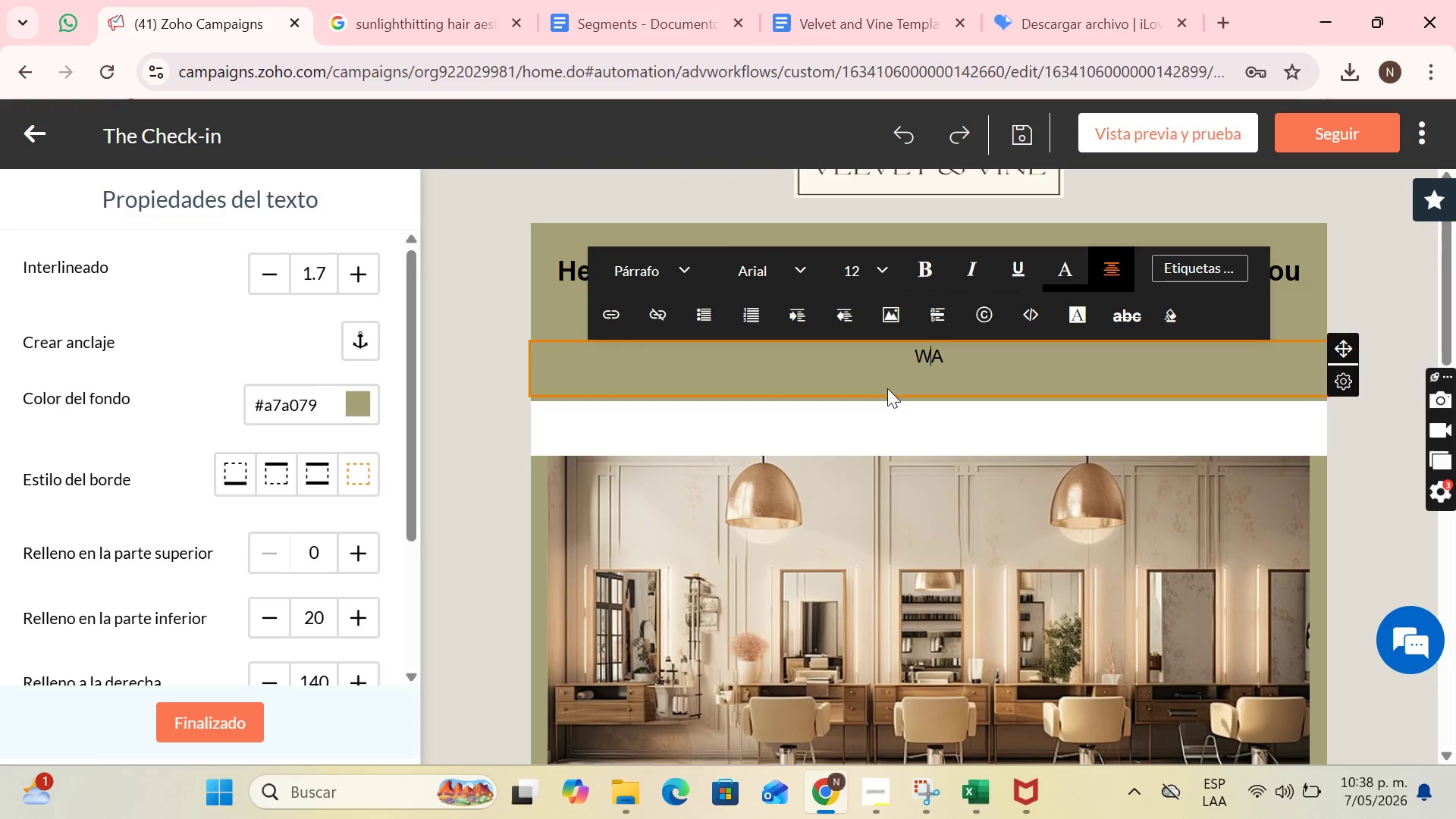 
key(ArrowLeft)
 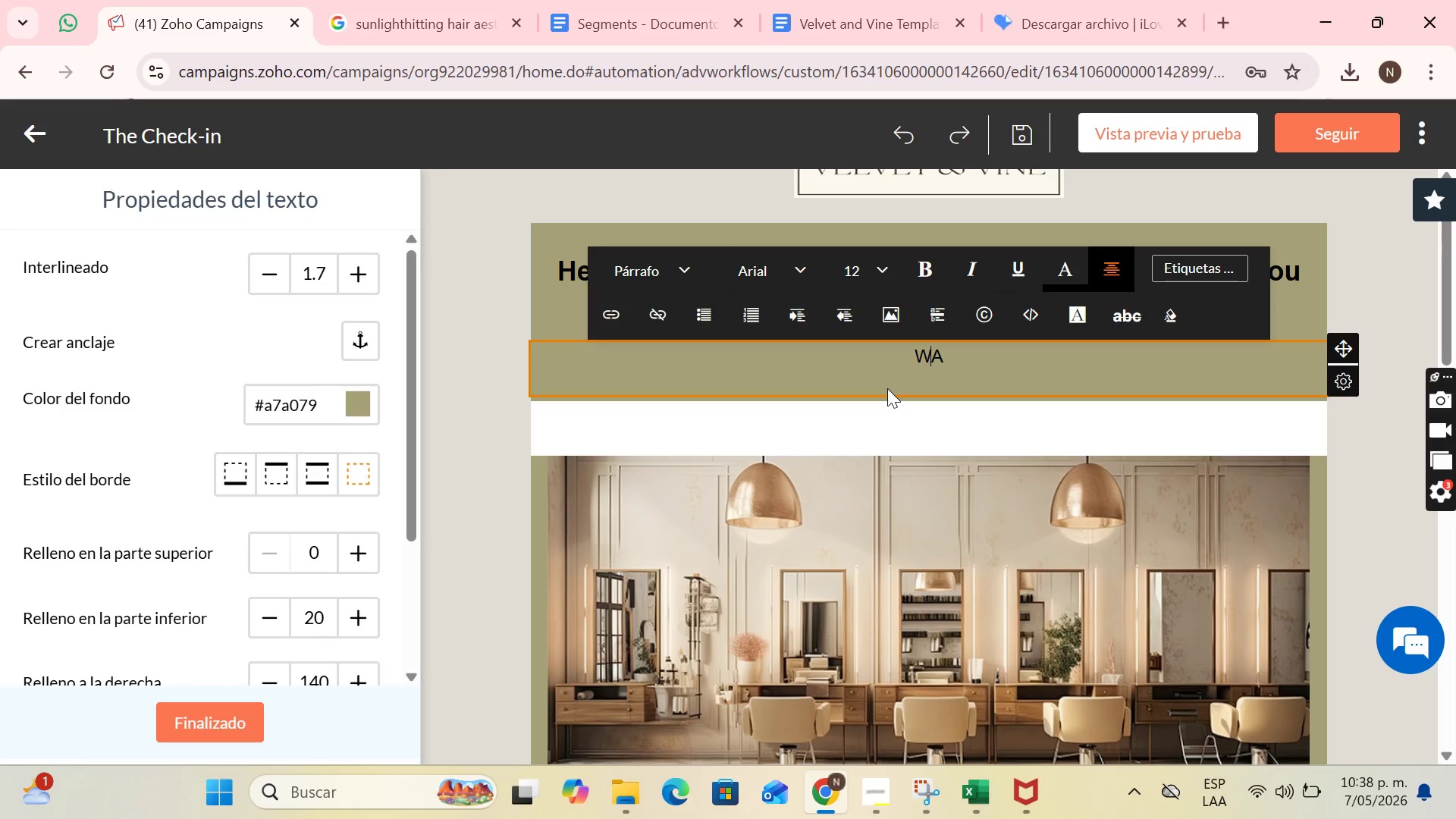 
key(Backspace)
 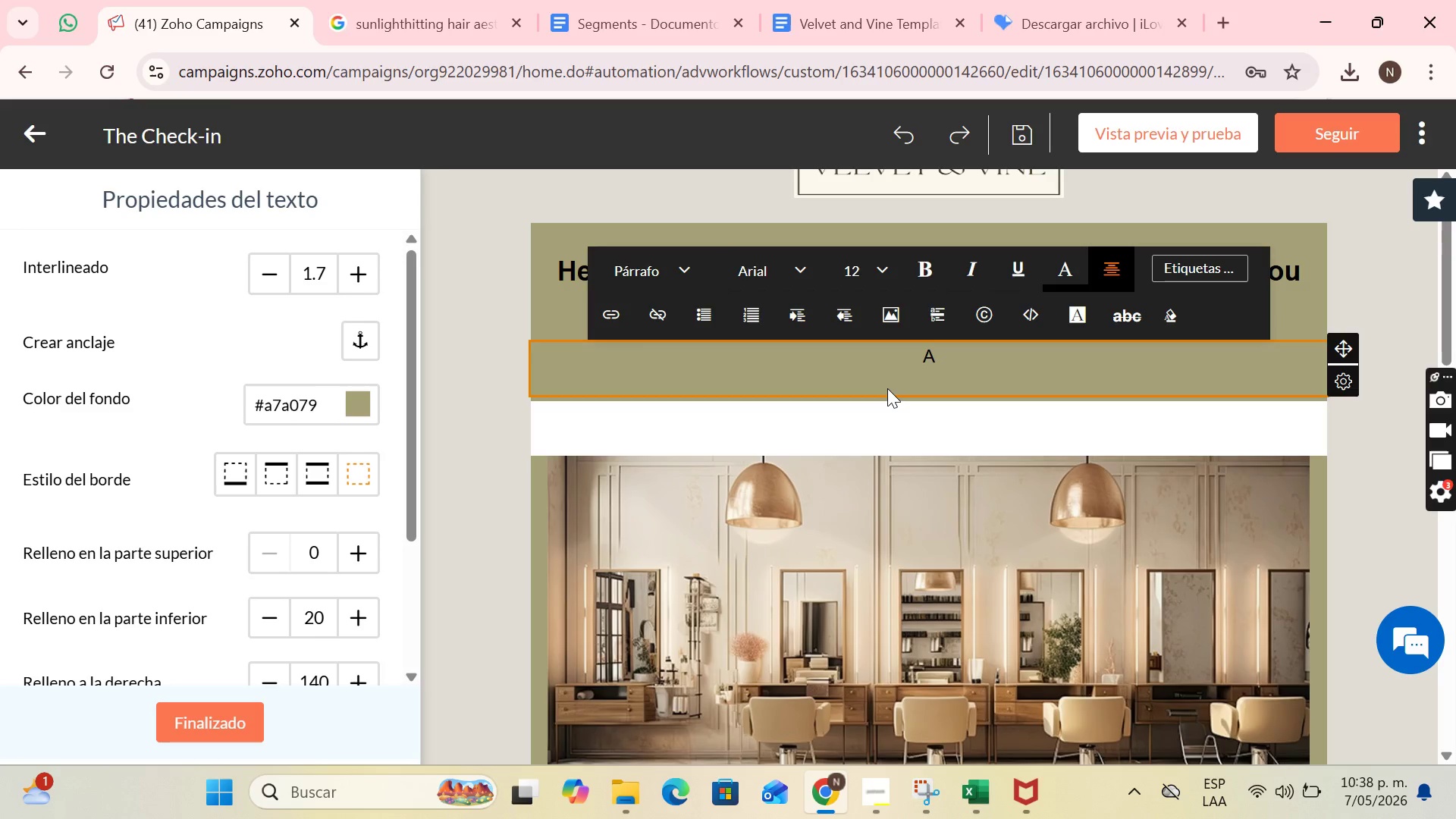 
key(ArrowRight)
 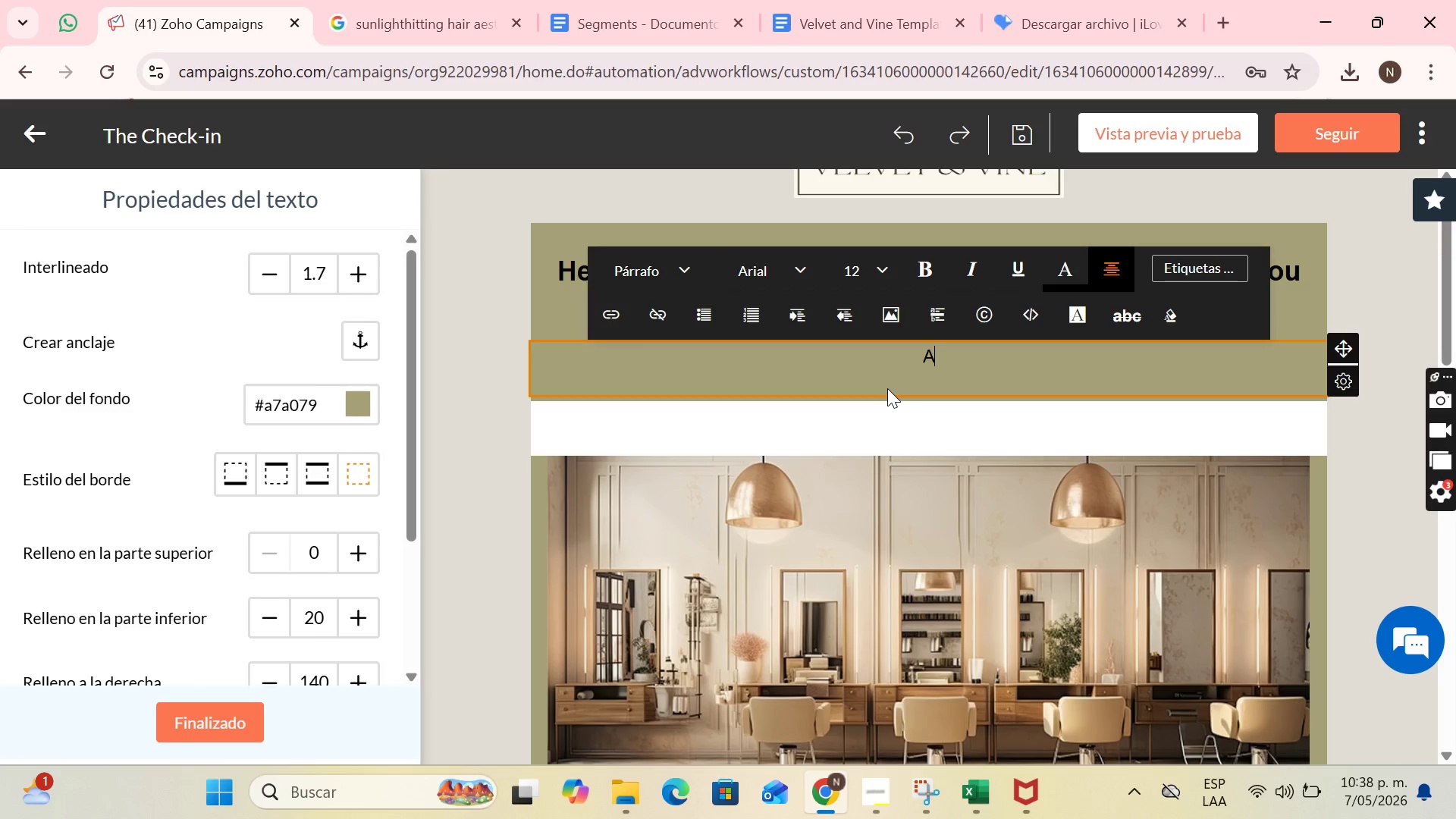 
type(t foue)
key(Backspace)
type(r weeks, it is common to start noticing what we call the @Gloss Fade@> that moment)
 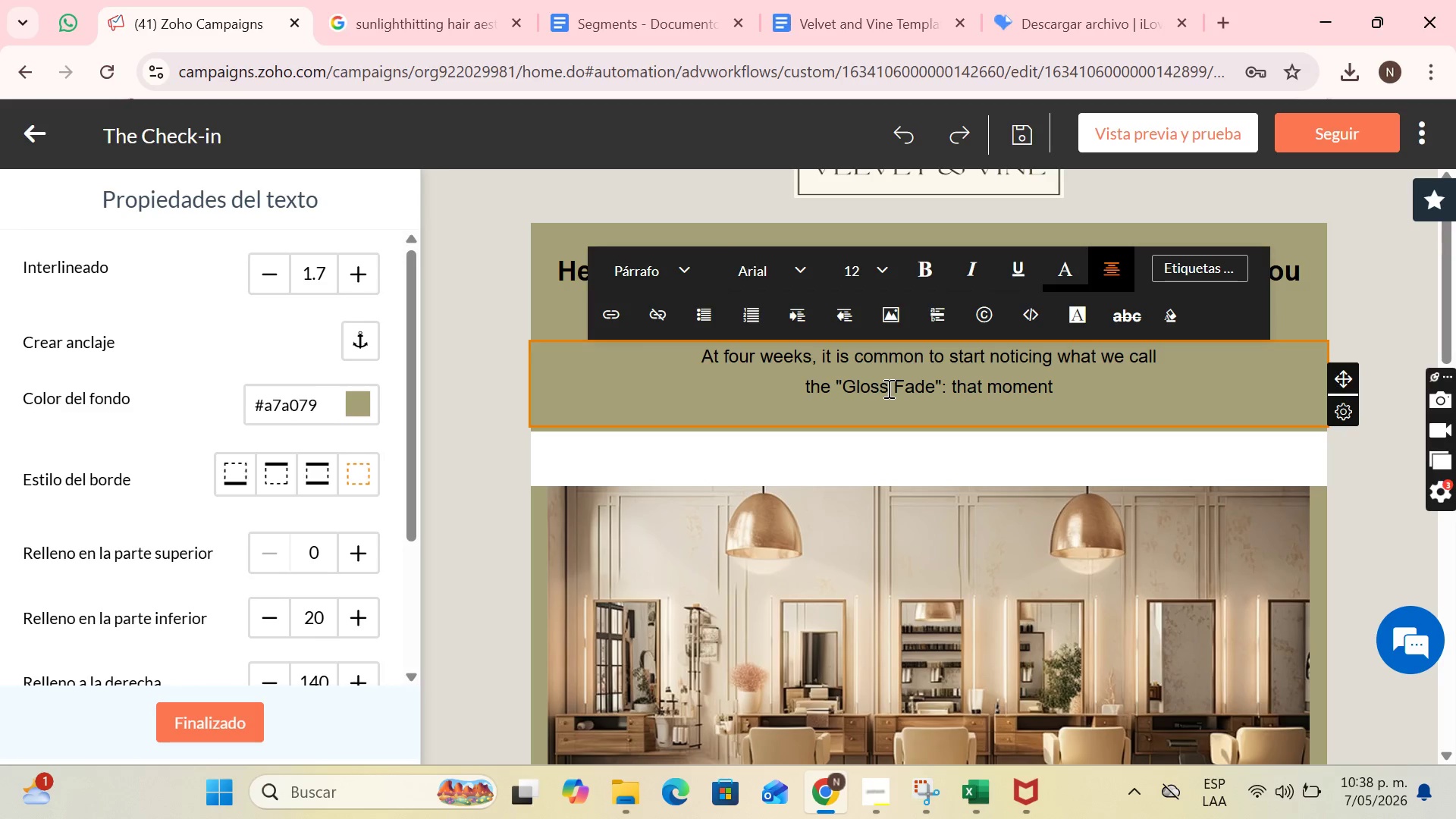 
wait(5.77)
 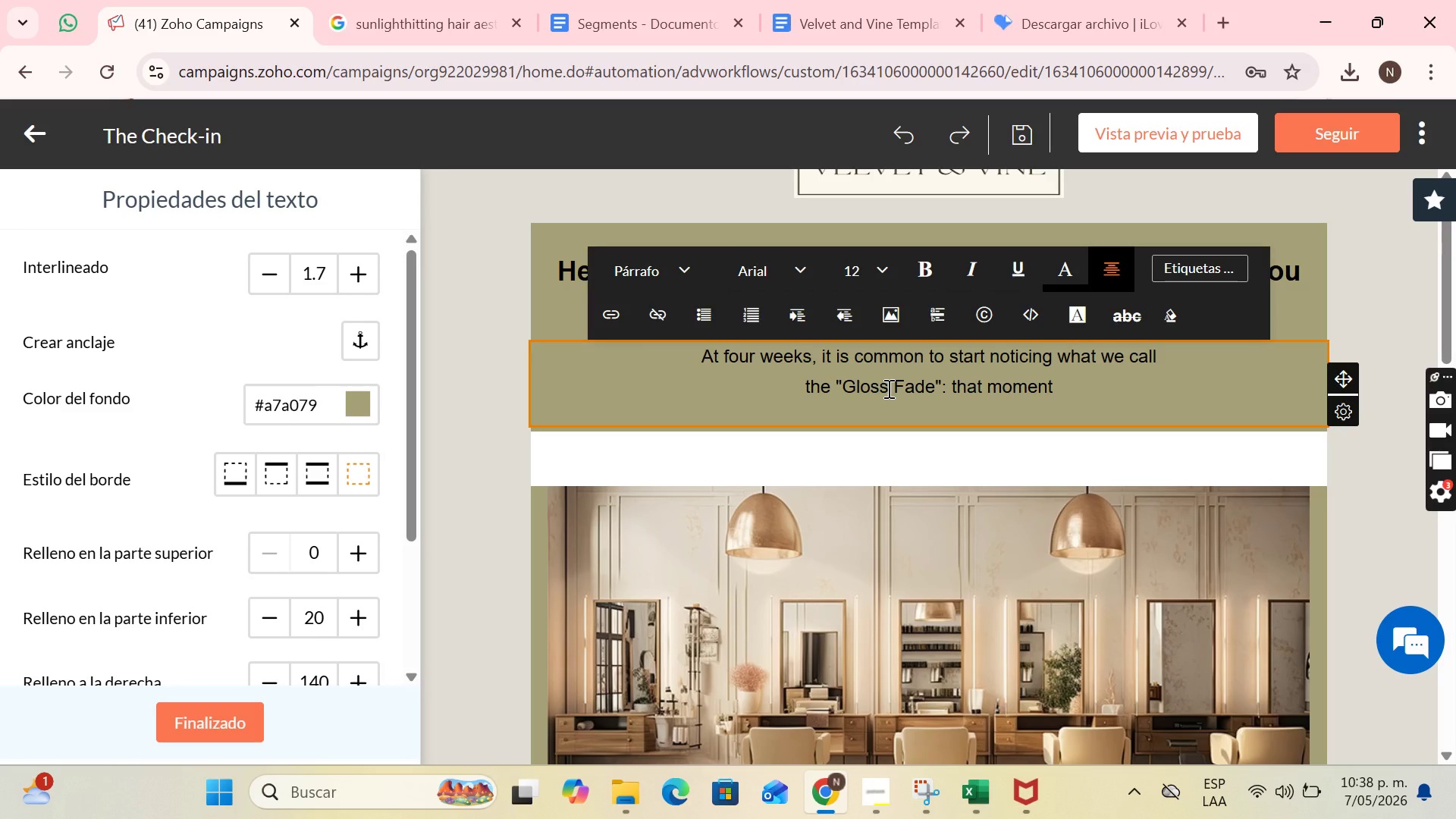 
type(when)
key(Backspace)
key(Backspace)
key(Backspace)
key(Backspace)
type( when the mirror glow of the first day begins to fade due to washing and the envio)
key(Backspace)
type(ronment.)
 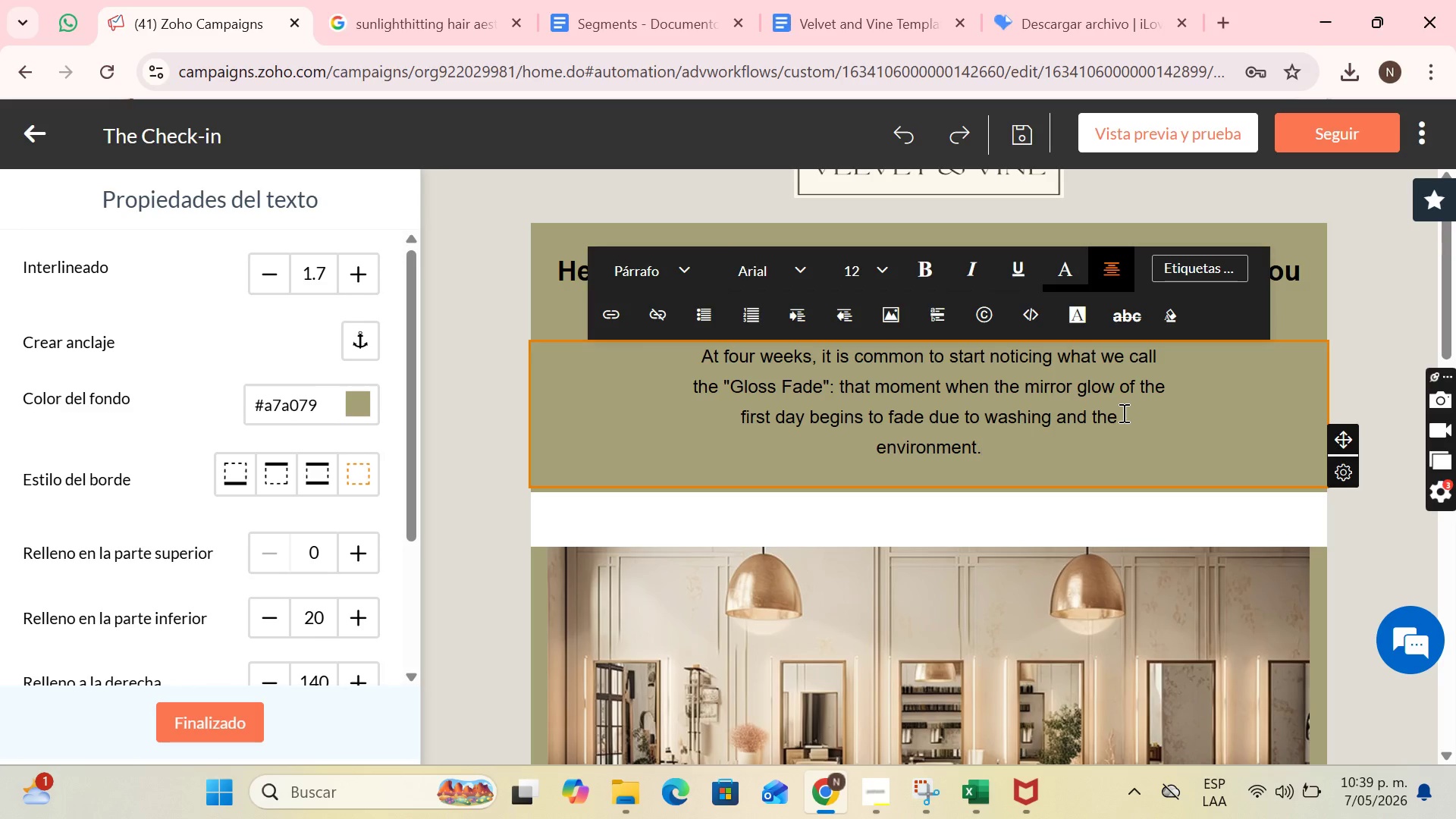 
wait(8.73)
 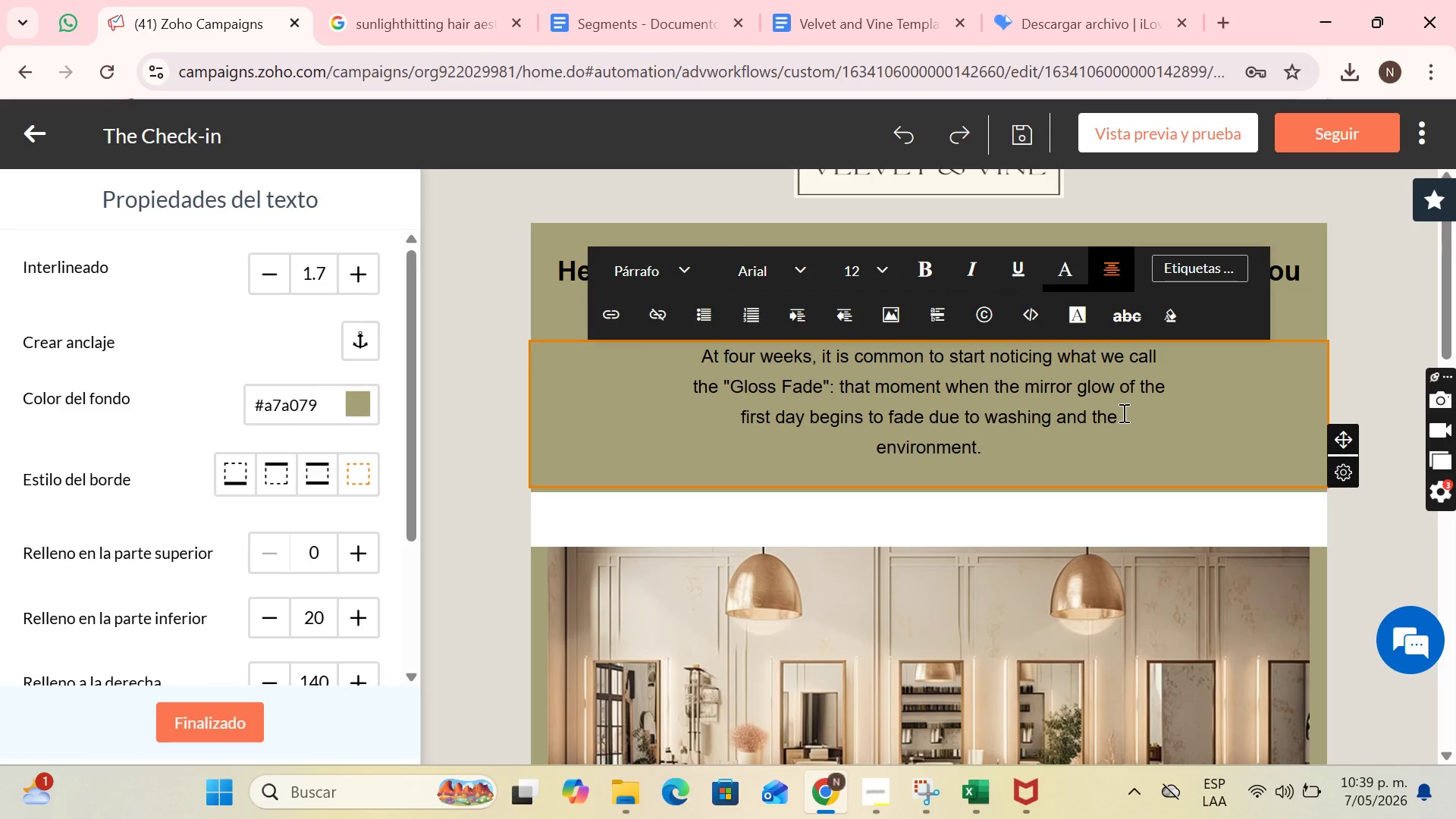 
key(Enter)
 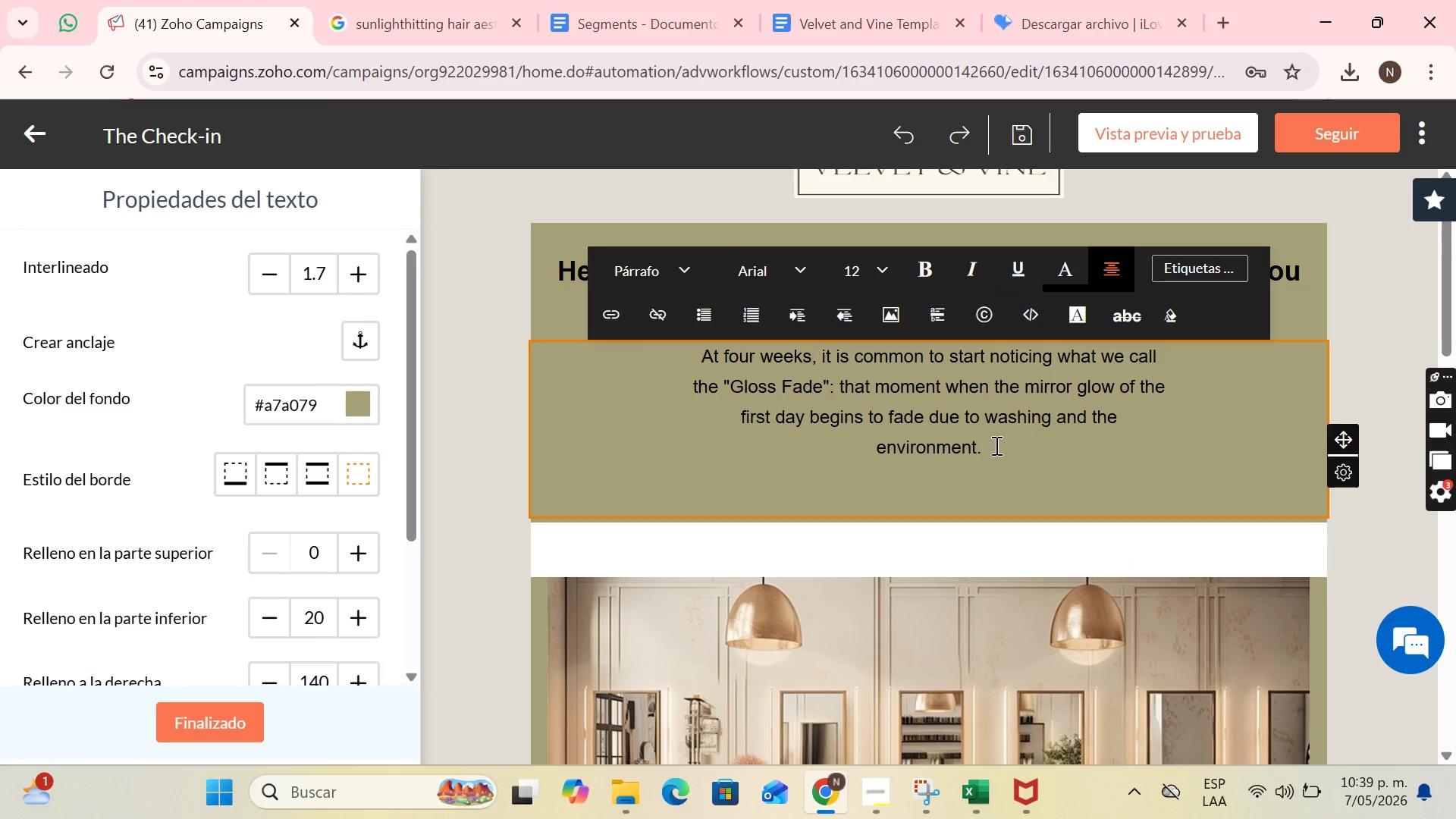 
key(Enter)
 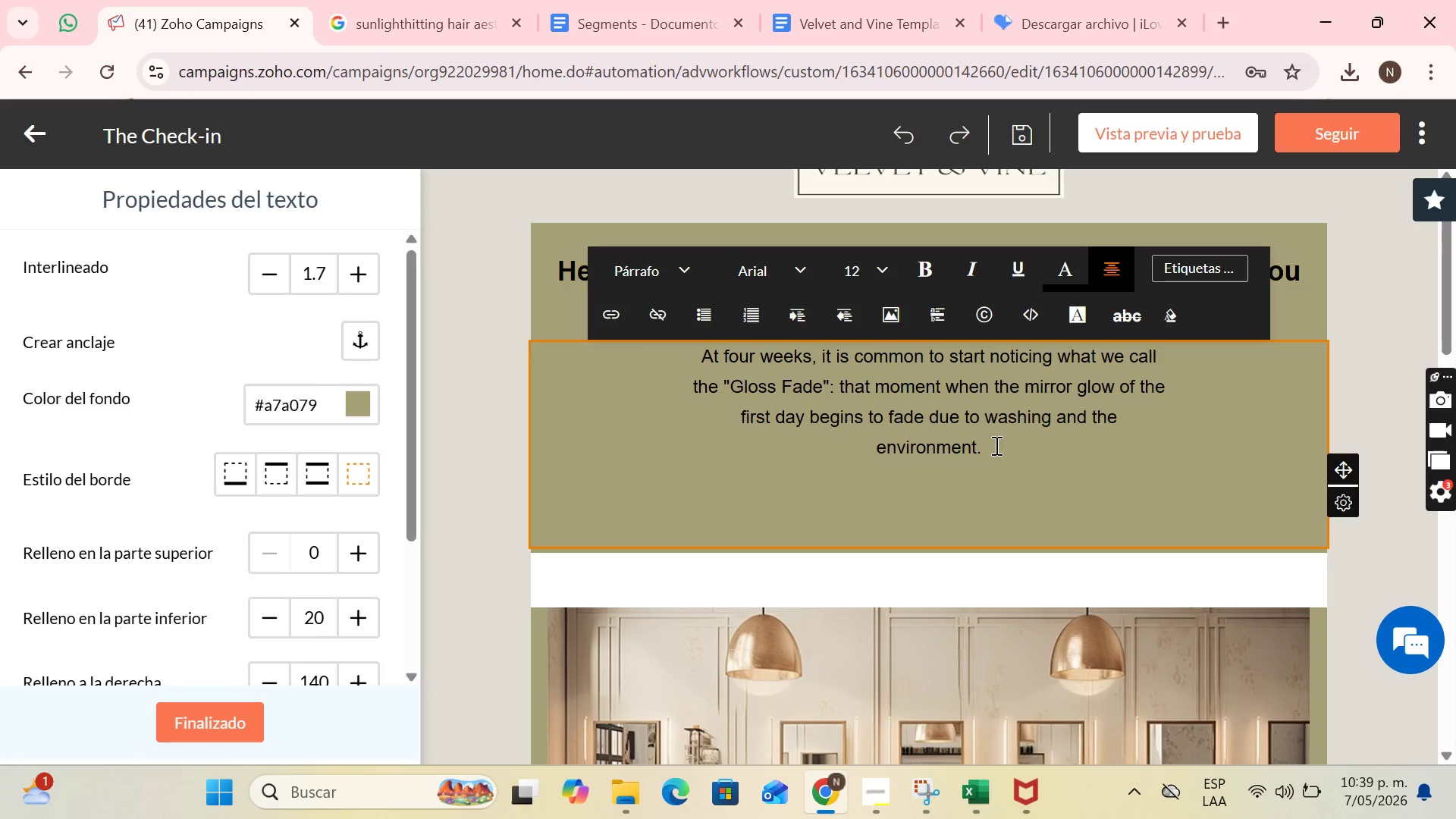 
wait(10.88)
 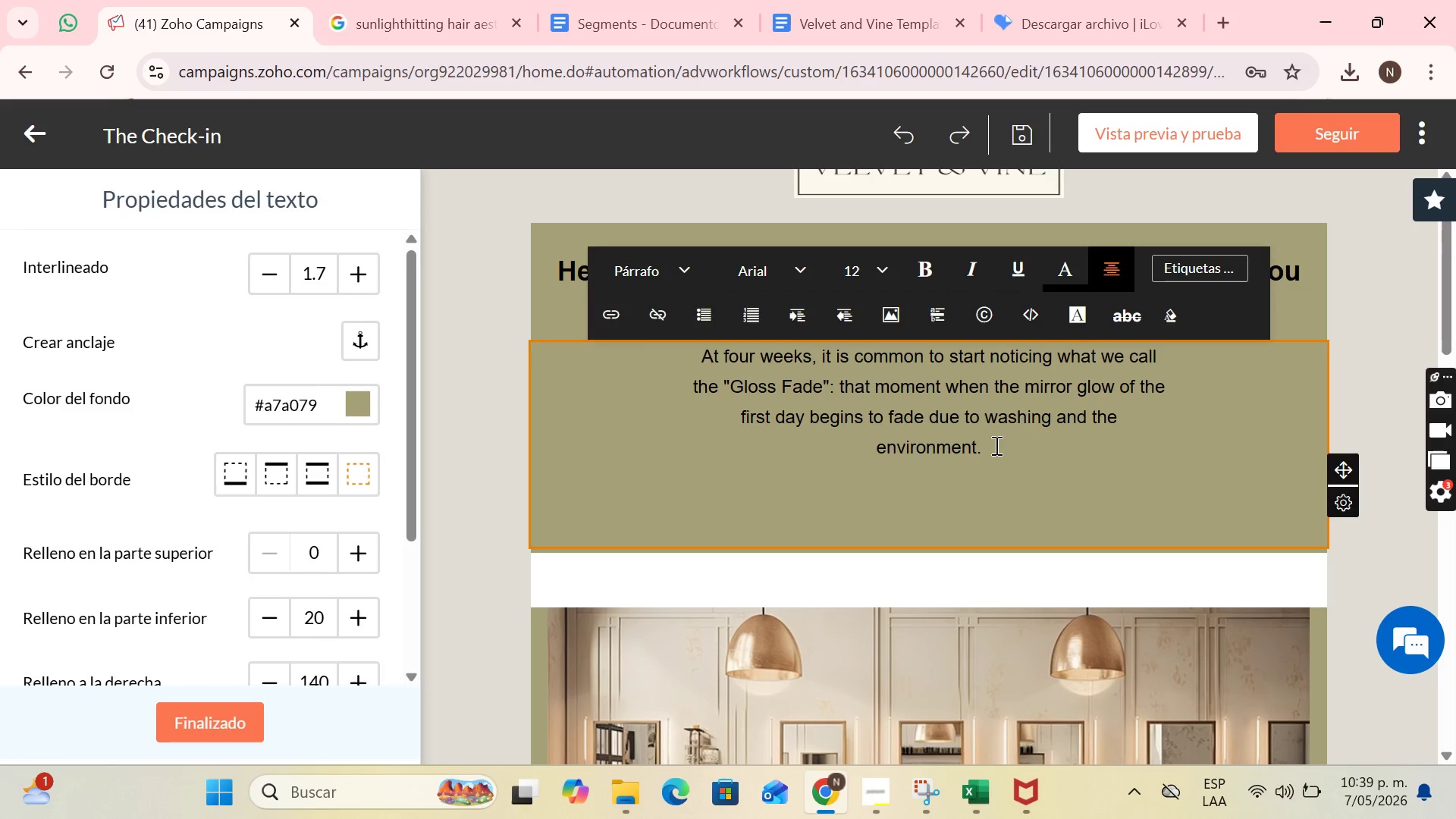 
type(Wewan)
key(Backspace)
key(Backspace)
key(Backspace)
type( want the vitality of your )
 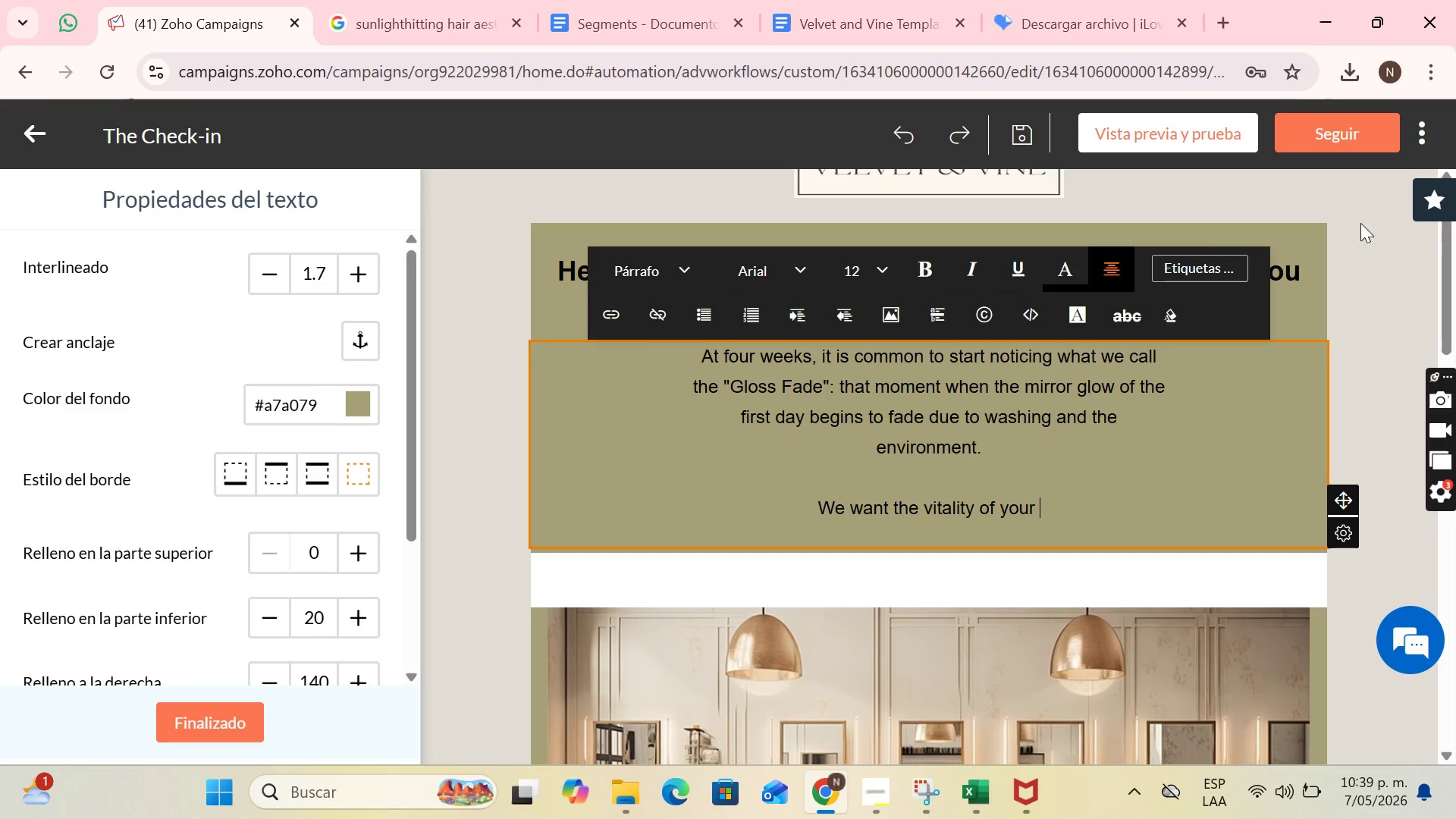 
left_click([1191, 265])
 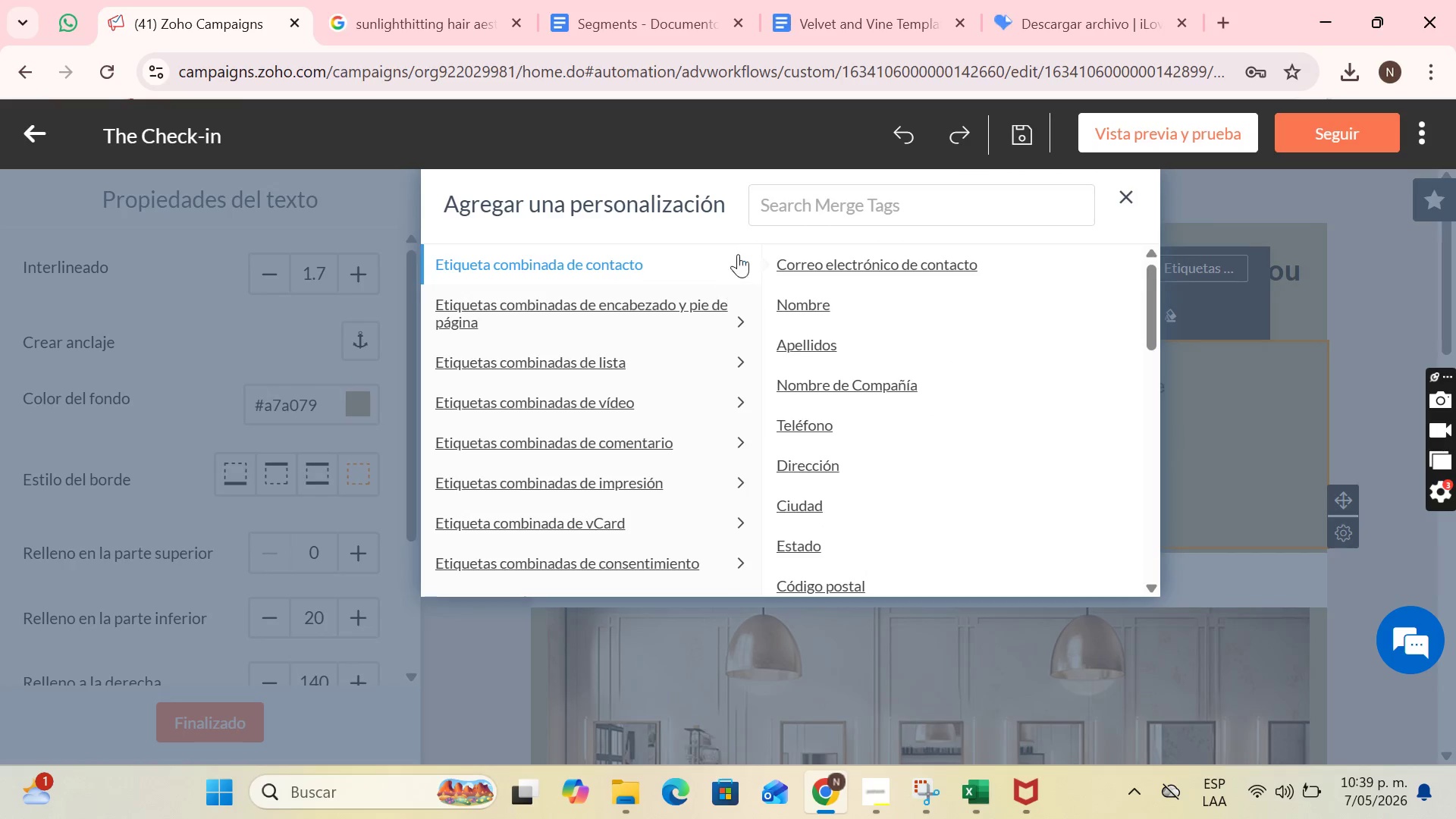 
left_click([792, 213])
 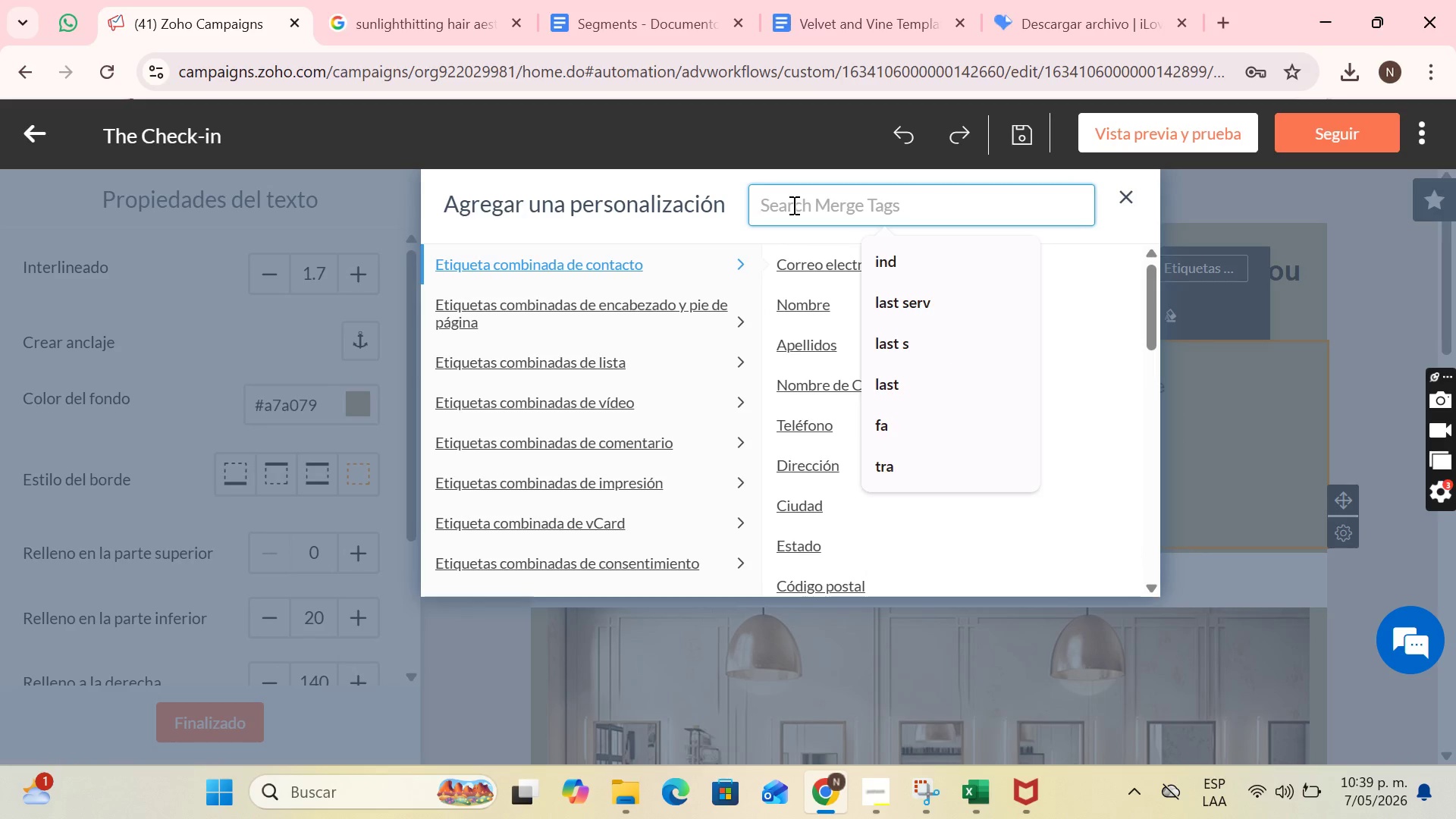 
type(servic)
 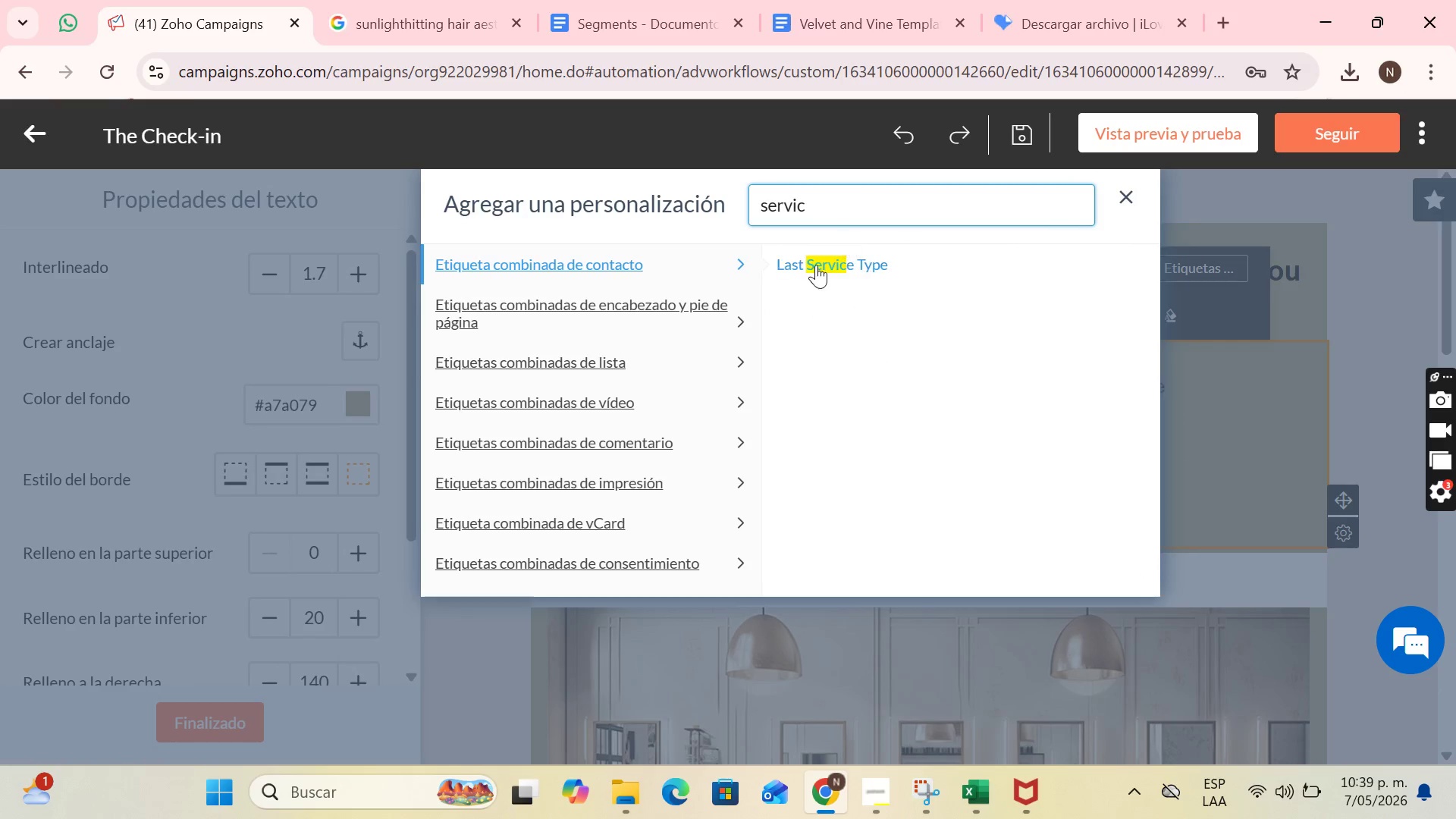 
left_click([814, 265])
 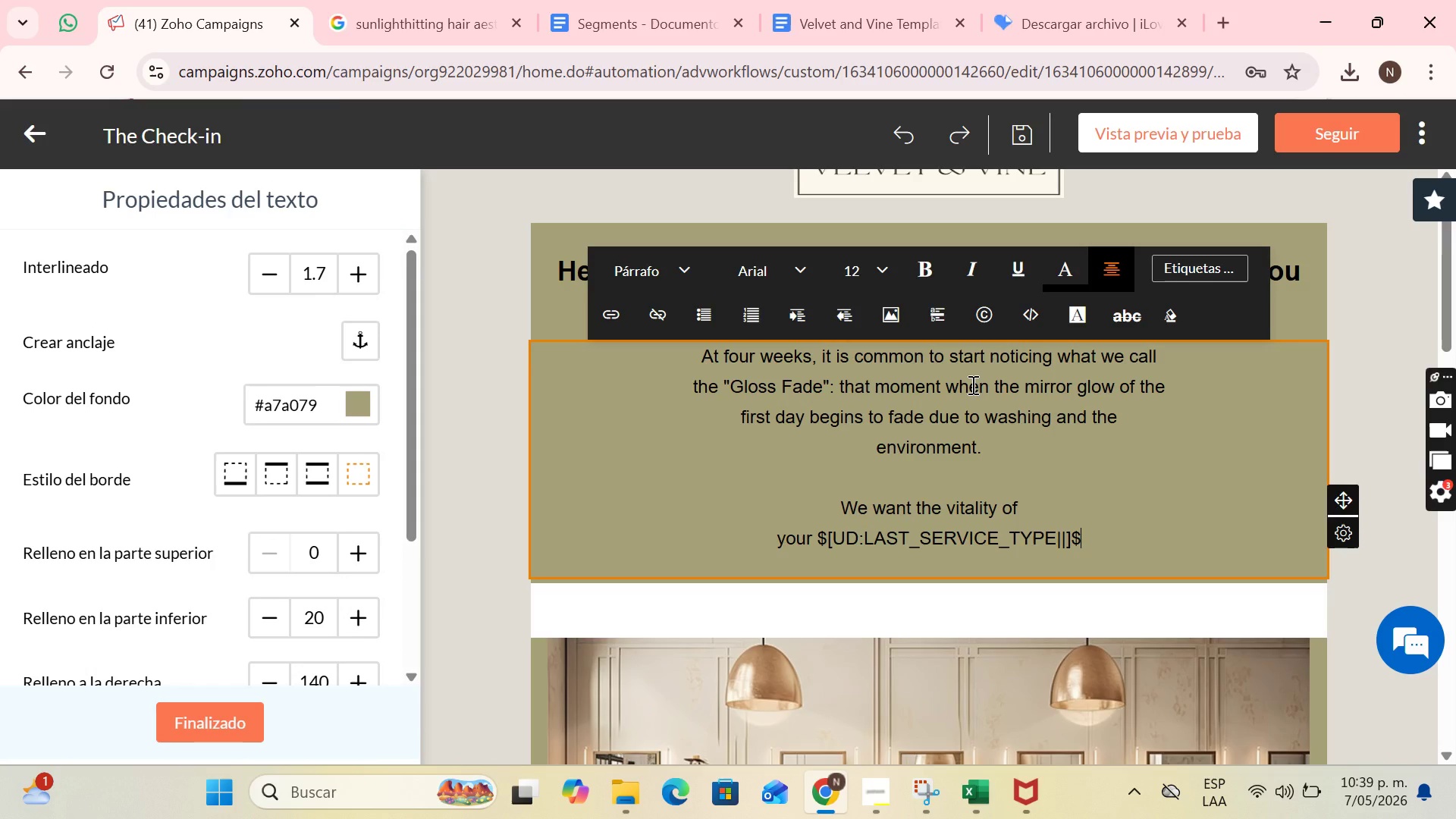 
type( to last.)
 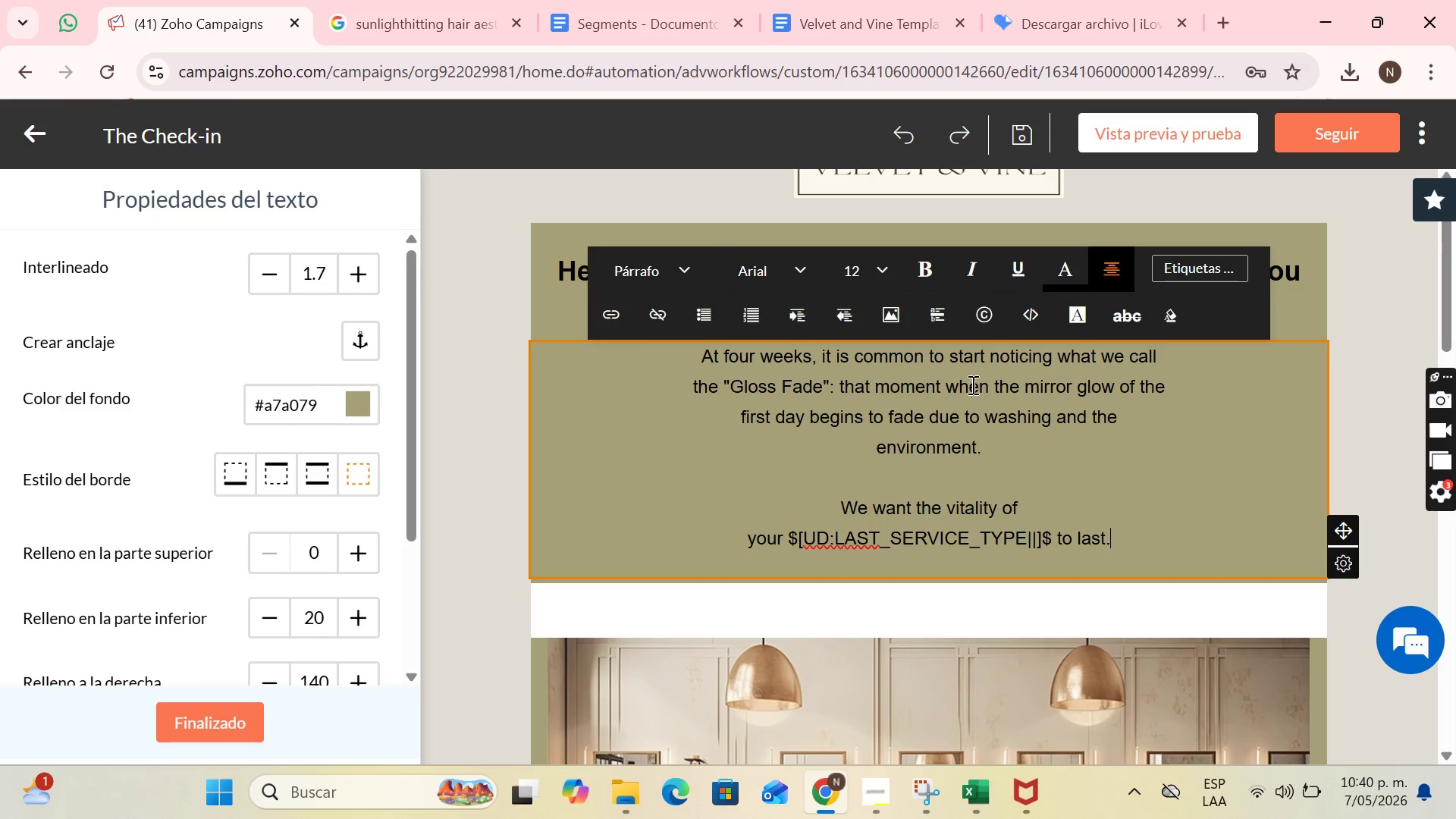 
key(Enter)
 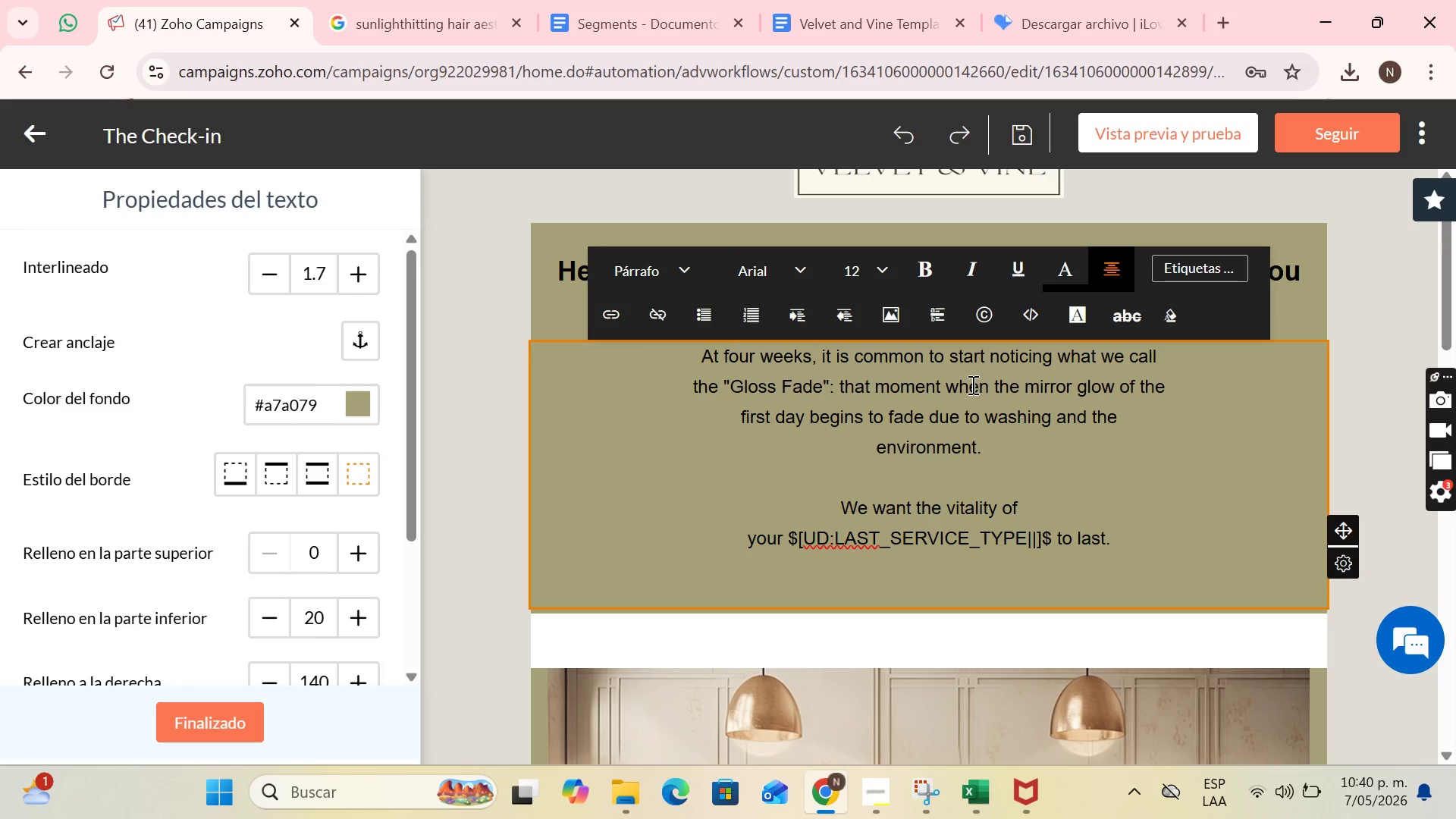 
type(There)
key(Backspace)
key(Backspace)
key(Backspace)
key(Backspace)
key(Backspace)
key(Backspace)
type( Therefore, your stylist )
 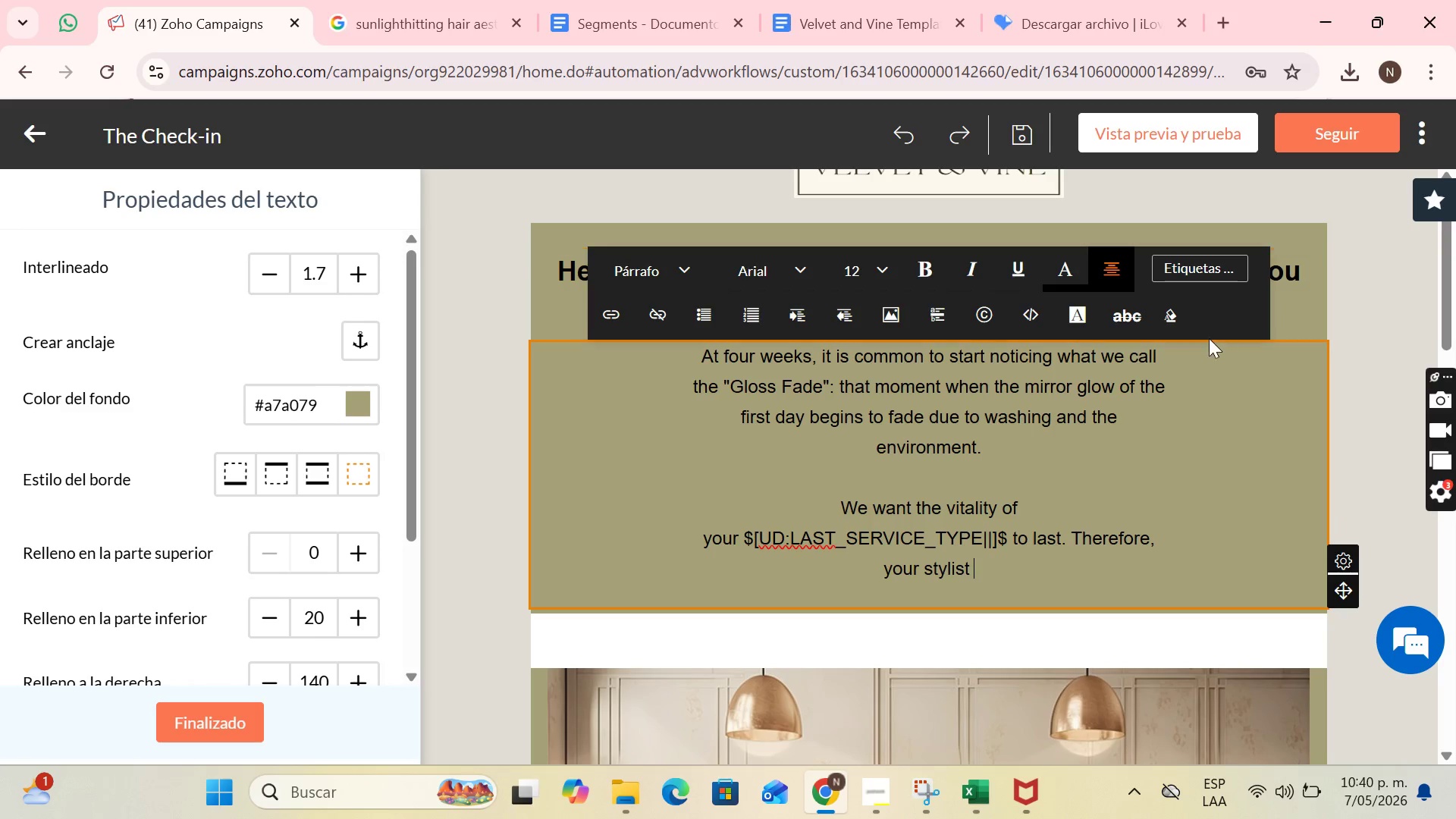 
left_click([1220, 275])
 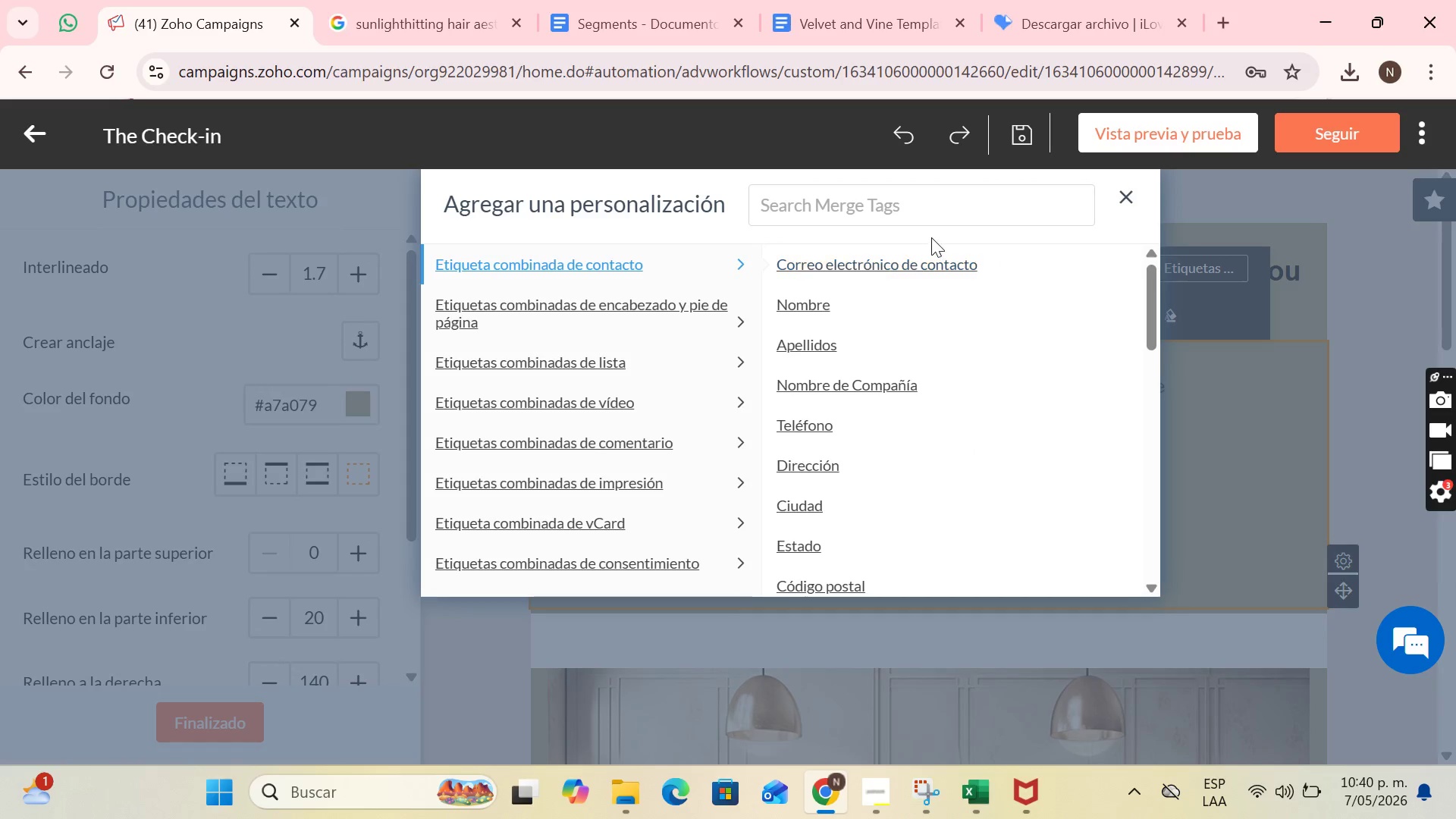 
left_click([918, 217])
 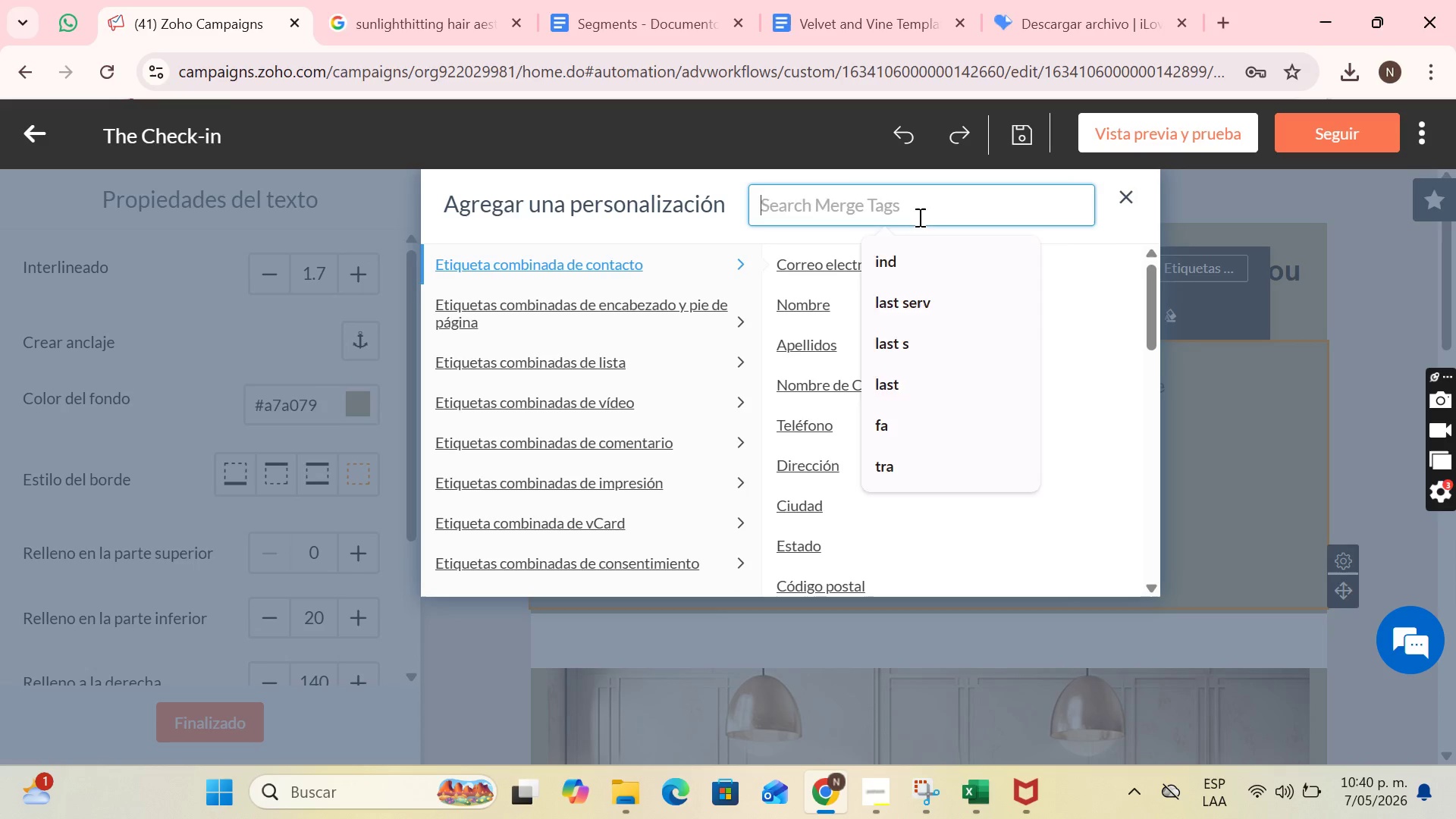 
type(sty)
 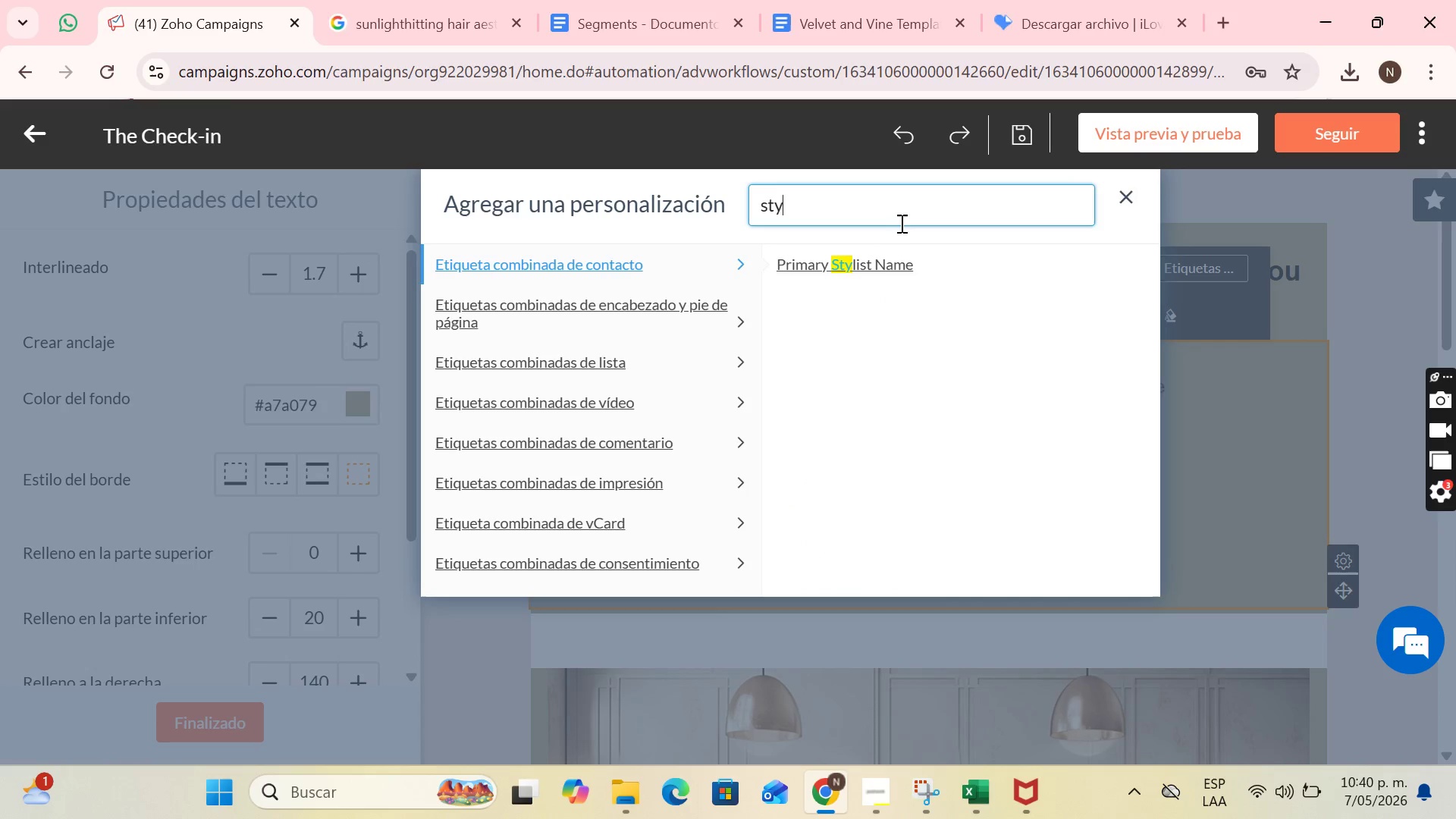 
left_click([896, 256])
 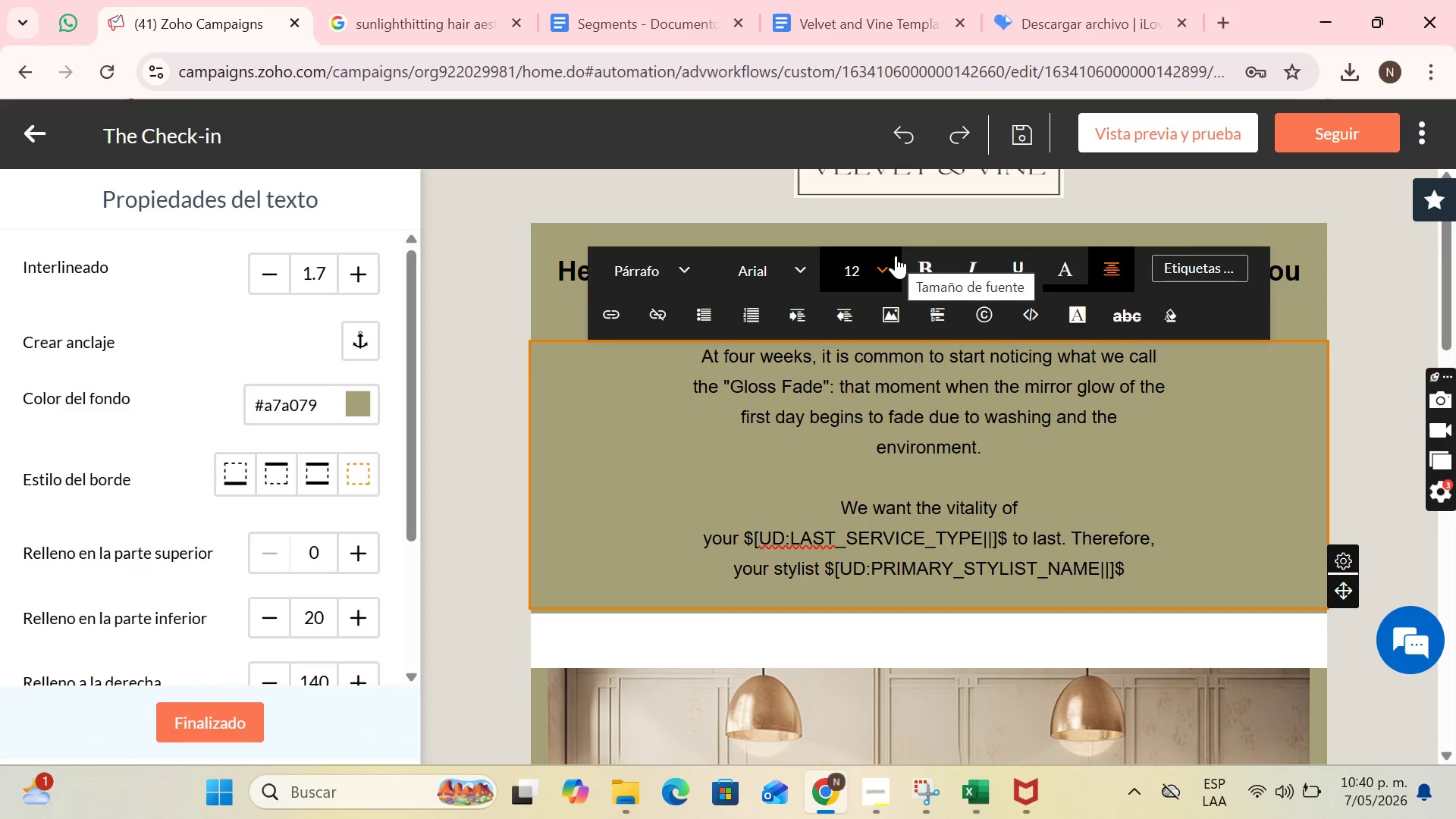 
type( recommends>)
 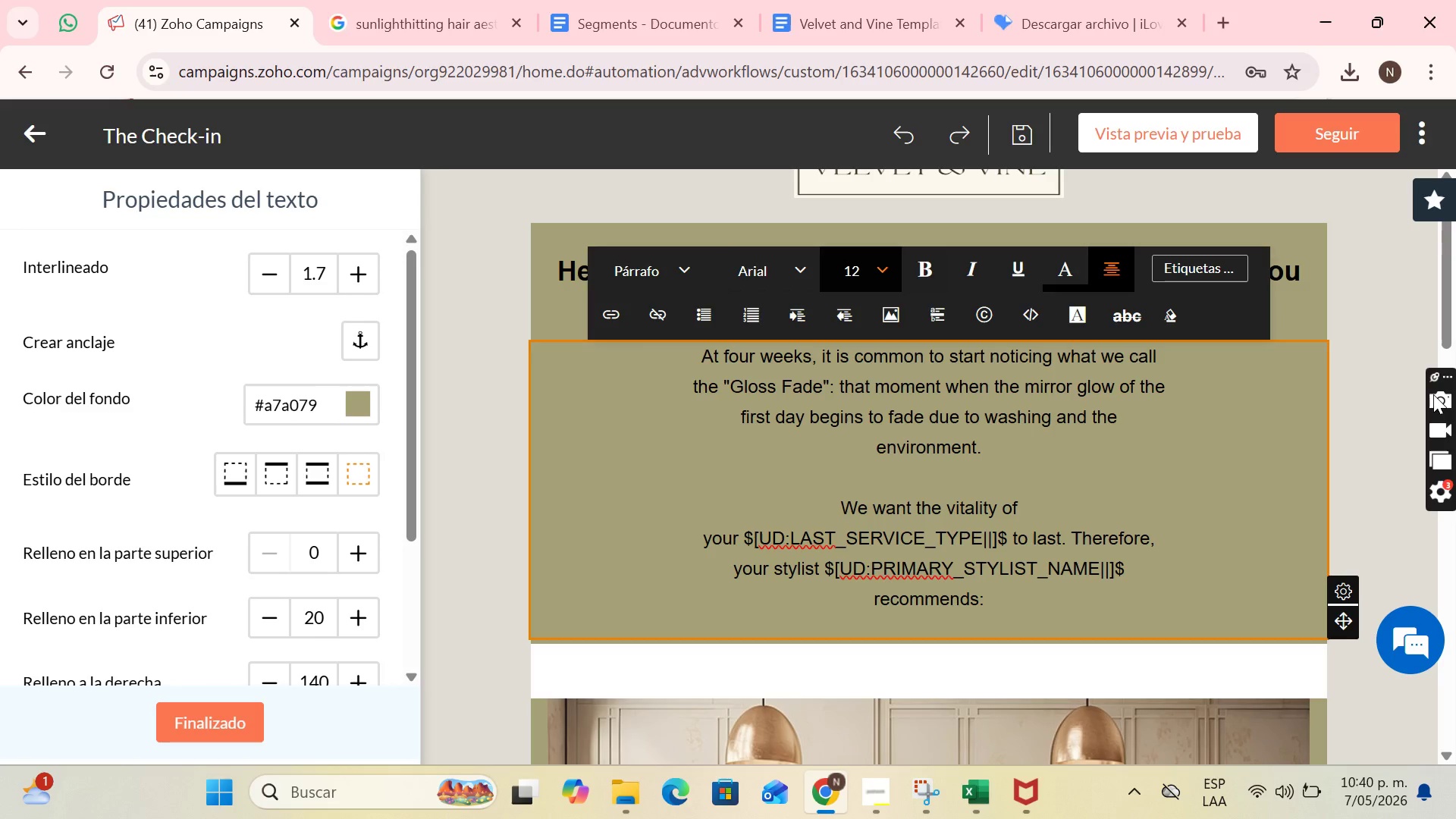 
scroll: coordinate [1038, 491], scroll_direction: down, amount: 8.0
 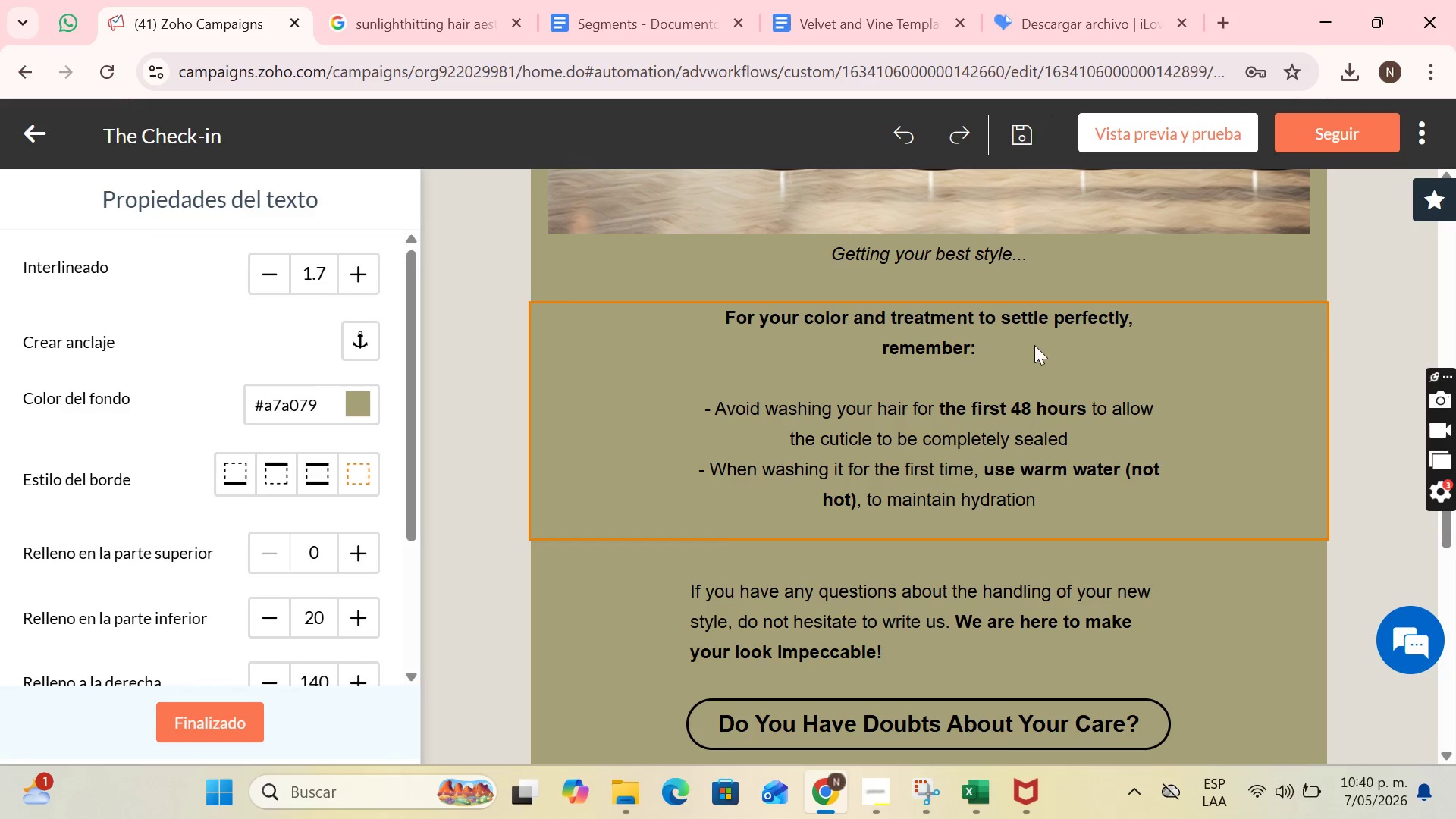 
left_click([1034, 344])
 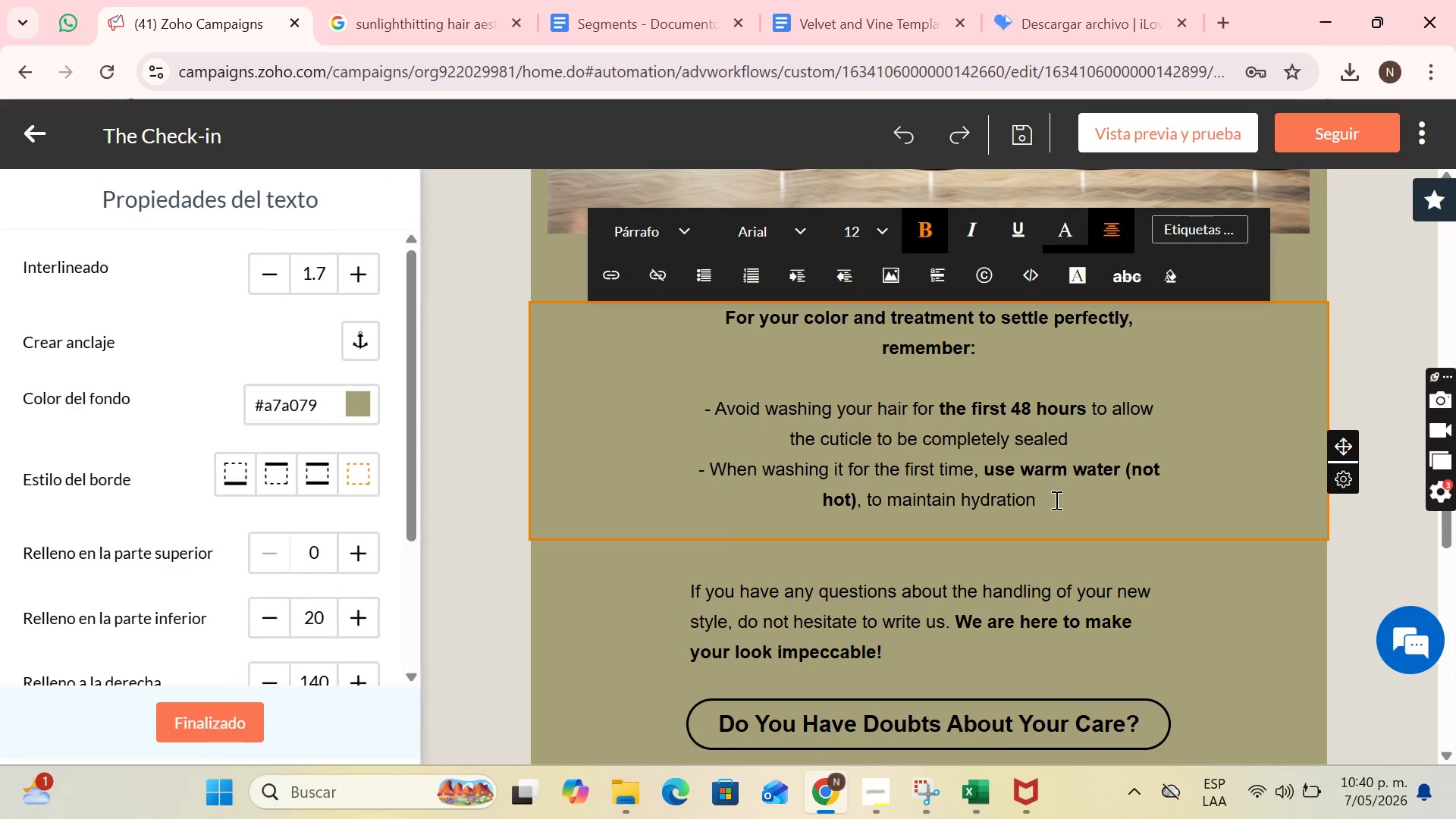 
left_click([1055, 500])
 